 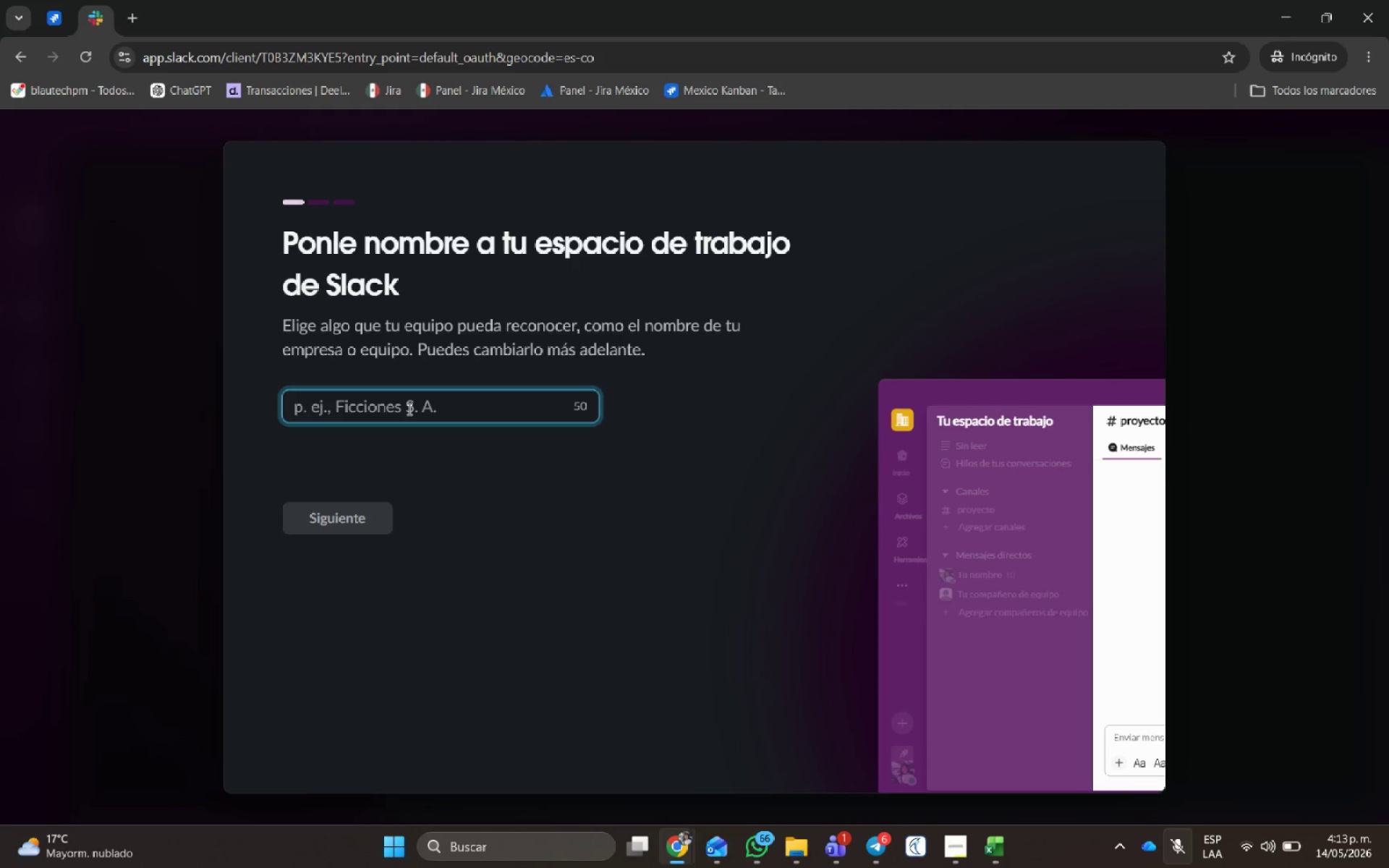 
key(Control+ControlLeft)
 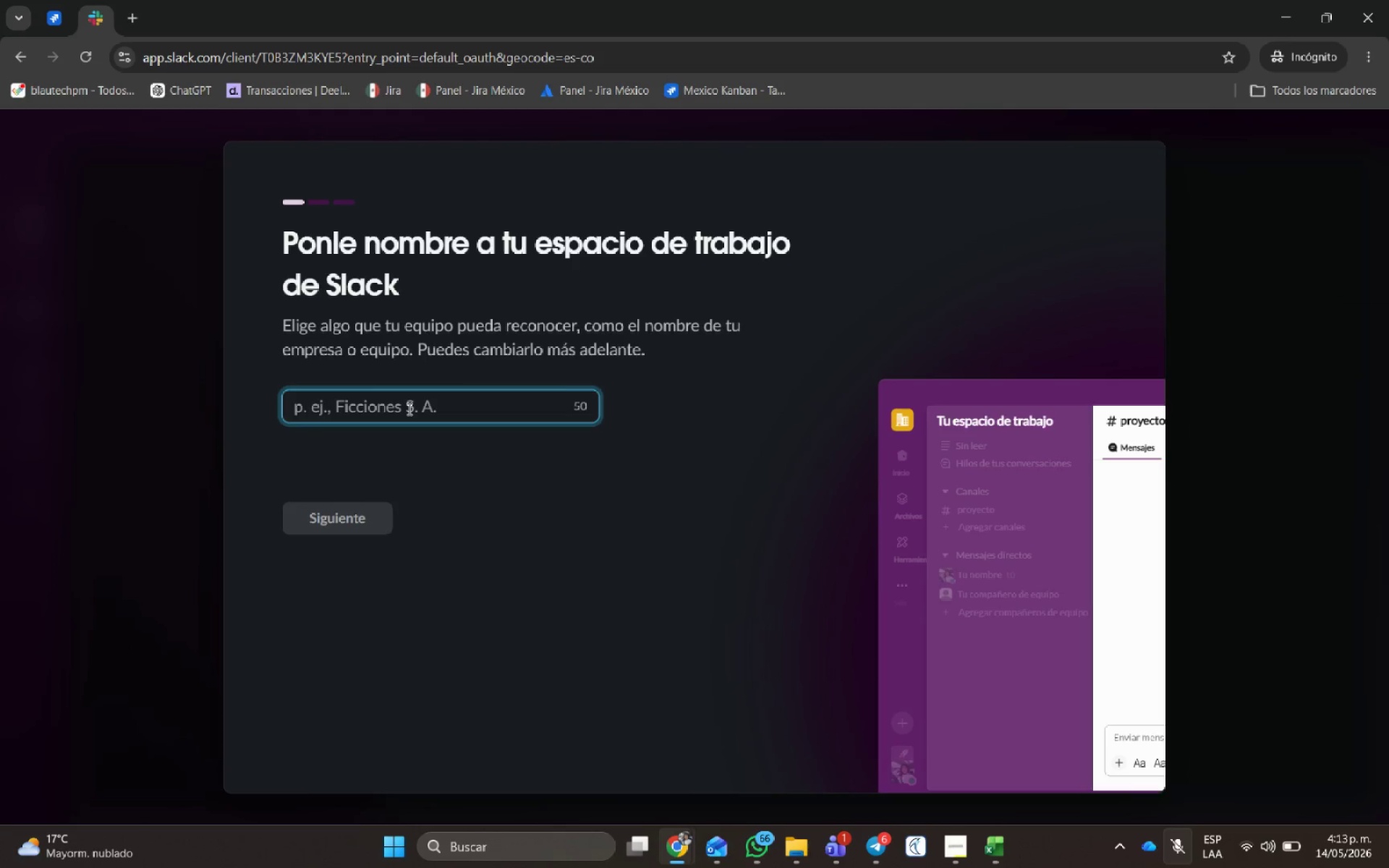 
key(Control+V)
 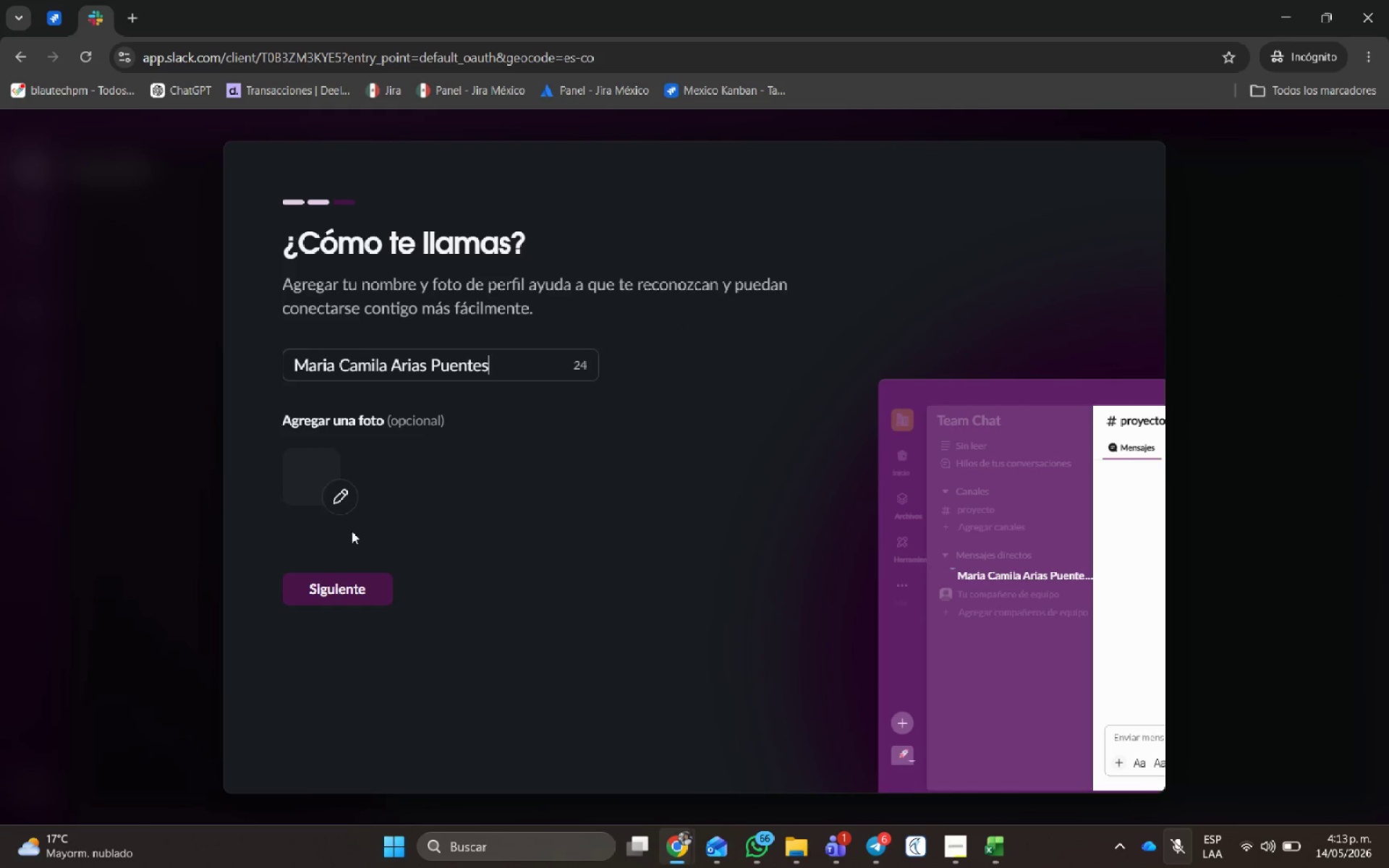 
left_click([328, 588])
 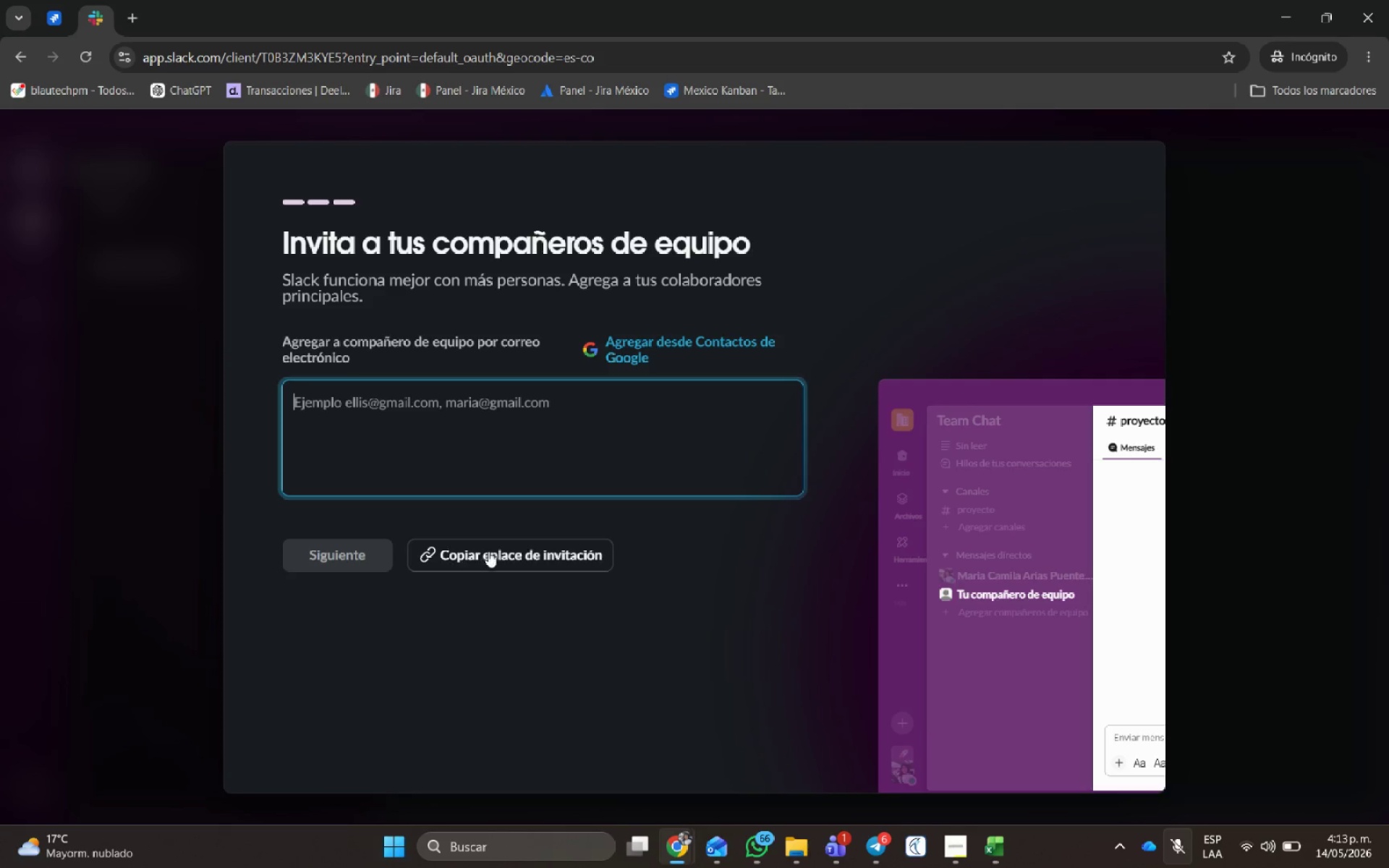 
left_click([365, 561])
 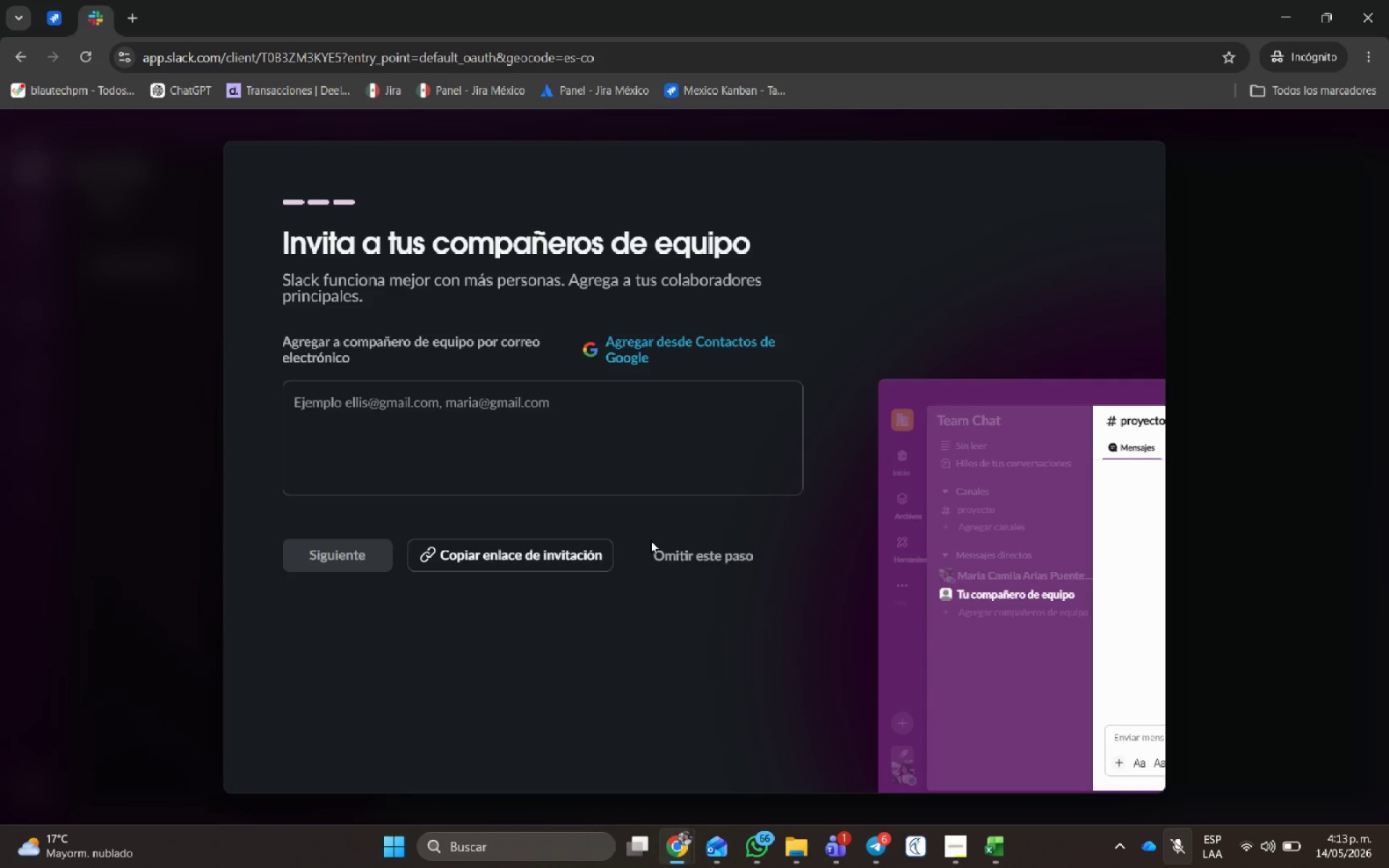 
left_click([709, 564])
 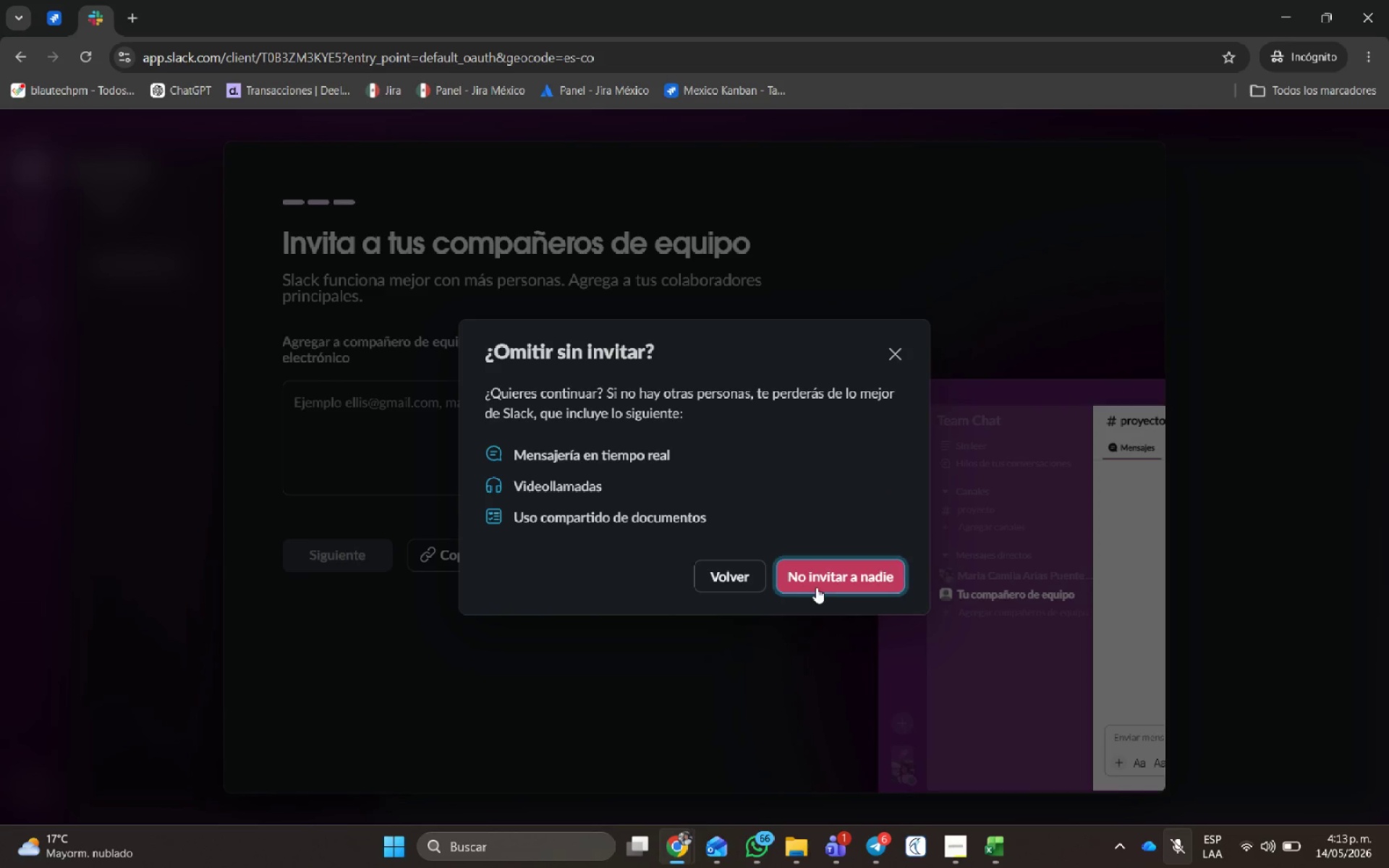 
mouse_move([896, 569])
 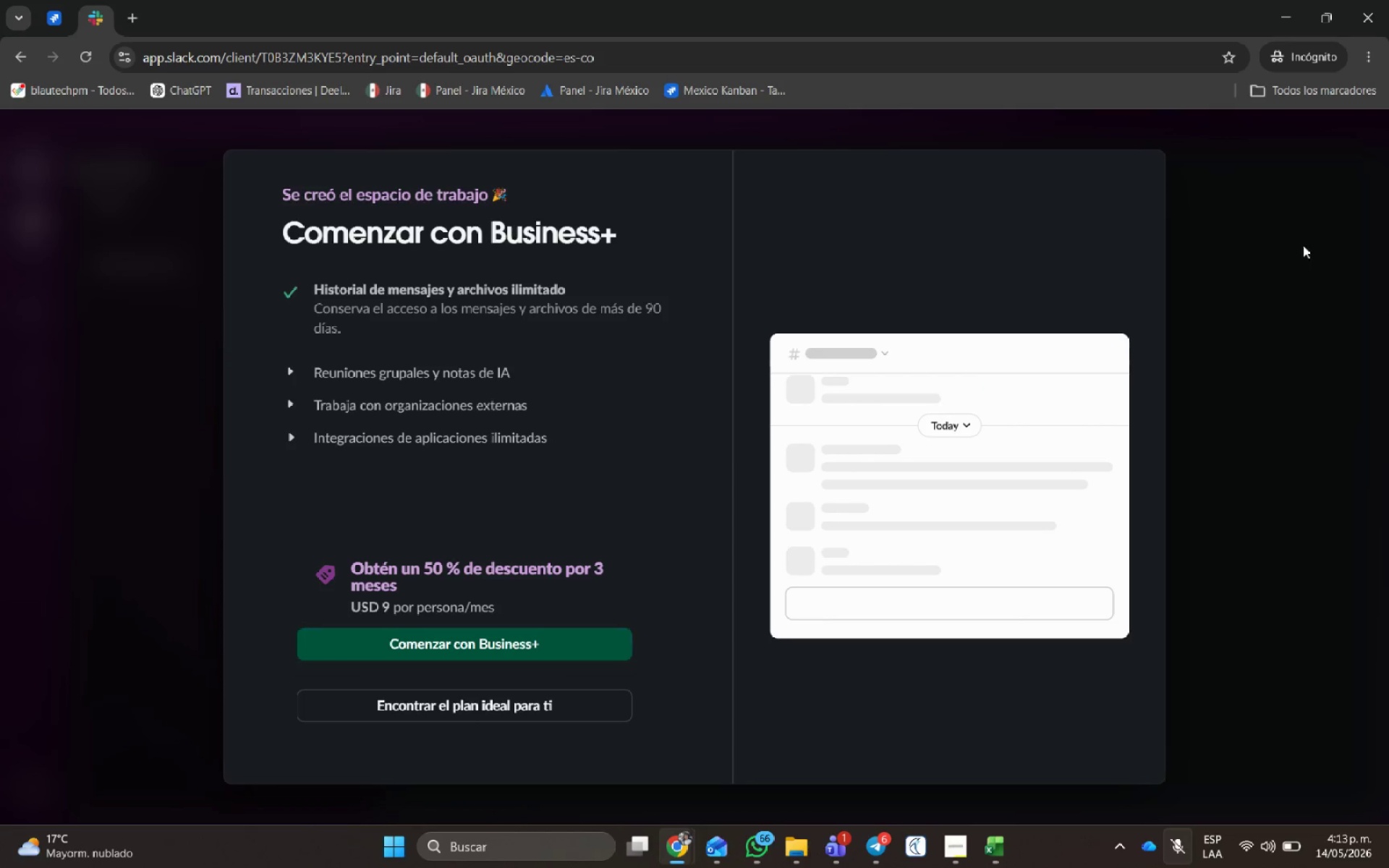 
wait(5.81)
 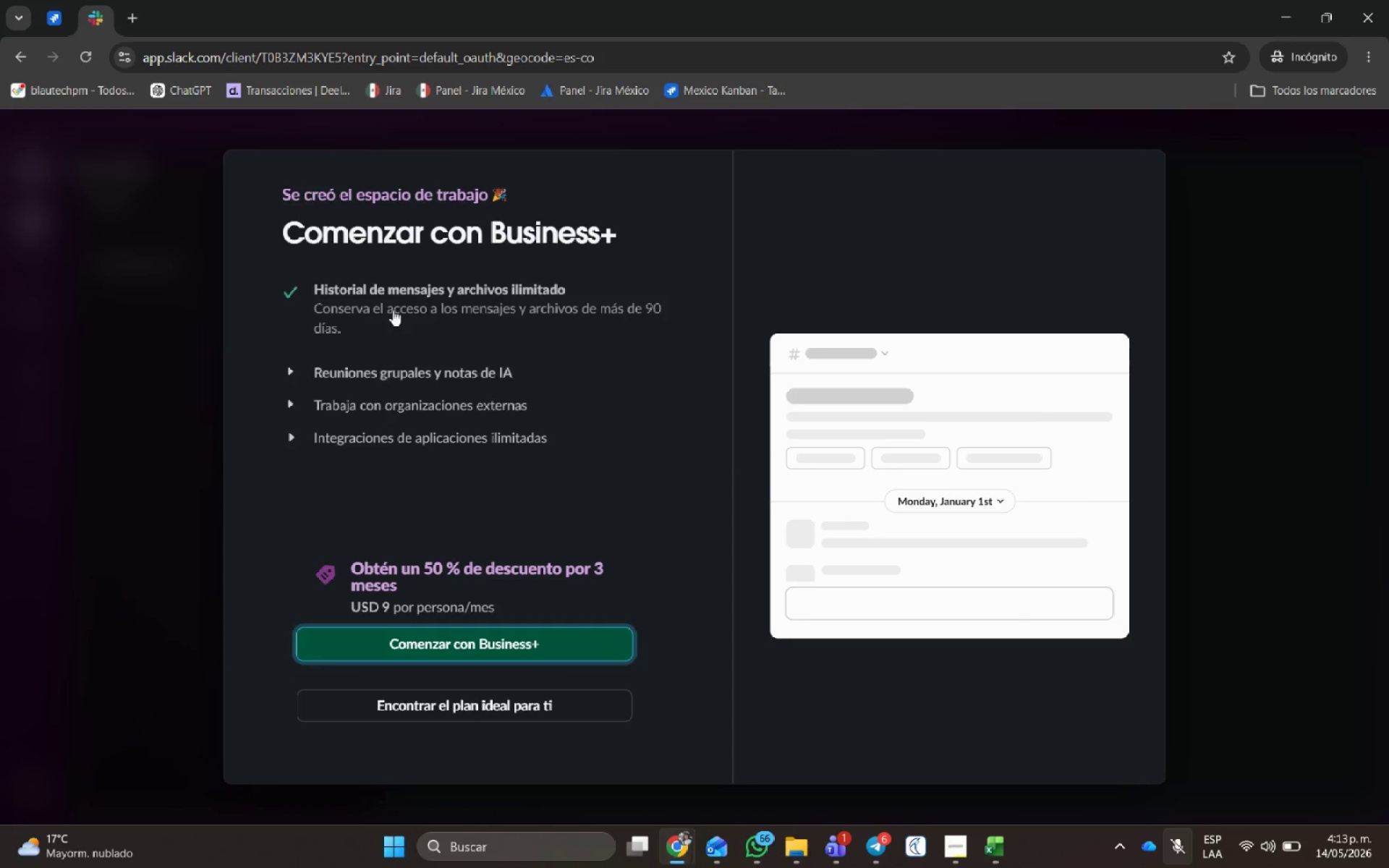 
key(Escape)
 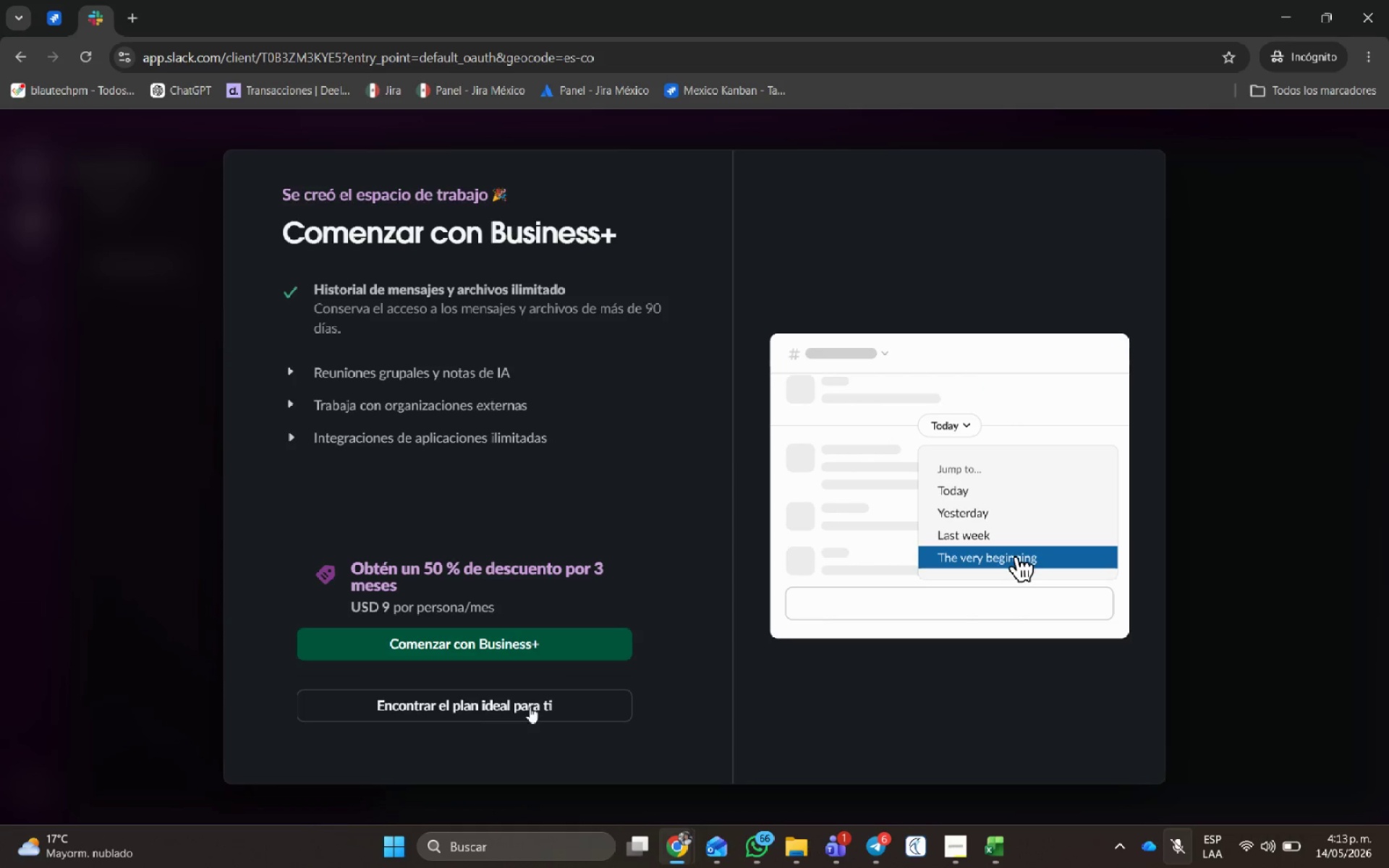 
left_click([530, 710])
 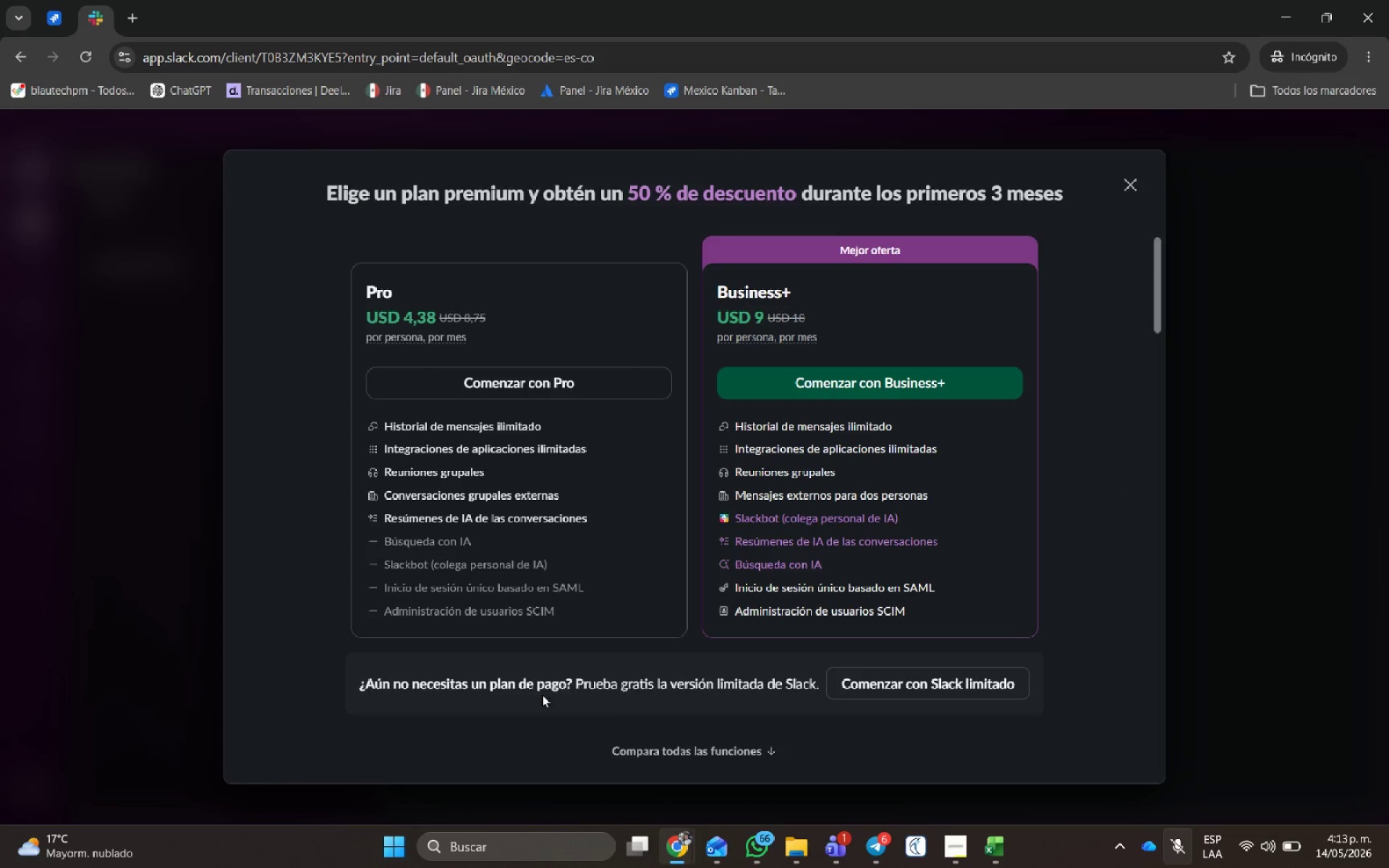 
scroll: coordinate [875, 649], scroll_direction: down, amount: 4.0
 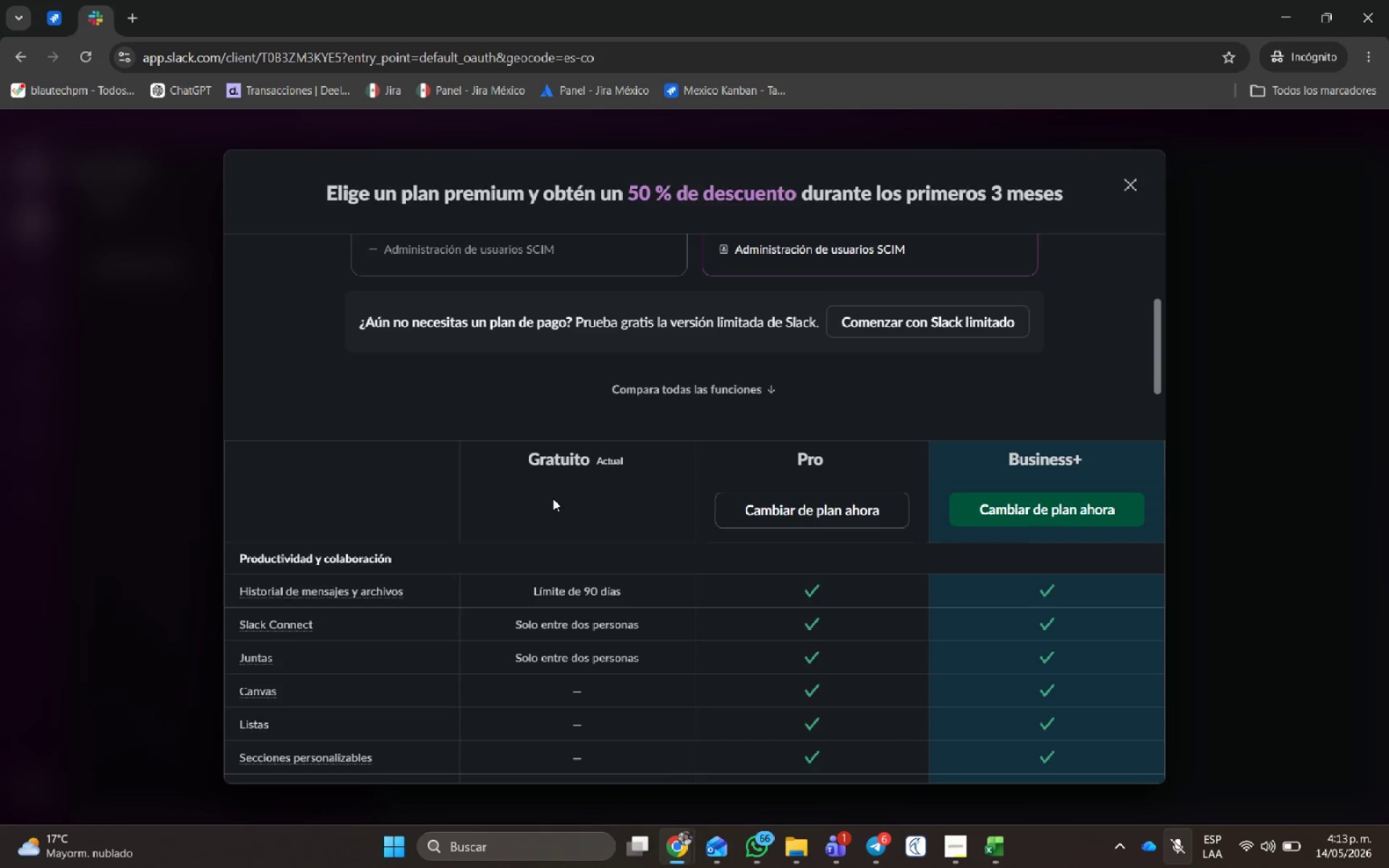 
left_click([538, 463])
 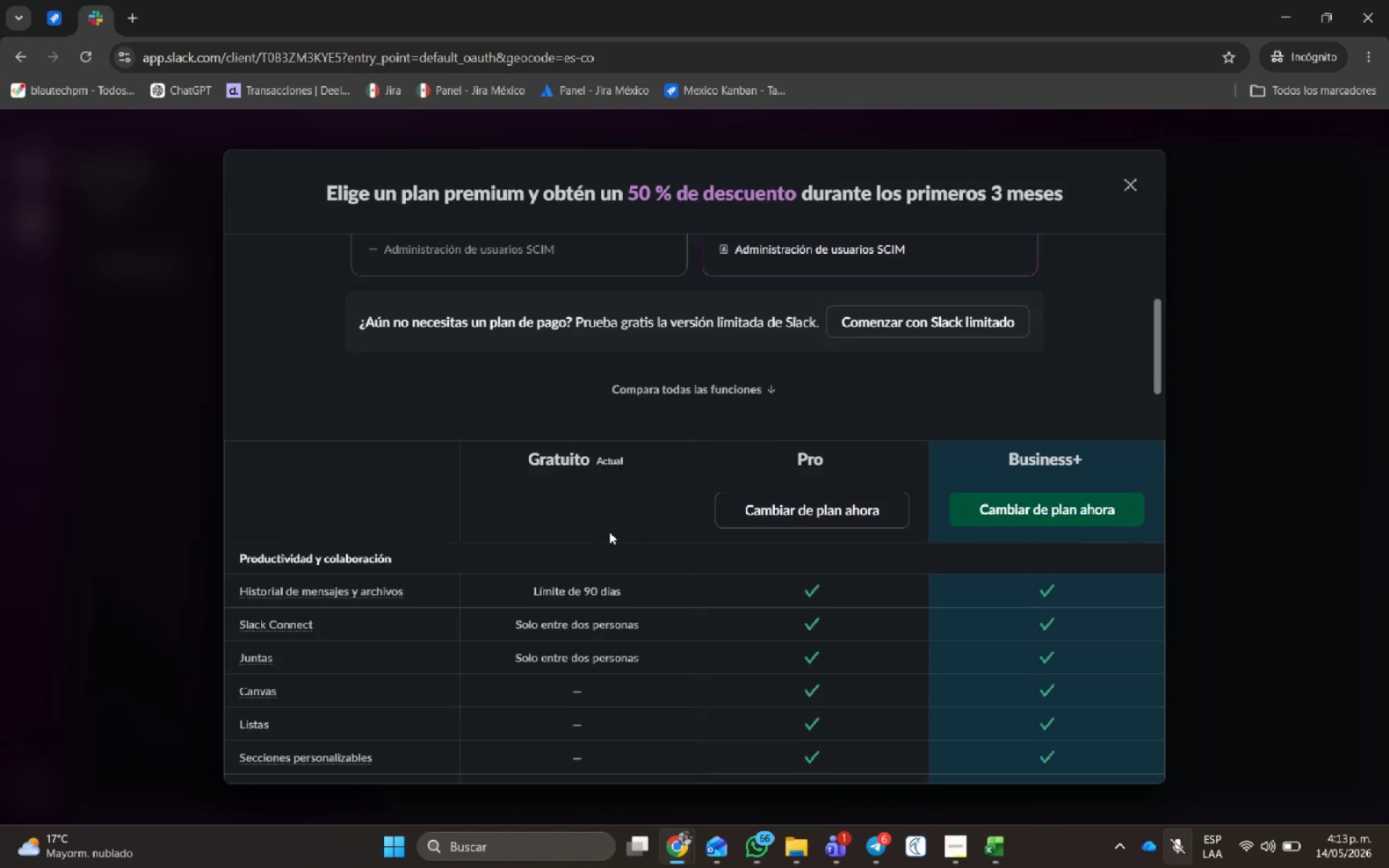 
scroll: coordinate [578, 597], scroll_direction: down, amount: 27.0
 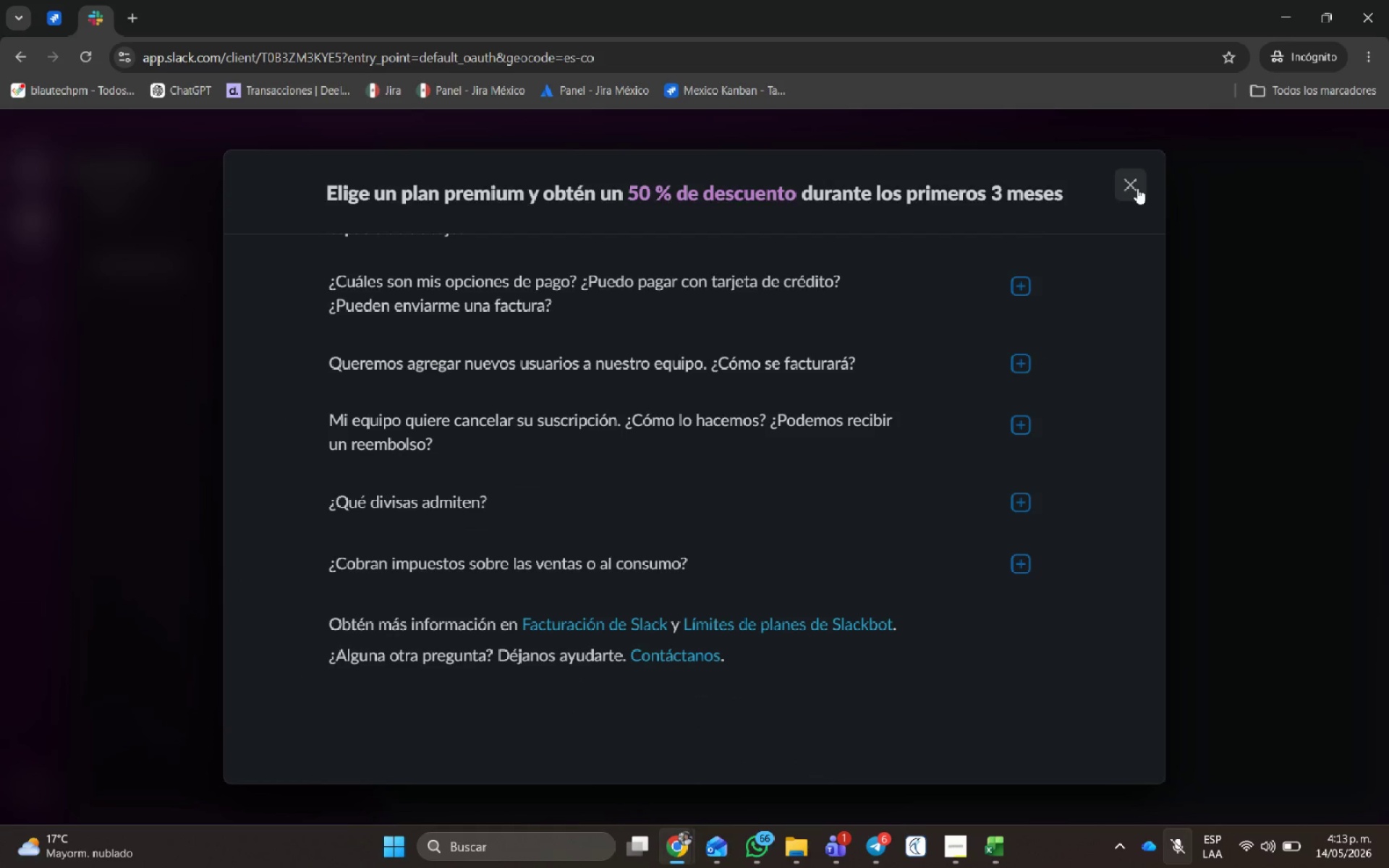 
left_click([1137, 188])
 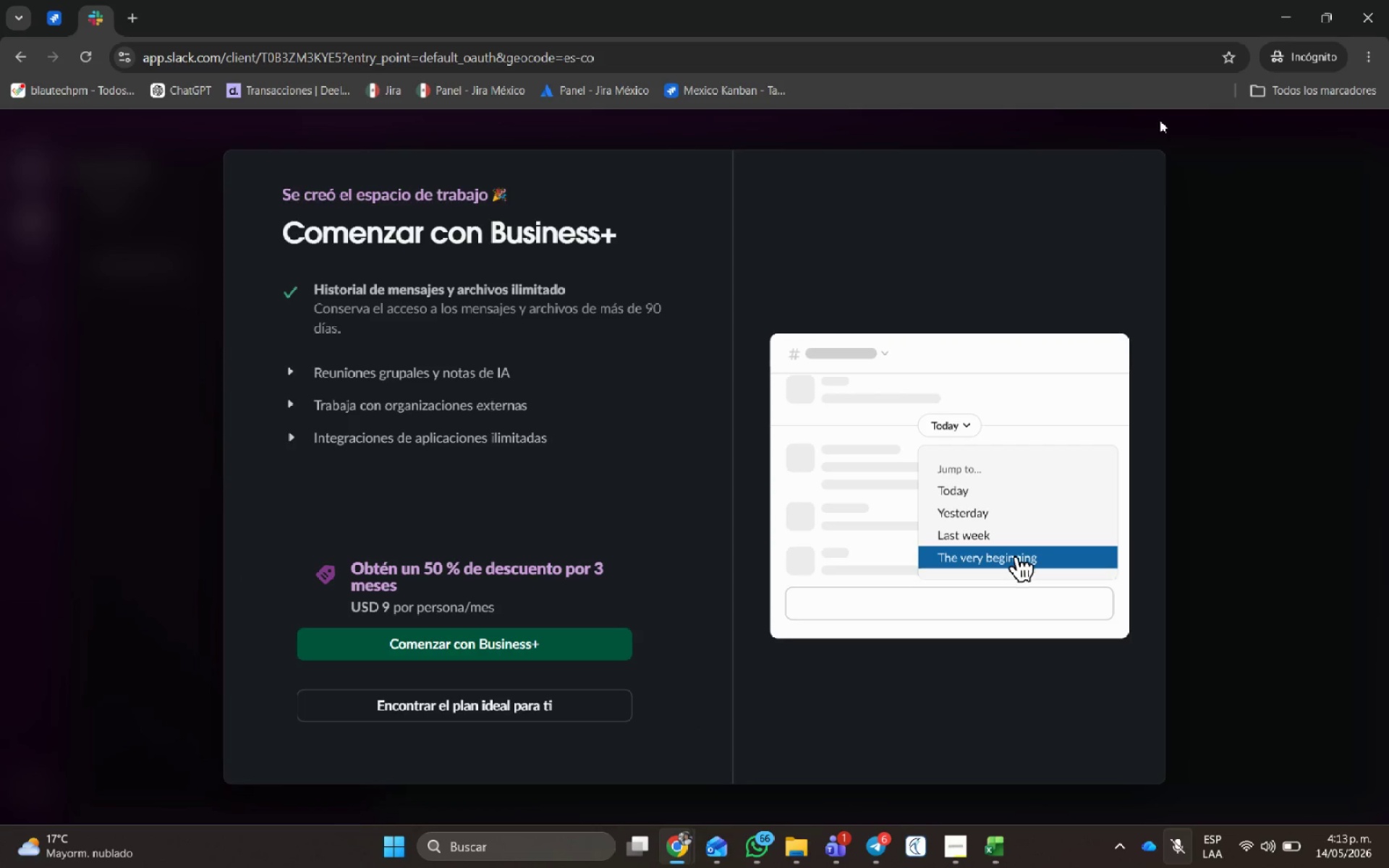 
left_click_drag(start_coordinate=[1274, 352], to_coordinate=[1278, 352])
 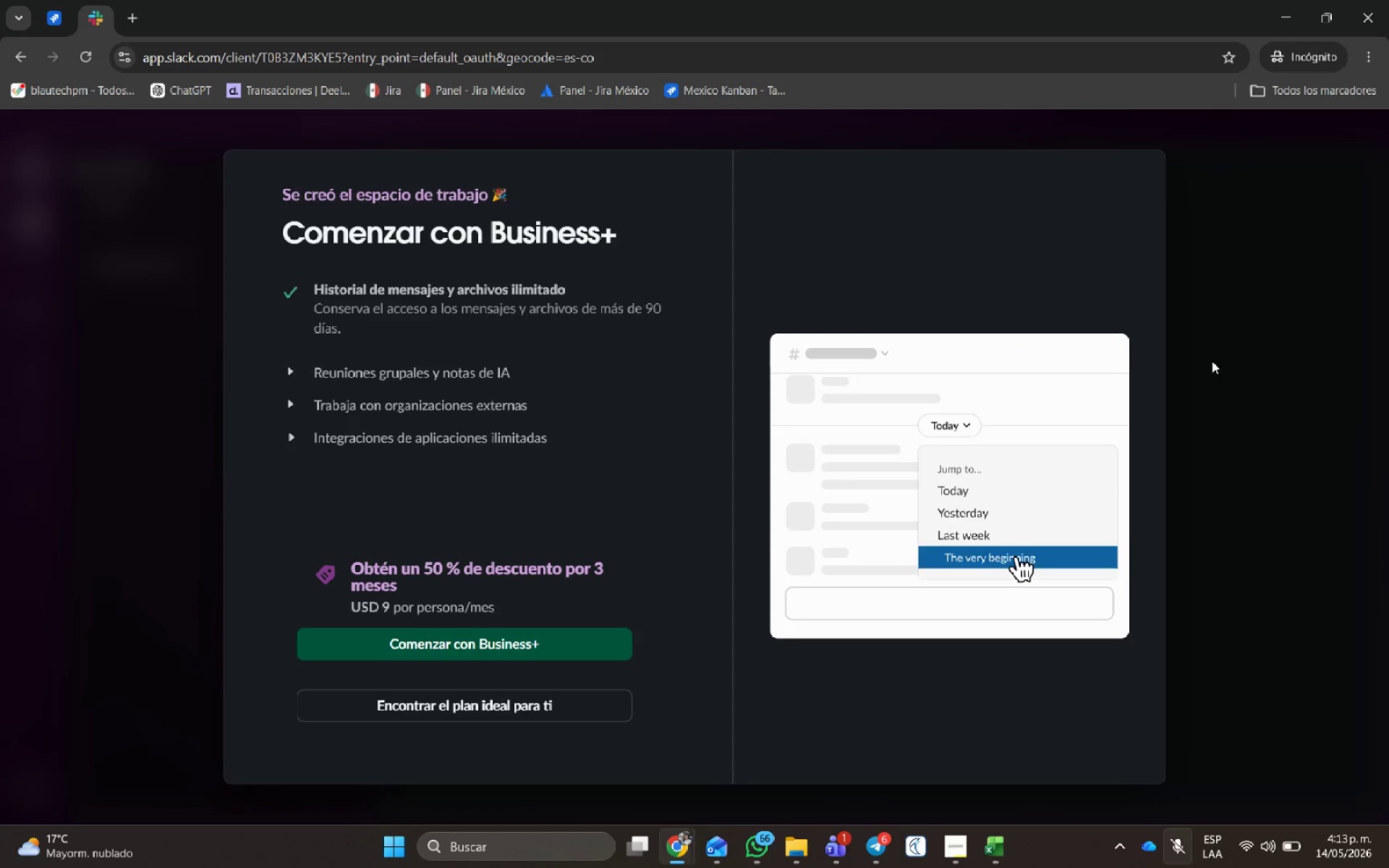 
key(Escape)
 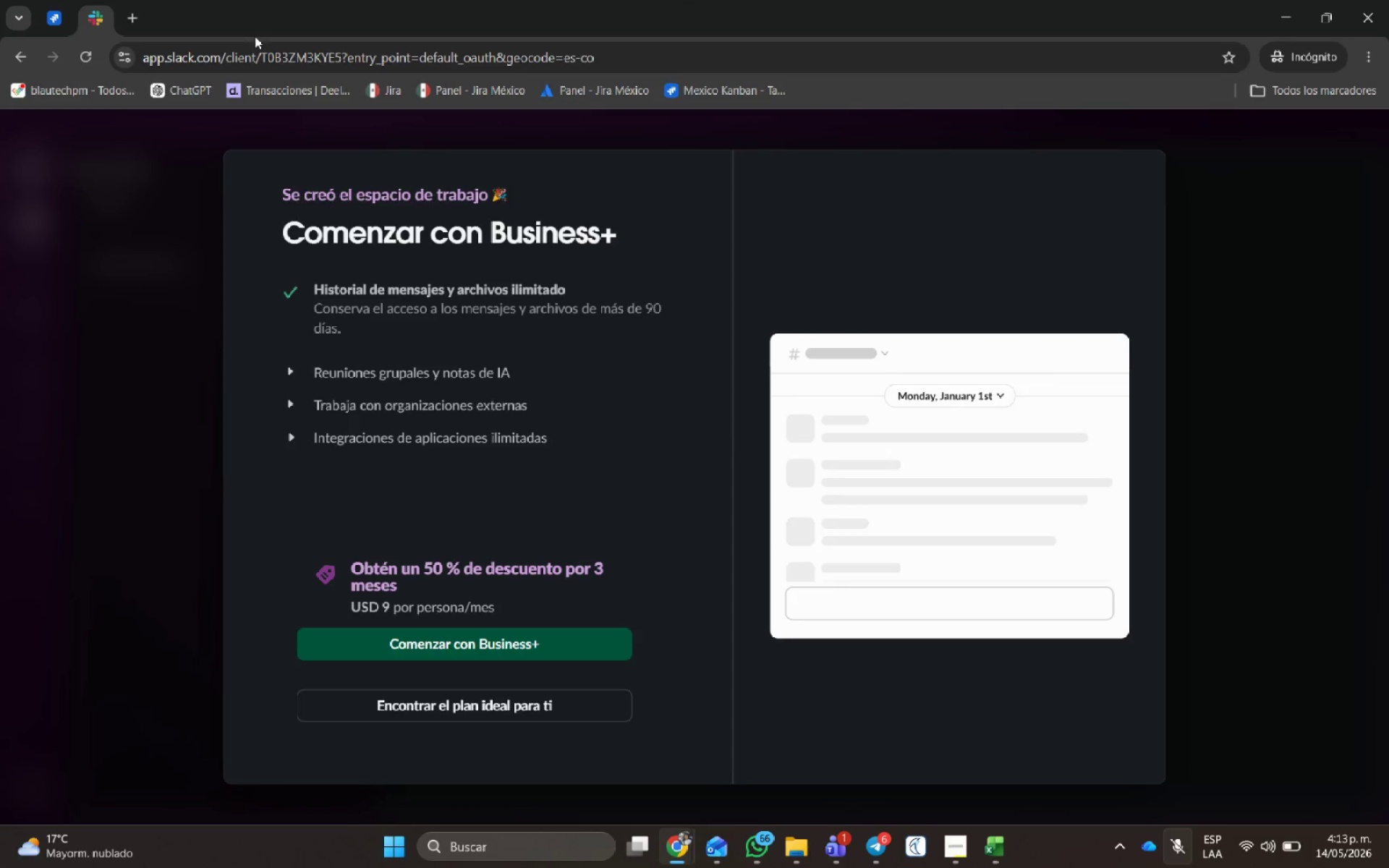 
left_click([263, 49])
 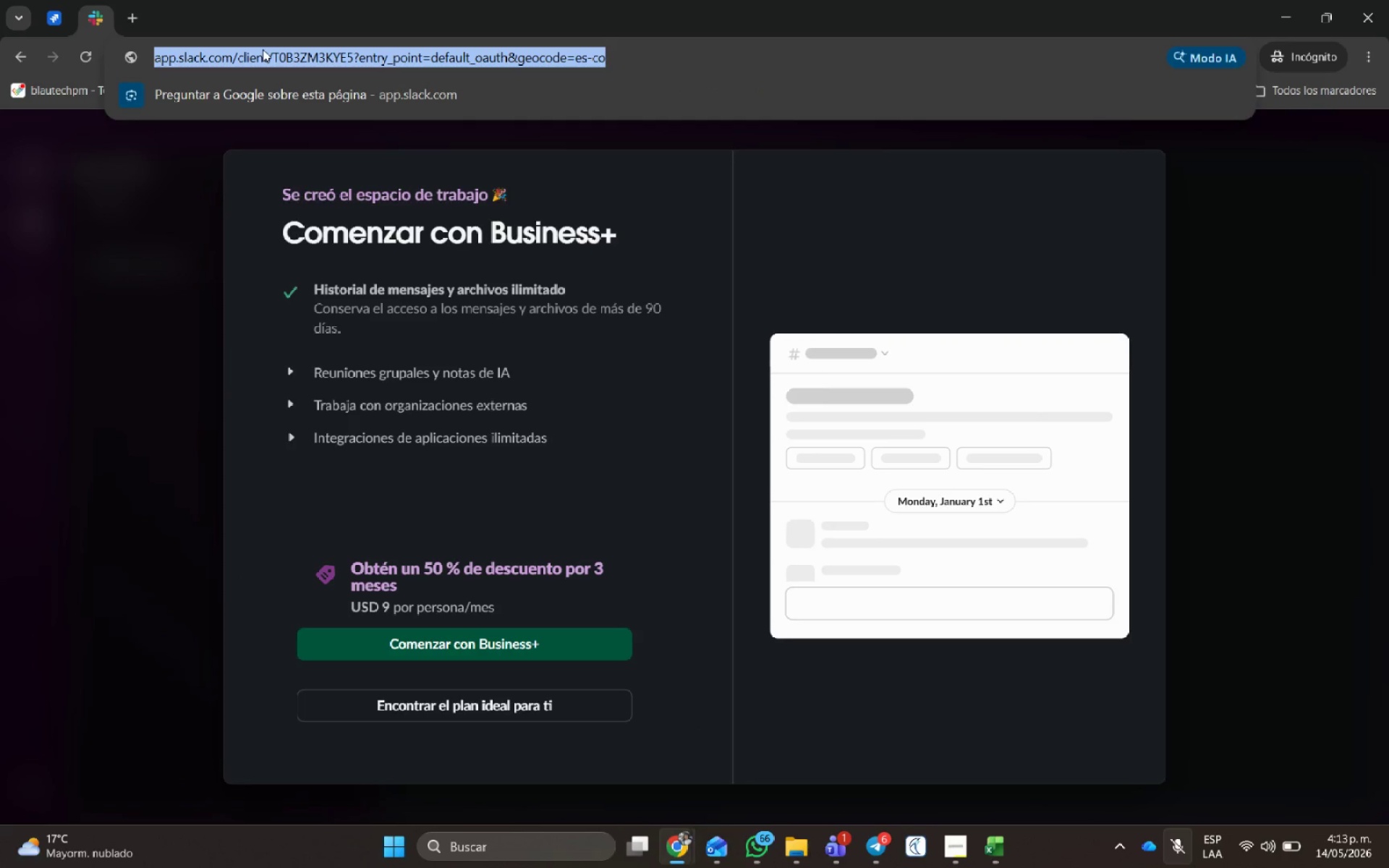 
type(slack)
 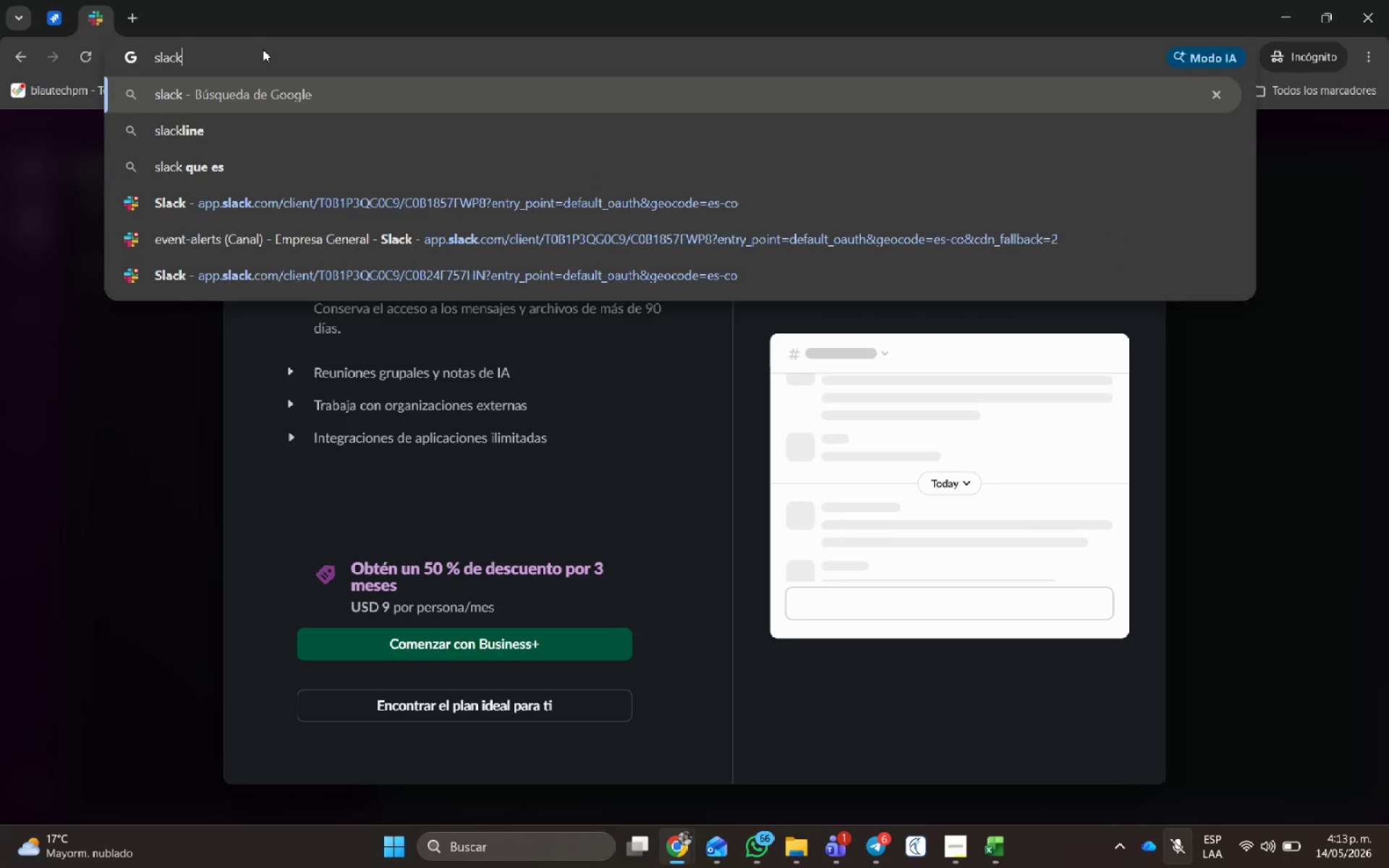 
key(Enter)
 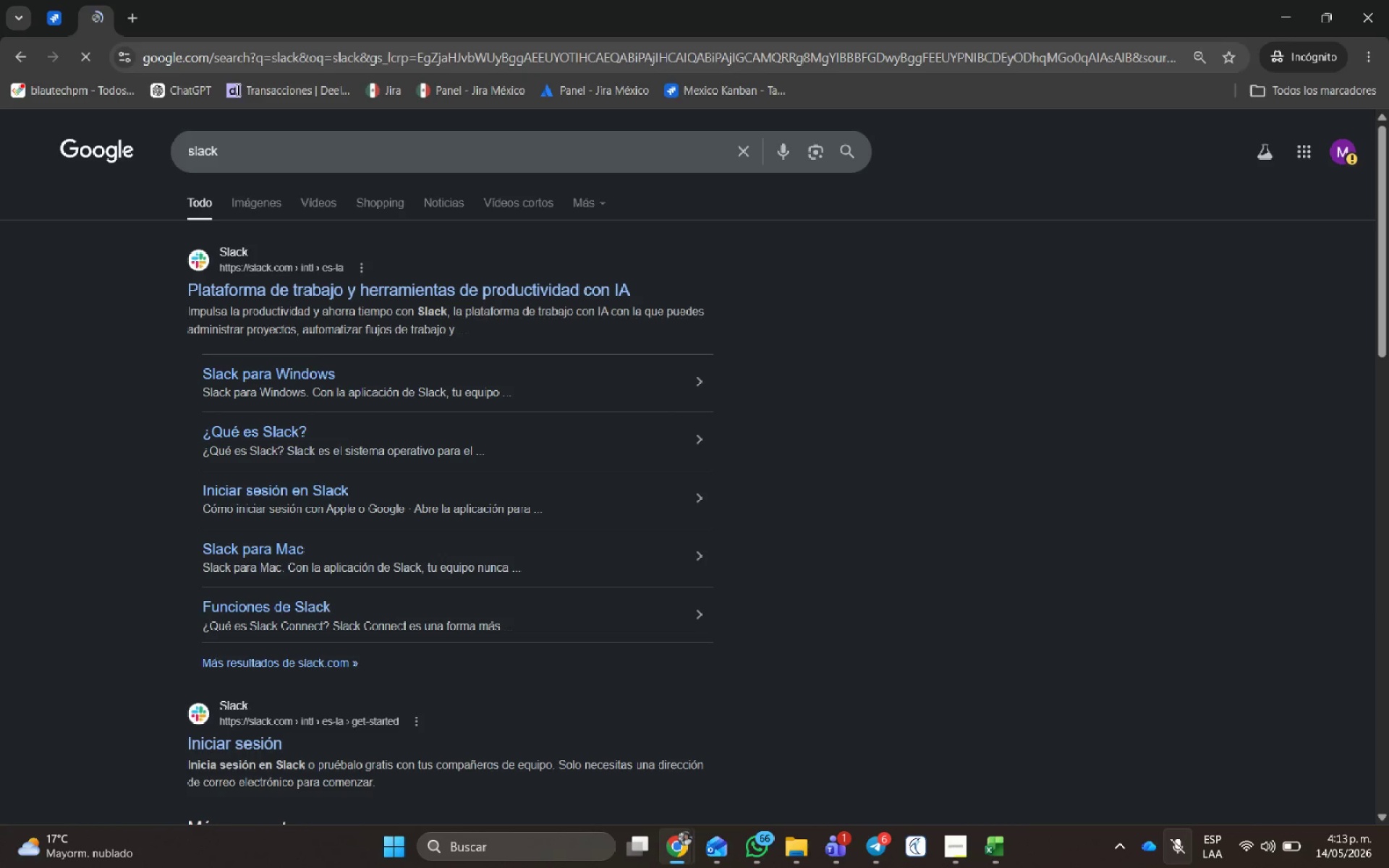 
scroll: coordinate [75, 636], scroll_direction: down, amount: 2.0
 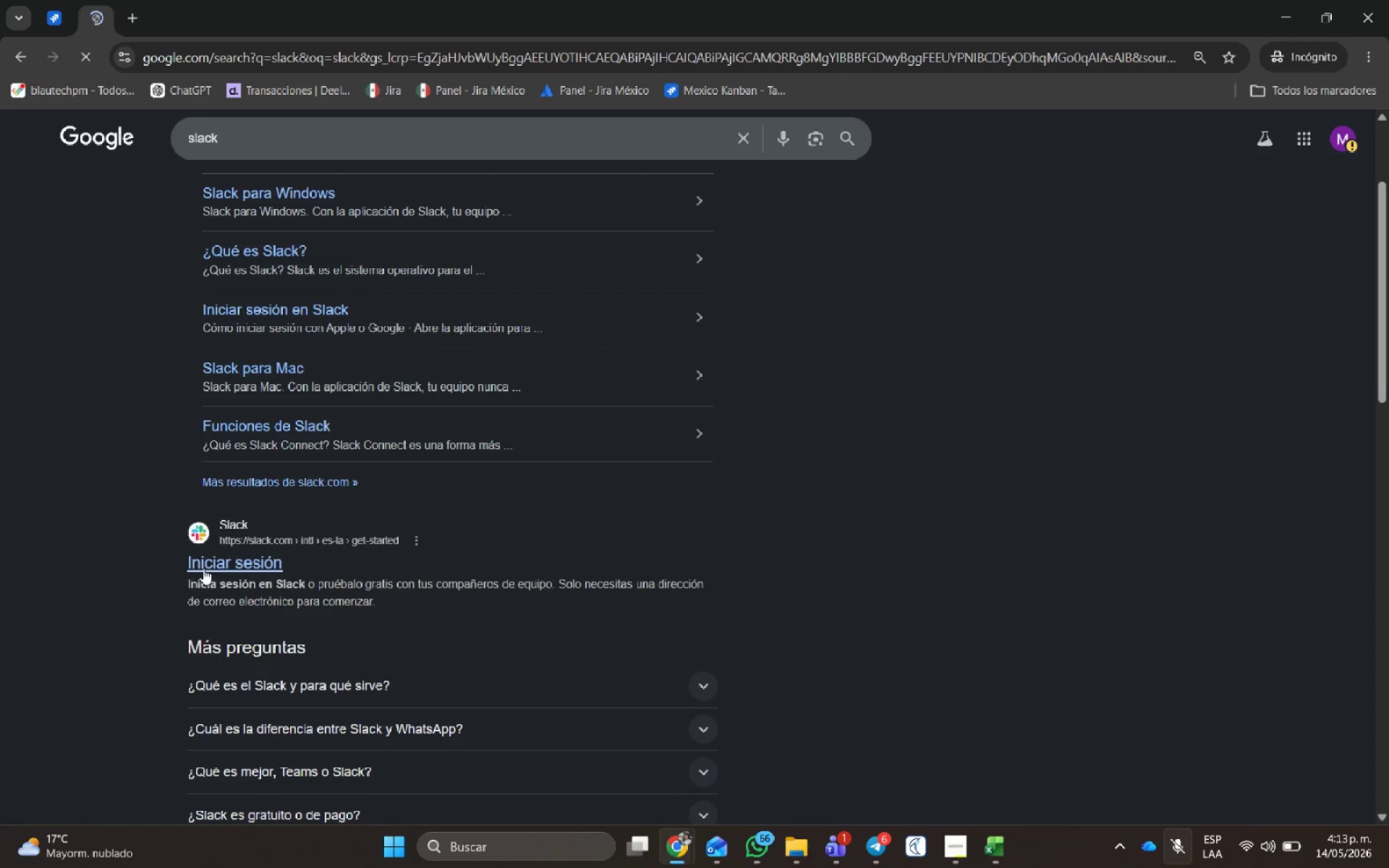 
left_click([211, 560])
 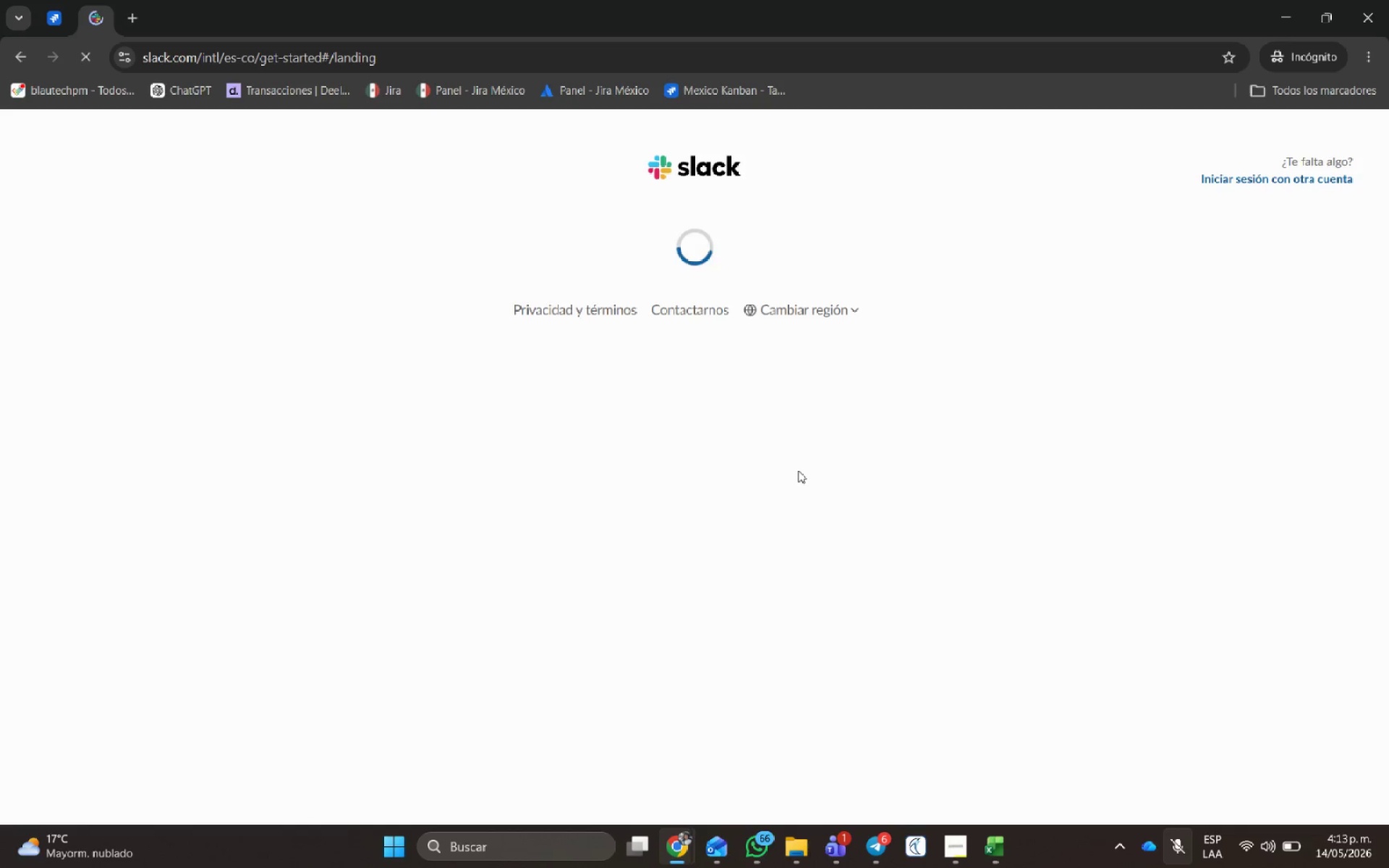 
scroll: coordinate [630, 582], scroll_direction: down, amount: 2.0
 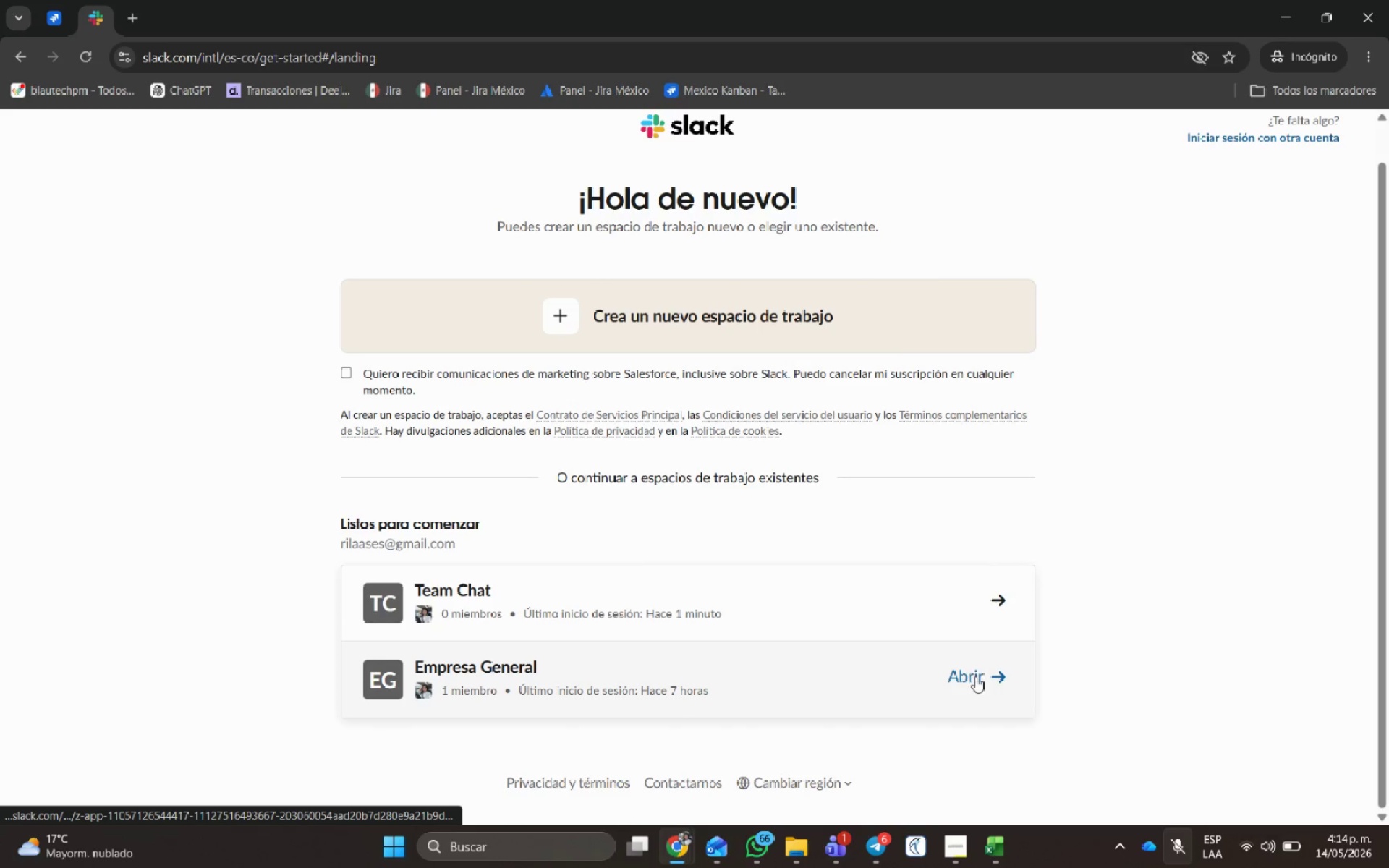 
left_click([920, 599])
 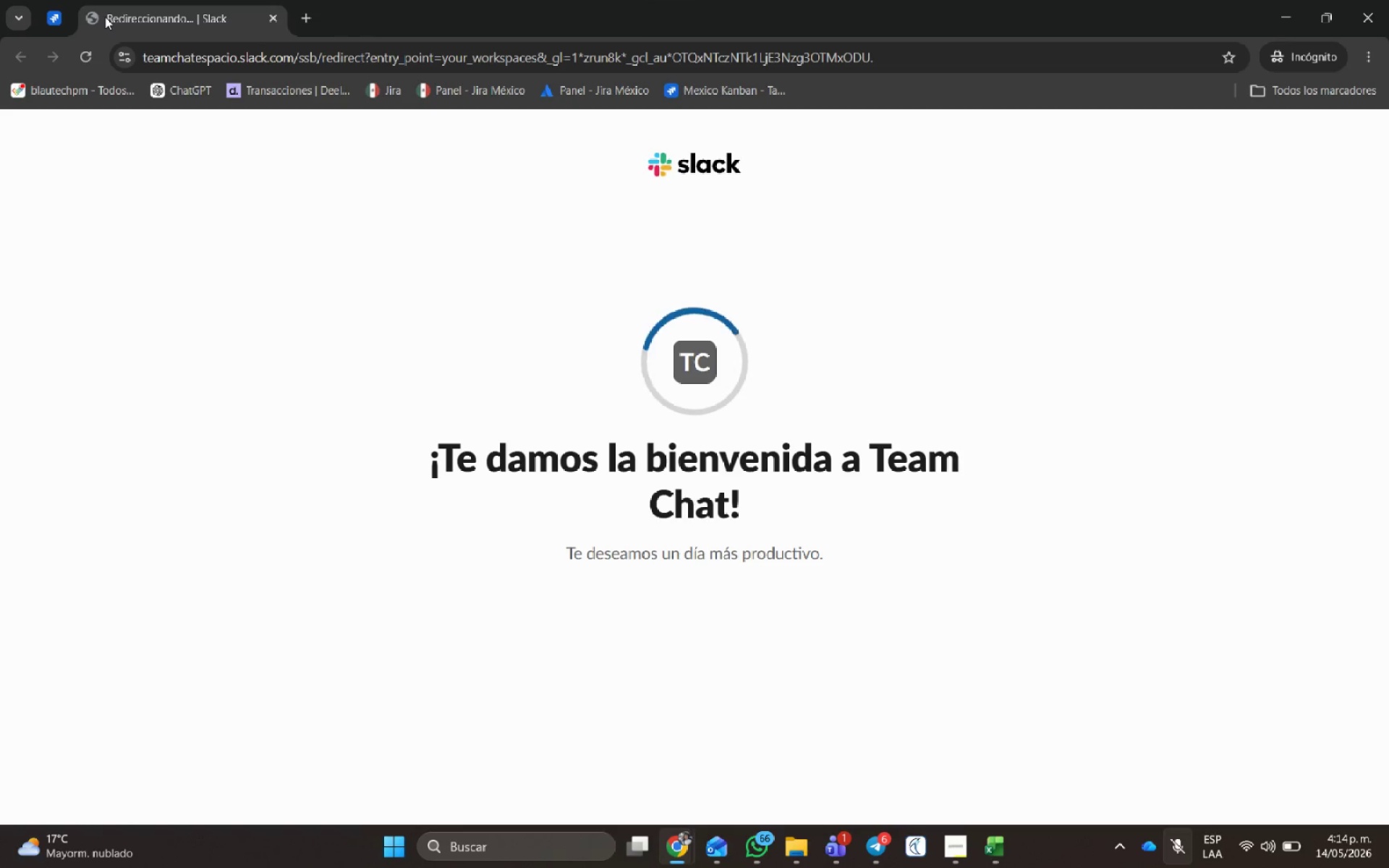 
left_click([132, 205])
 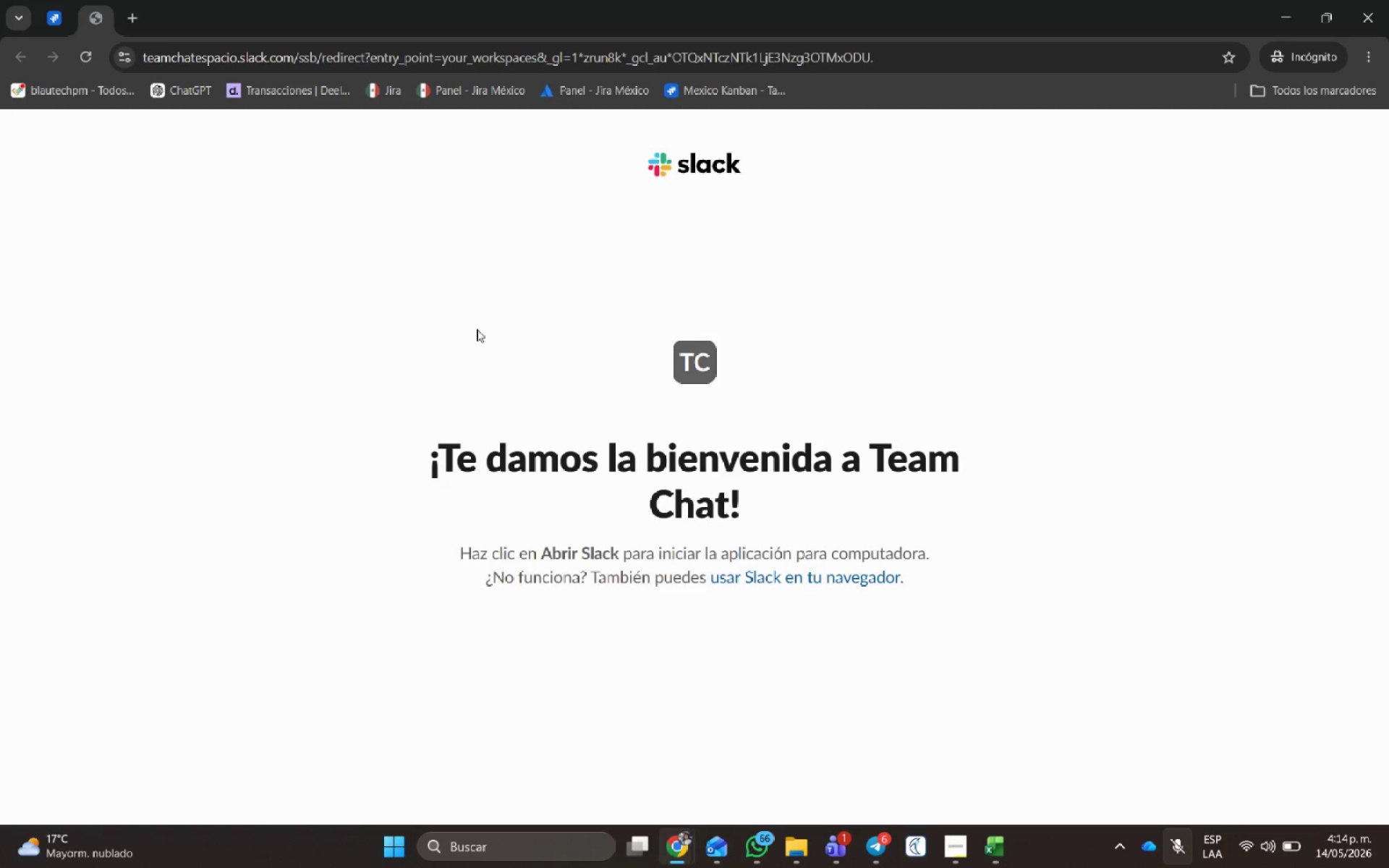 
left_click([831, 576])
 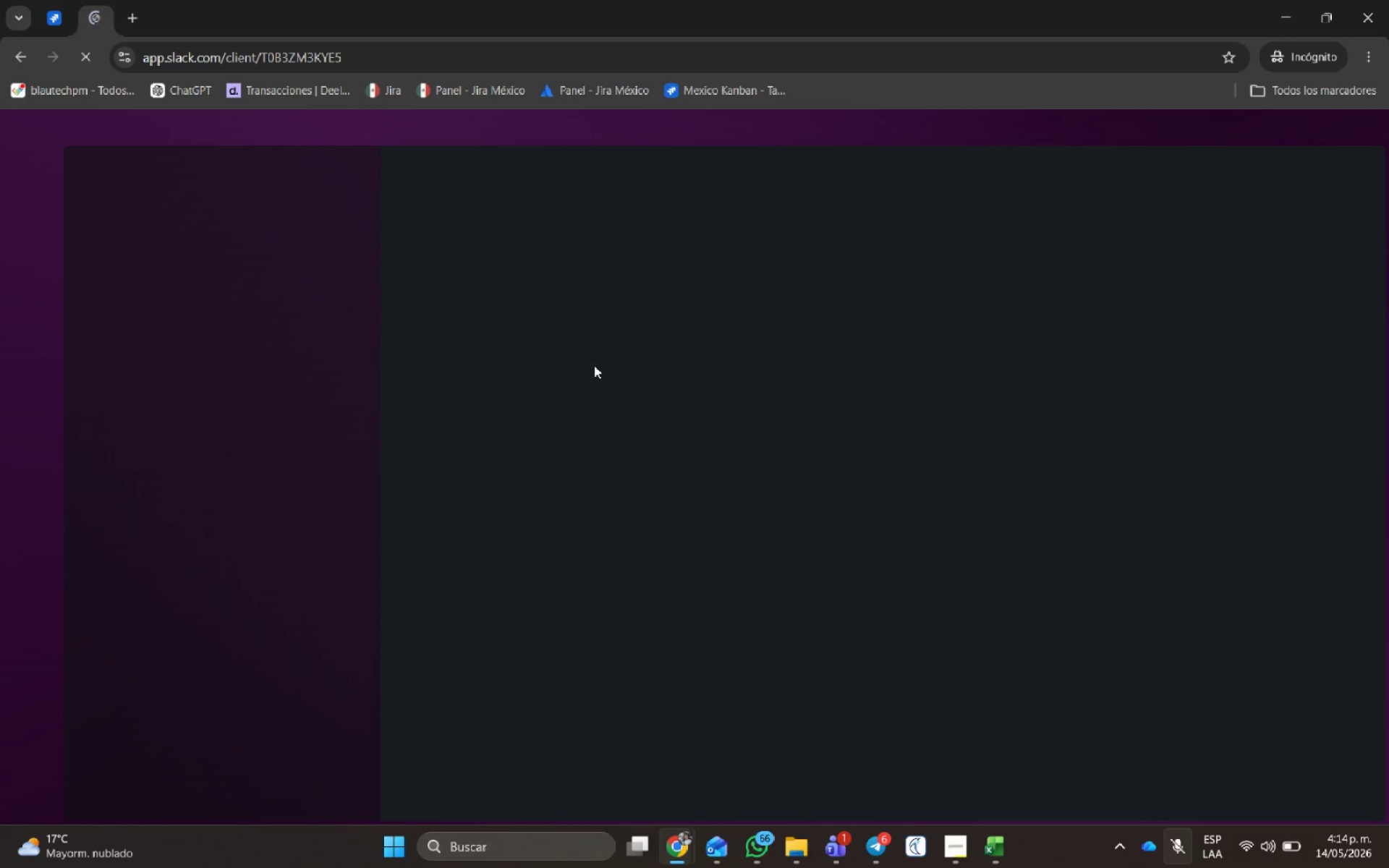 
wait(7.67)
 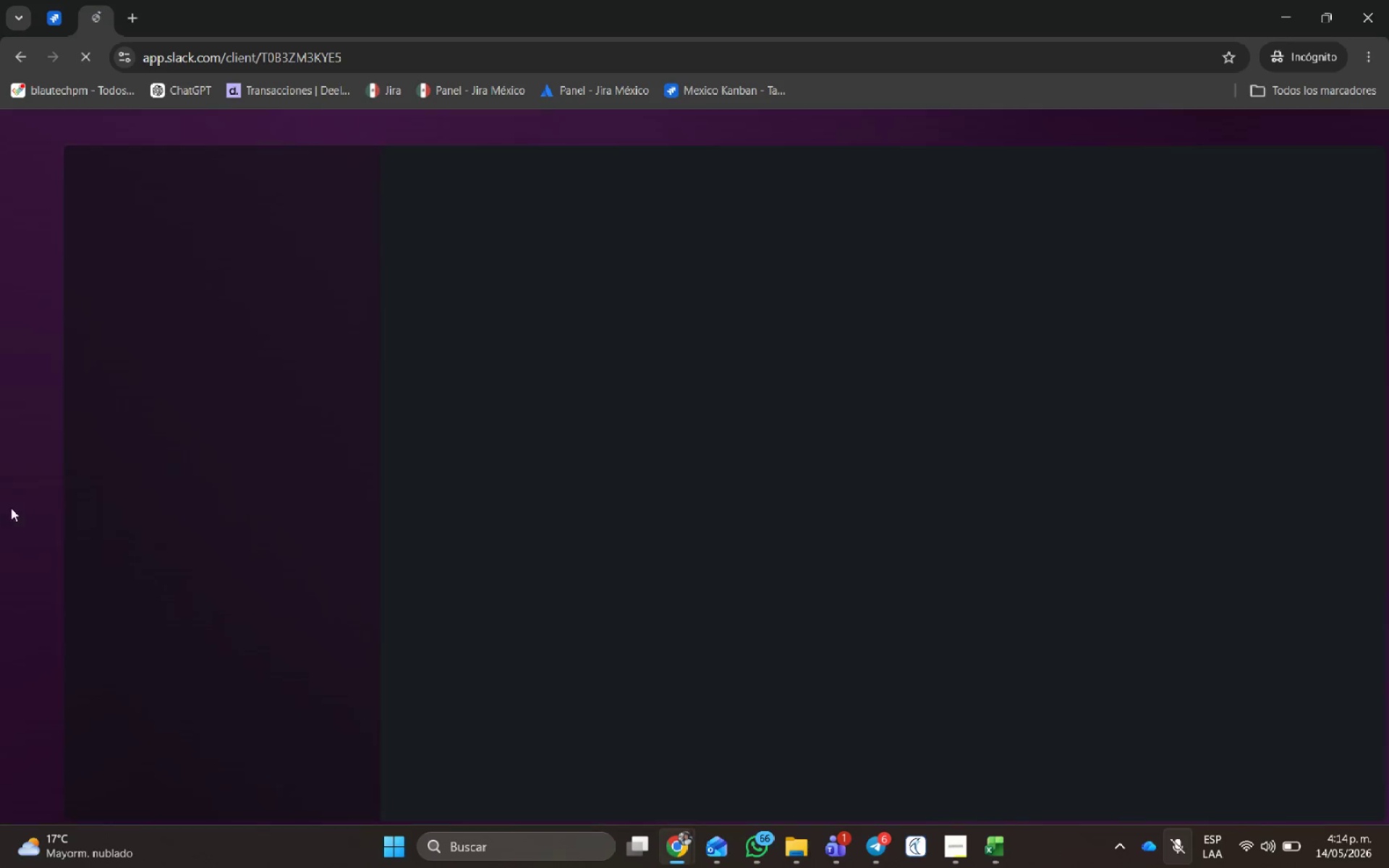 
mouse_move([612, 394])
 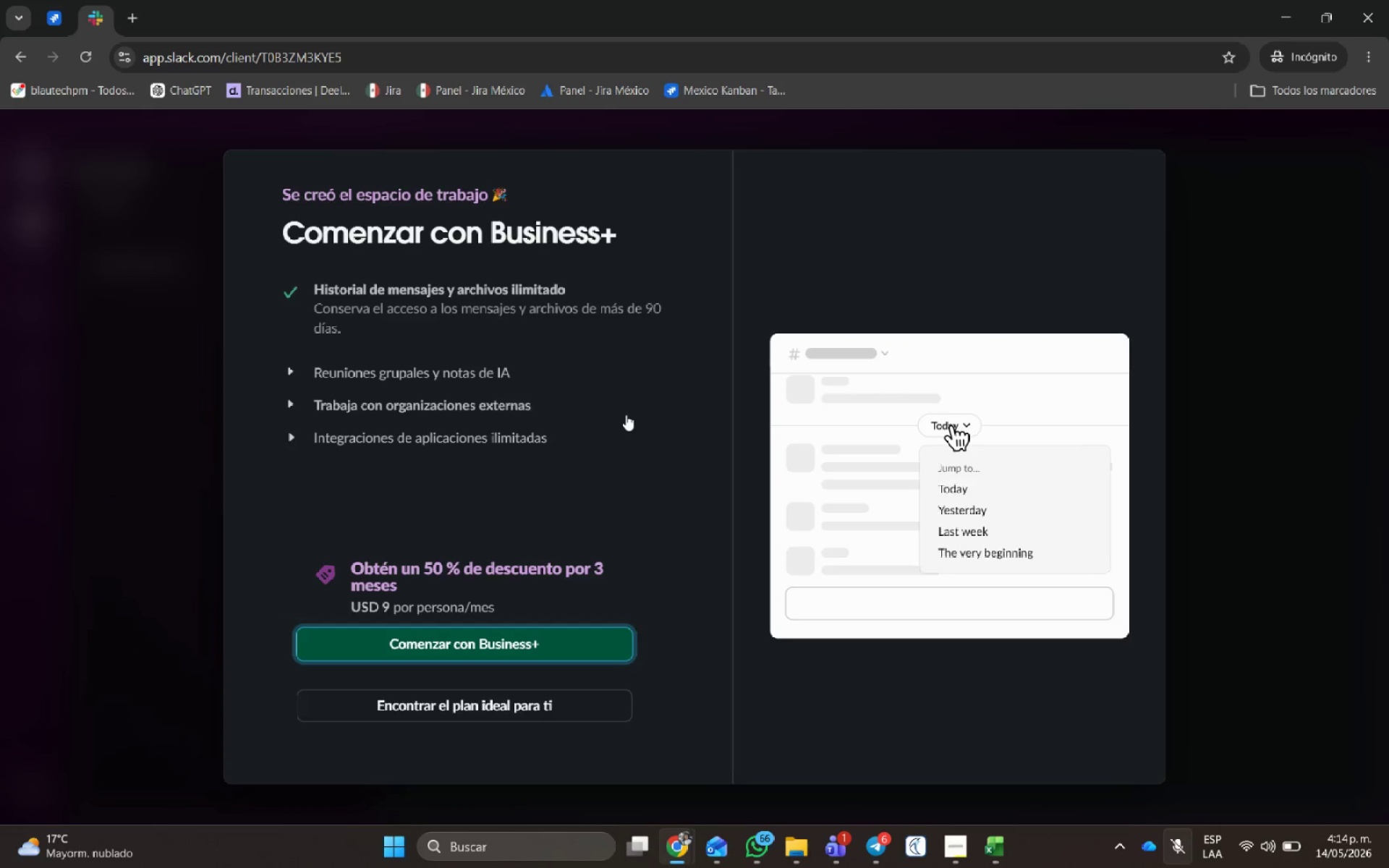 
scroll: coordinate [626, 414], scroll_direction: down, amount: 5.0
 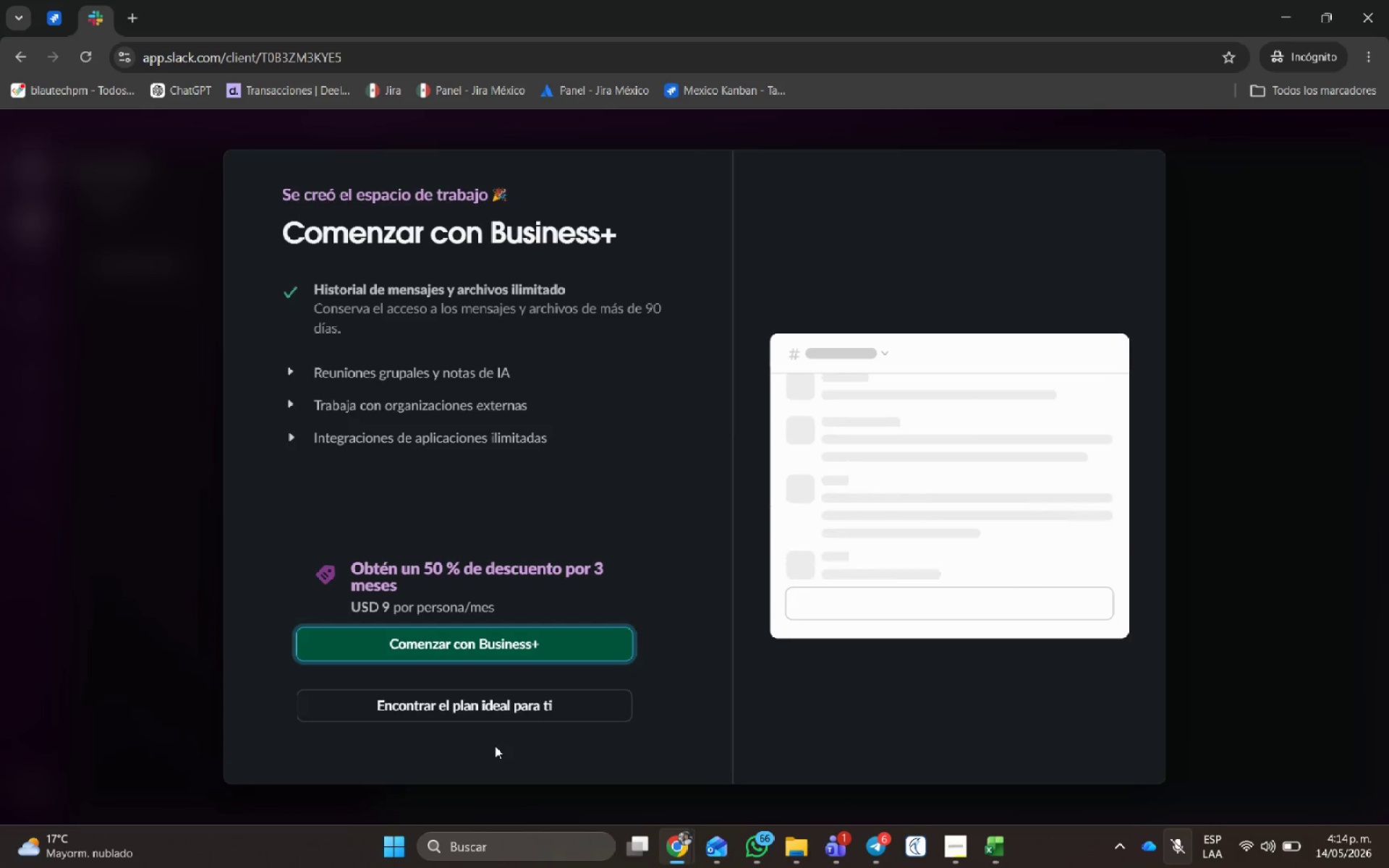 
left_click([494, 715])
 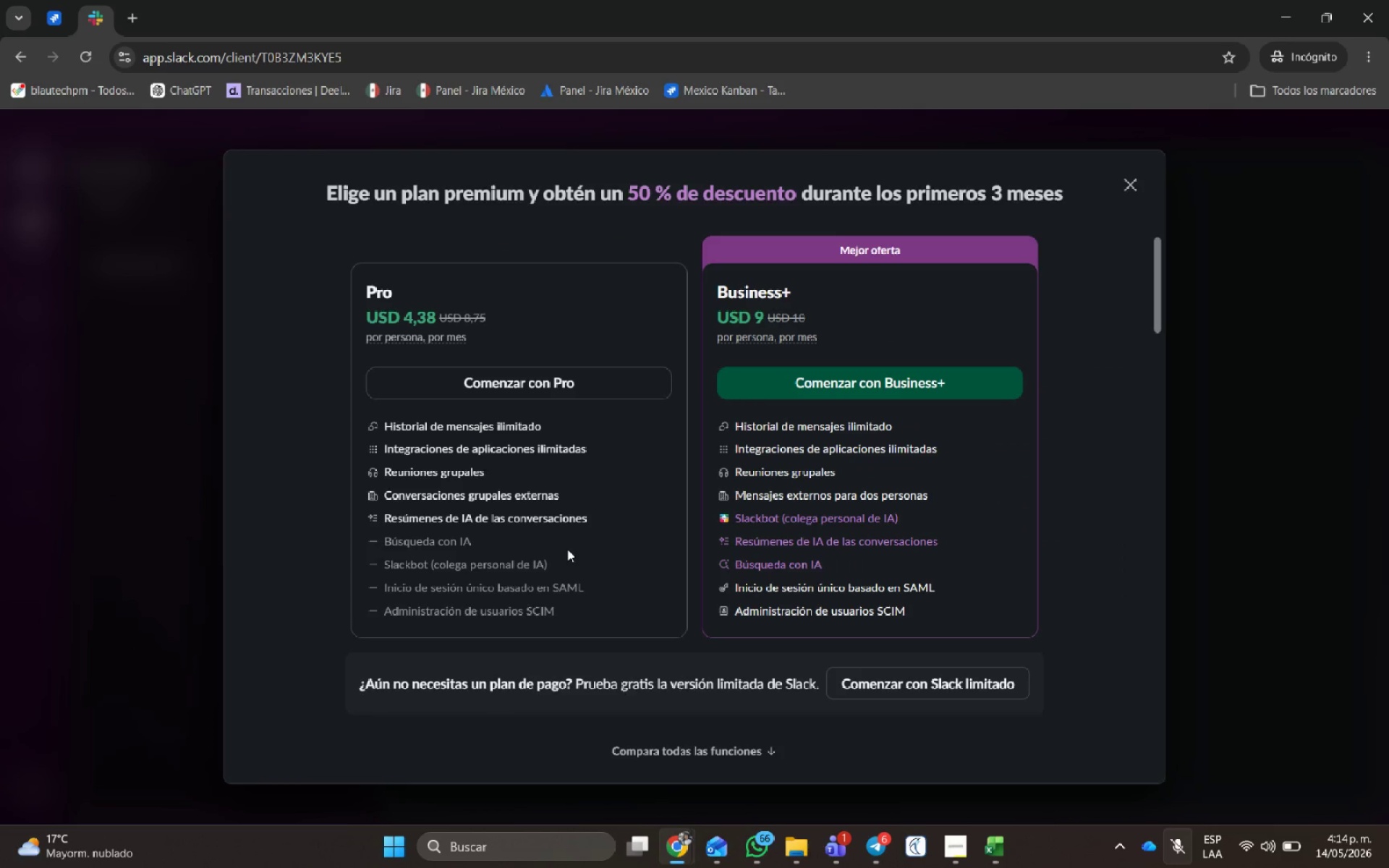 
scroll: coordinate [578, 526], scroll_direction: down, amount: 7.0
 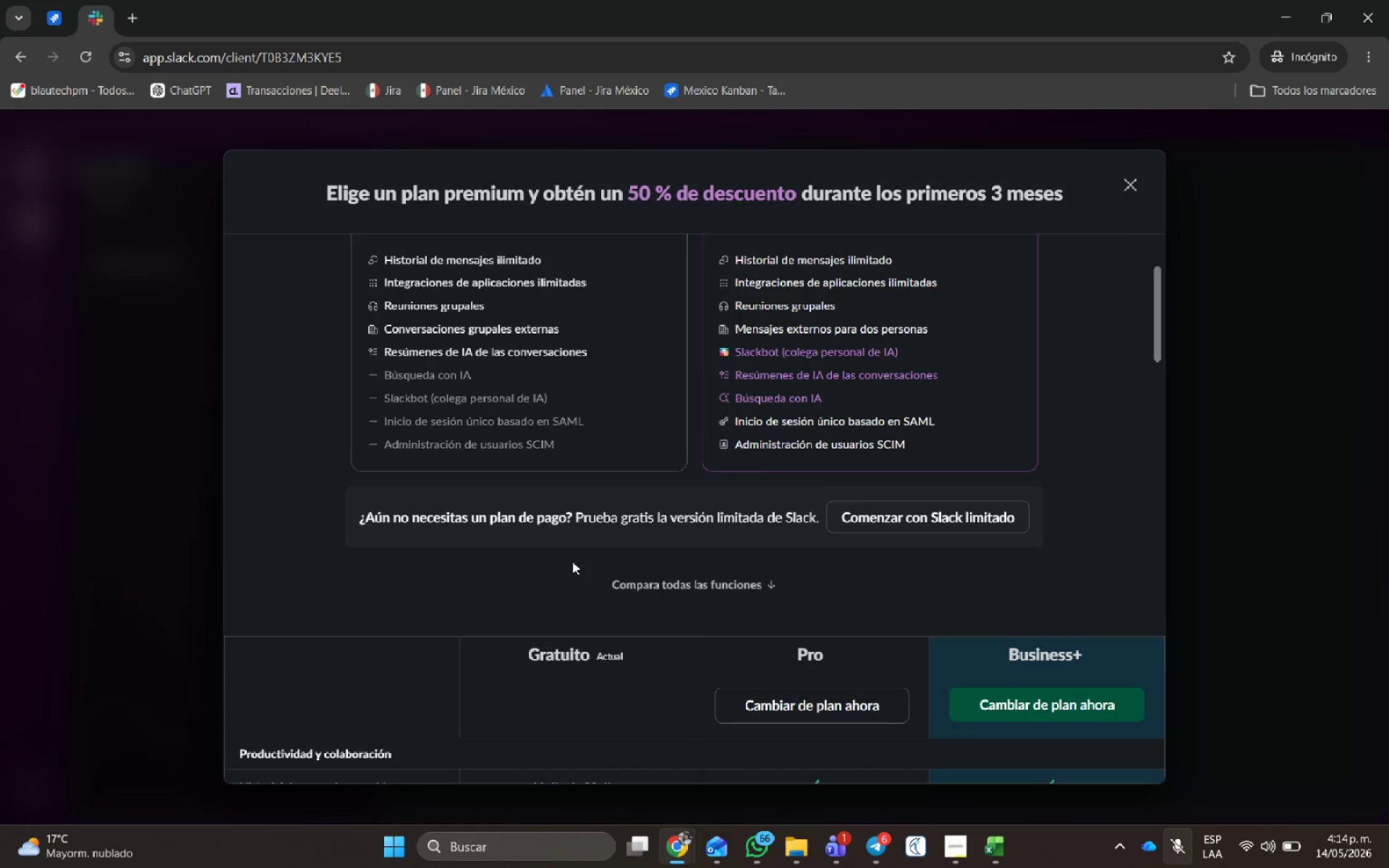 
scroll: coordinate [573, 553], scroll_direction: up, amount: 2.0
 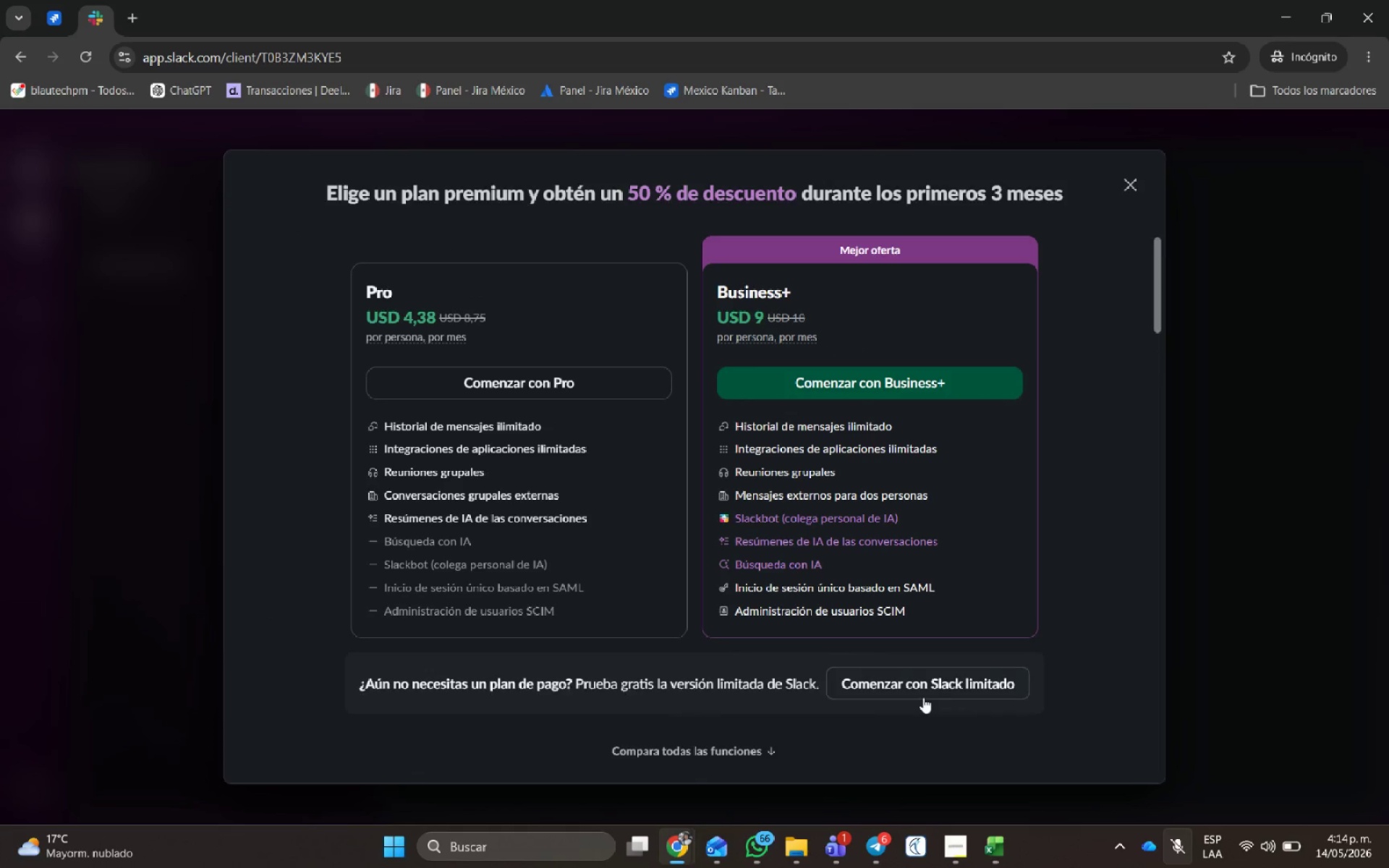 
left_click([922, 688])
 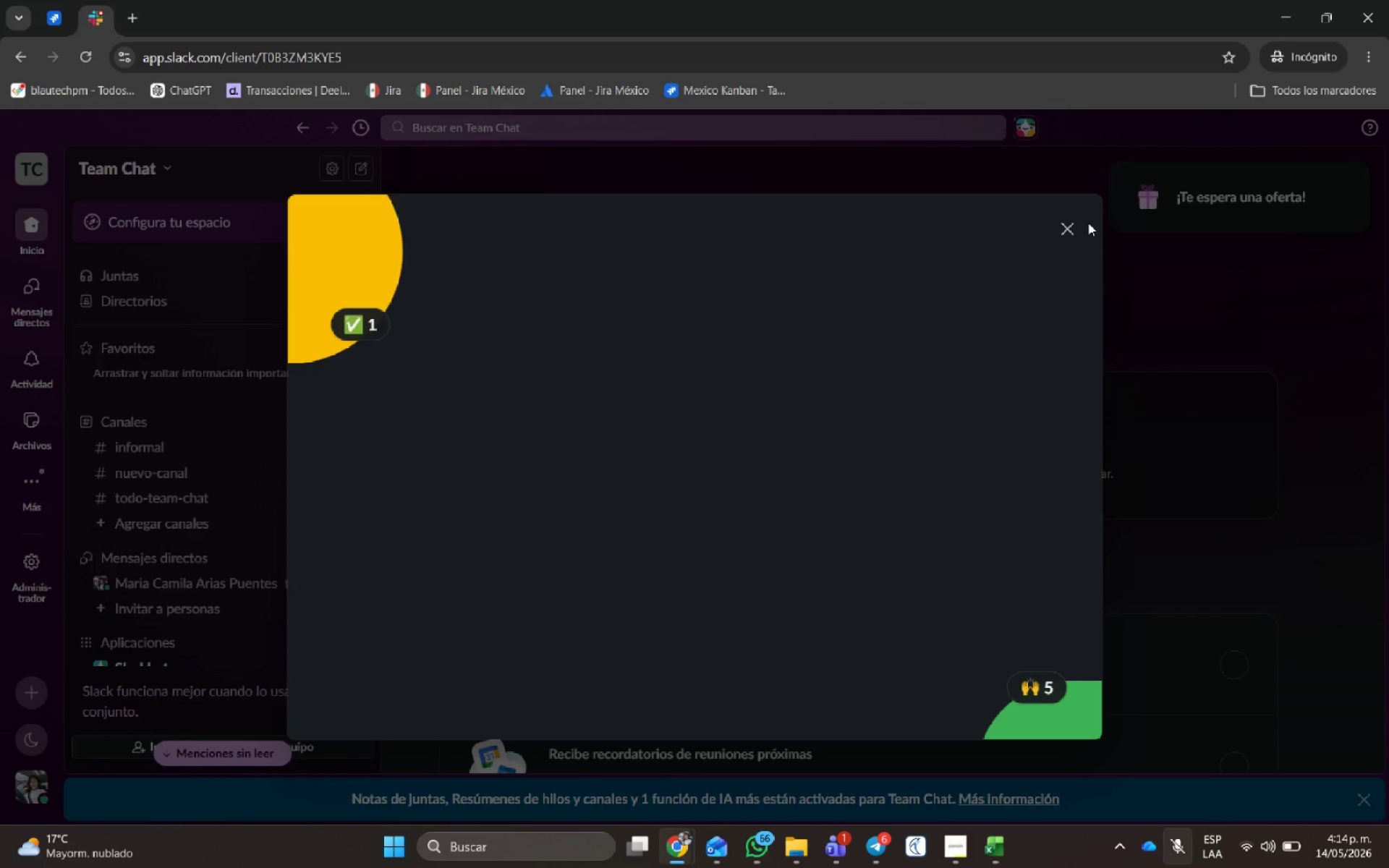 
wait(5.19)
 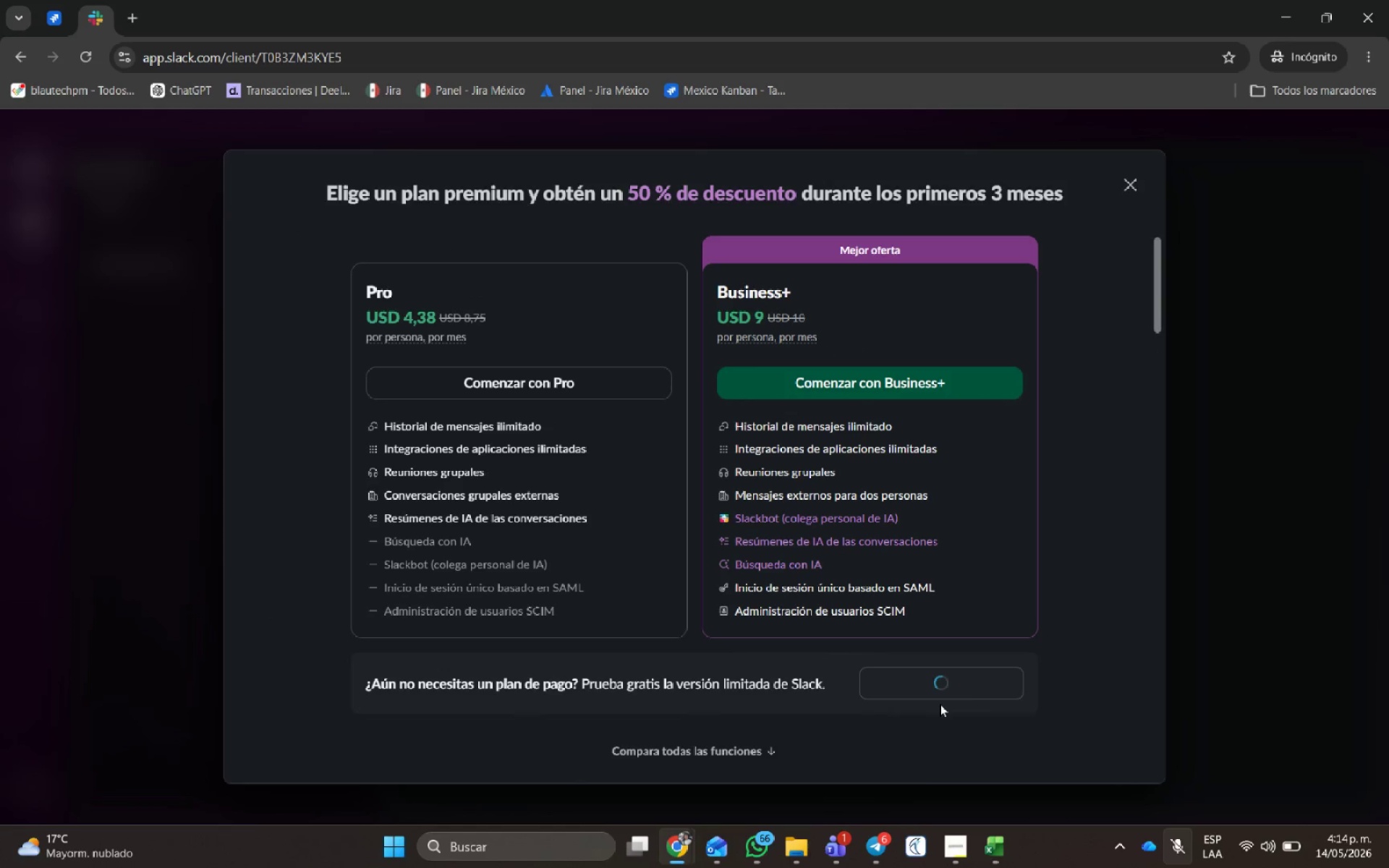 
left_click([1065, 230])
 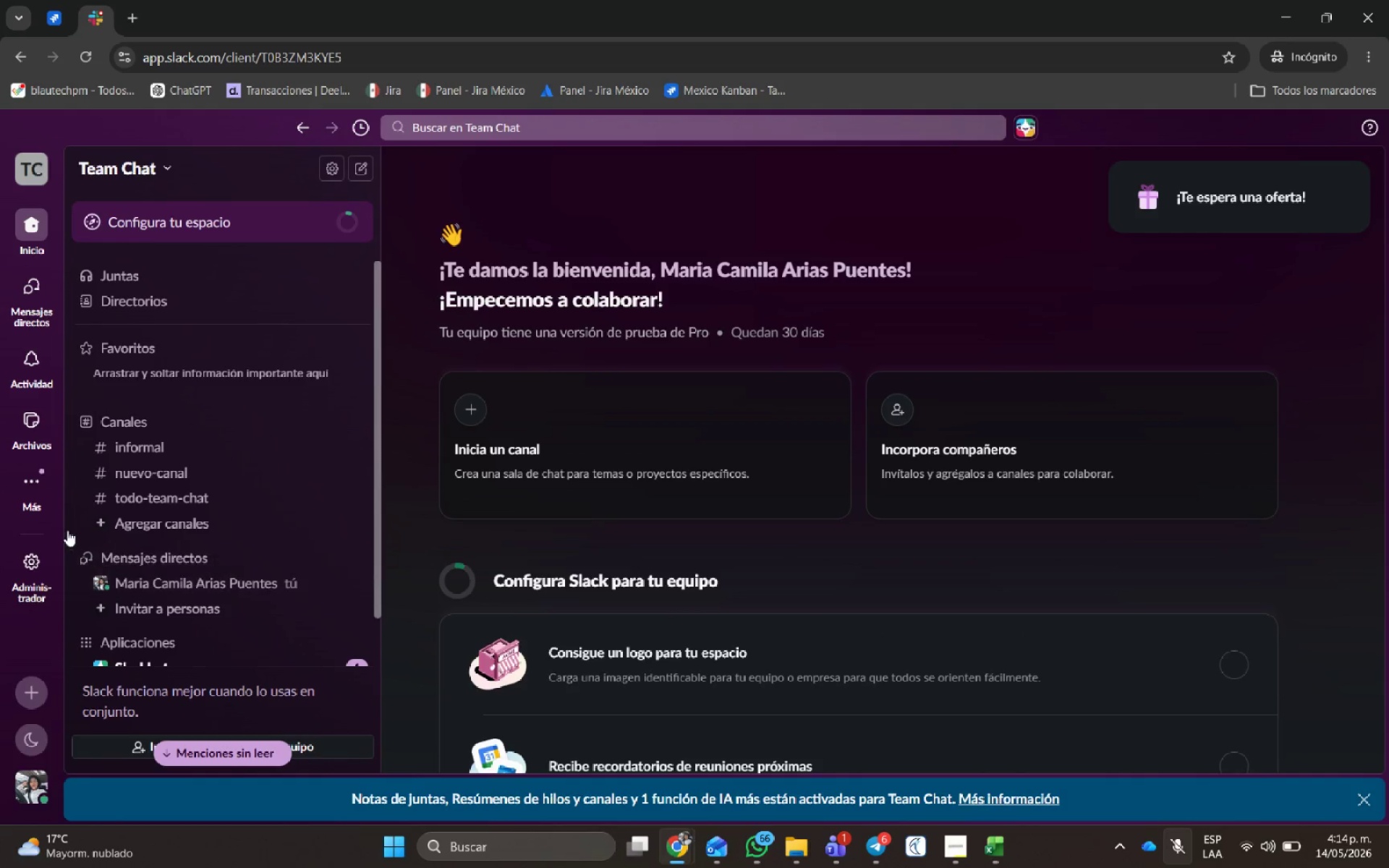 
scroll: coordinate [209, 541], scroll_direction: down, amount: 4.0
 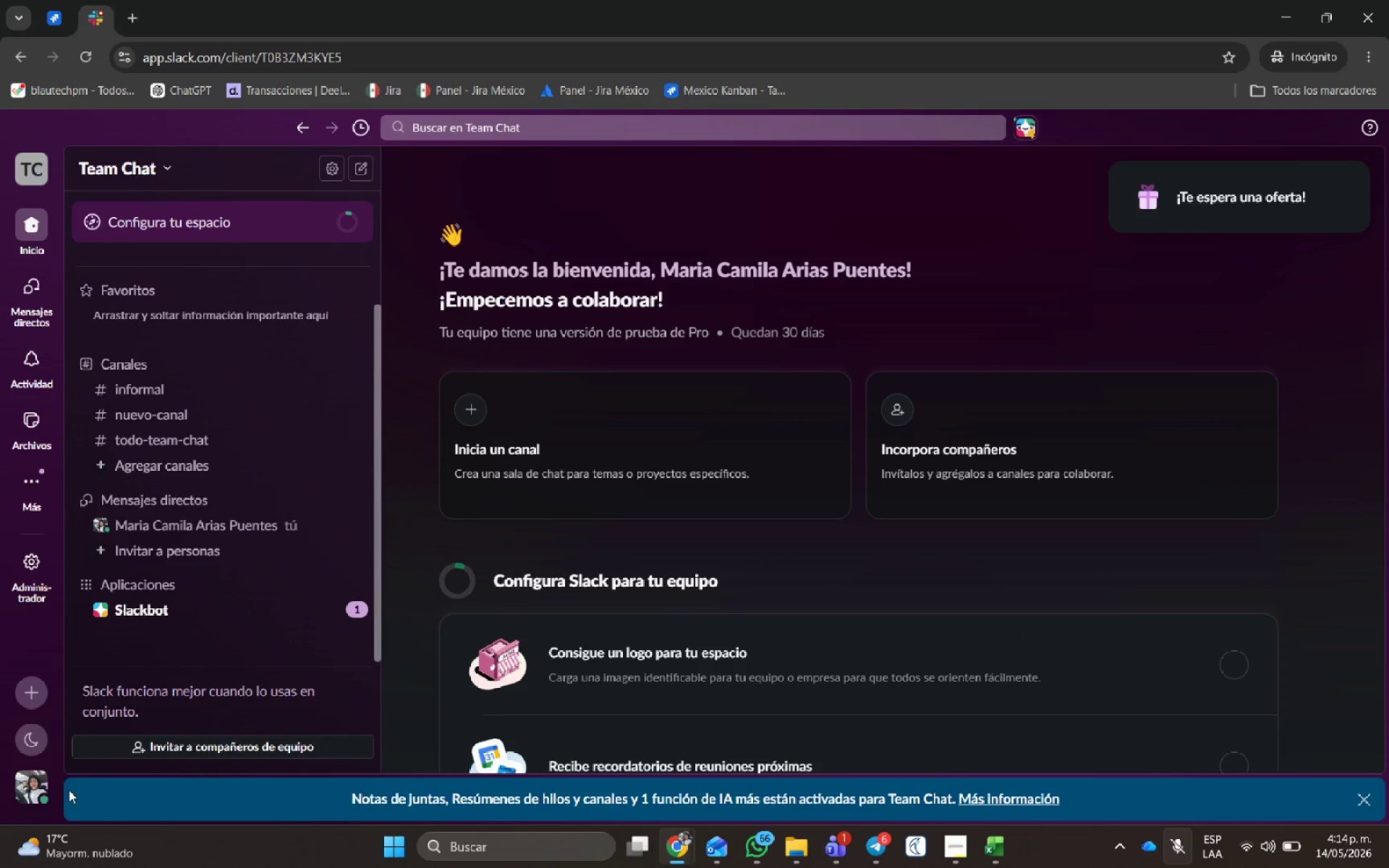 
mouse_move([44, 788])
 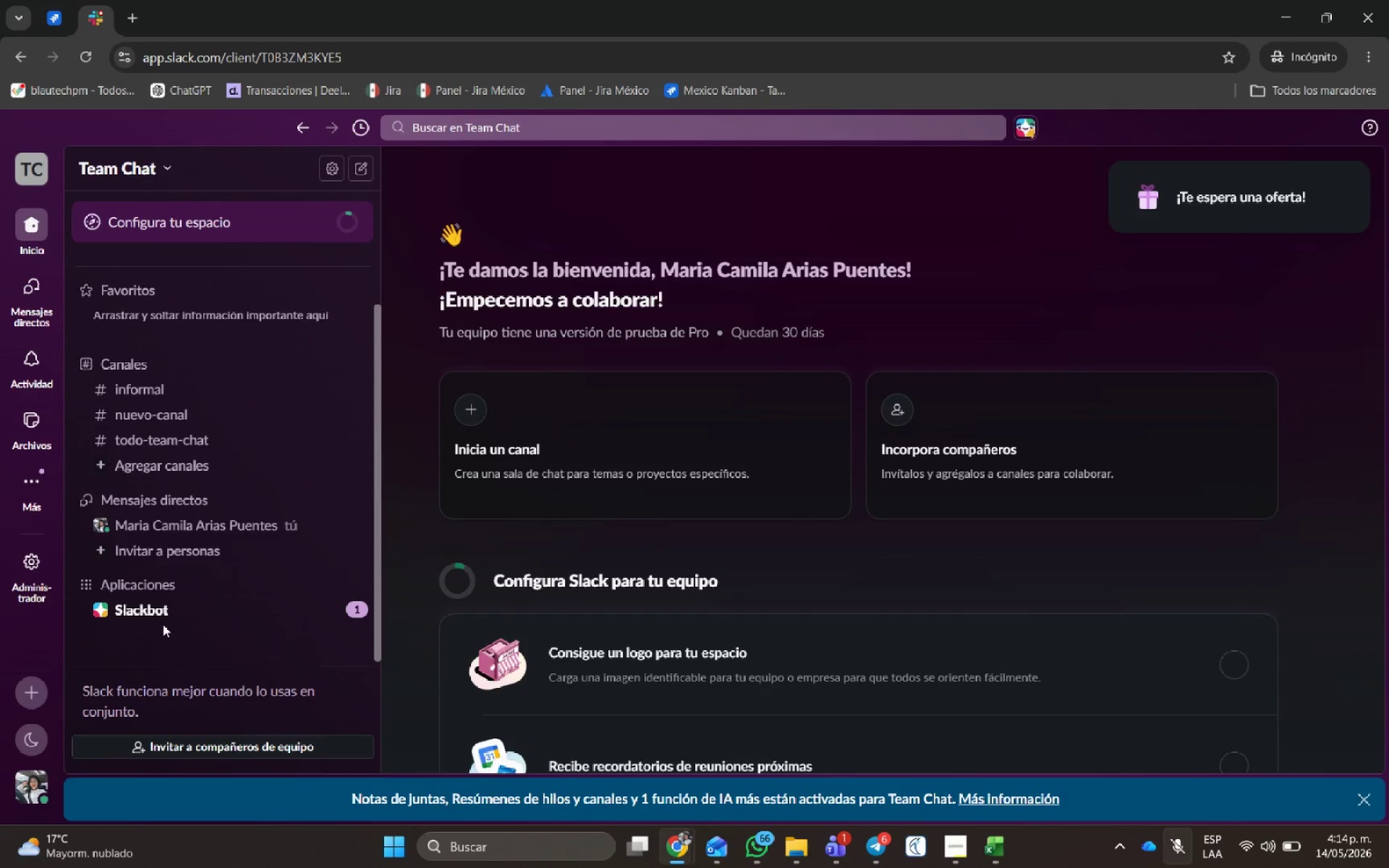 
scroll: coordinate [163, 624], scroll_direction: down, amount: 2.0
 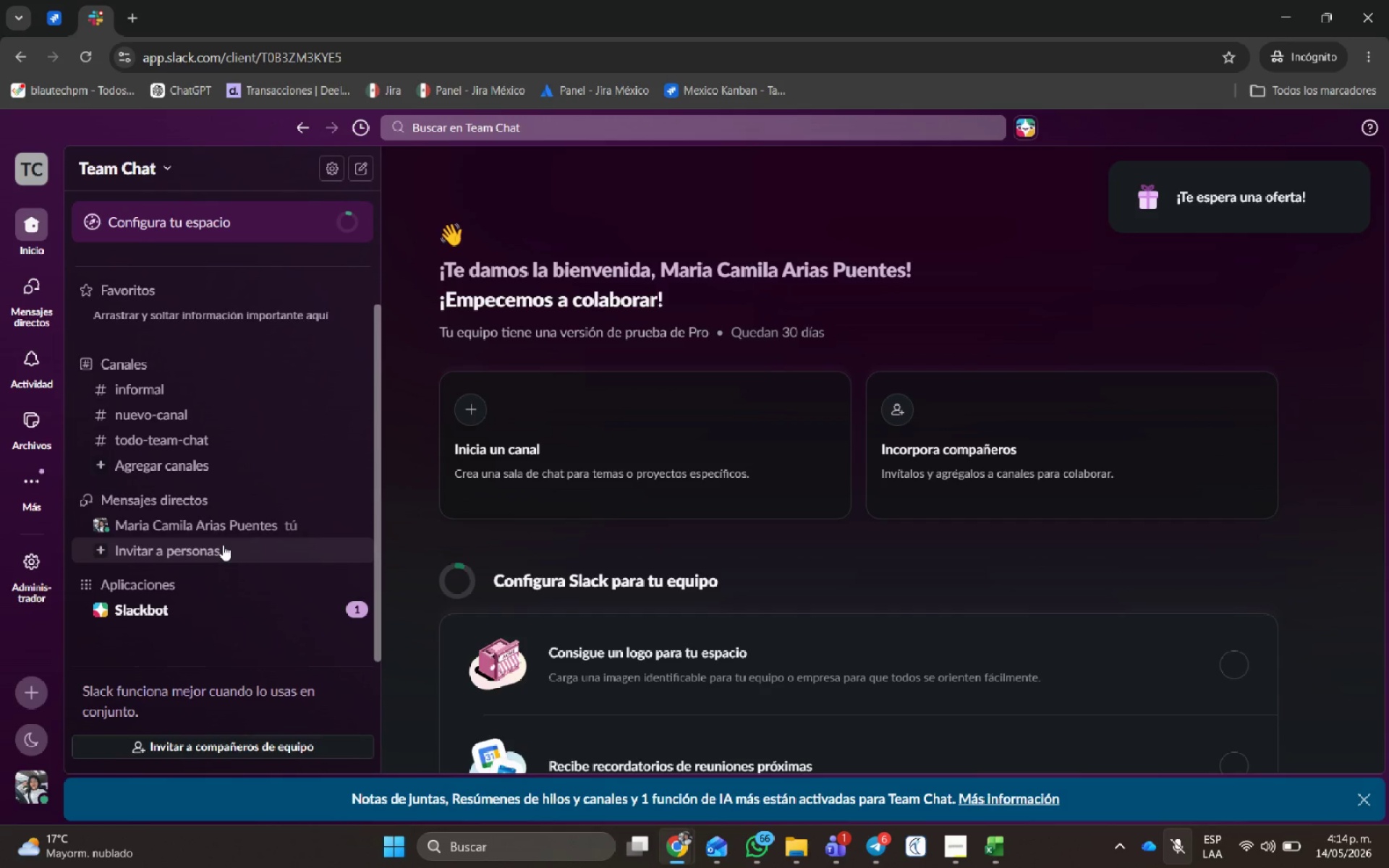 
left_click([224, 545])
 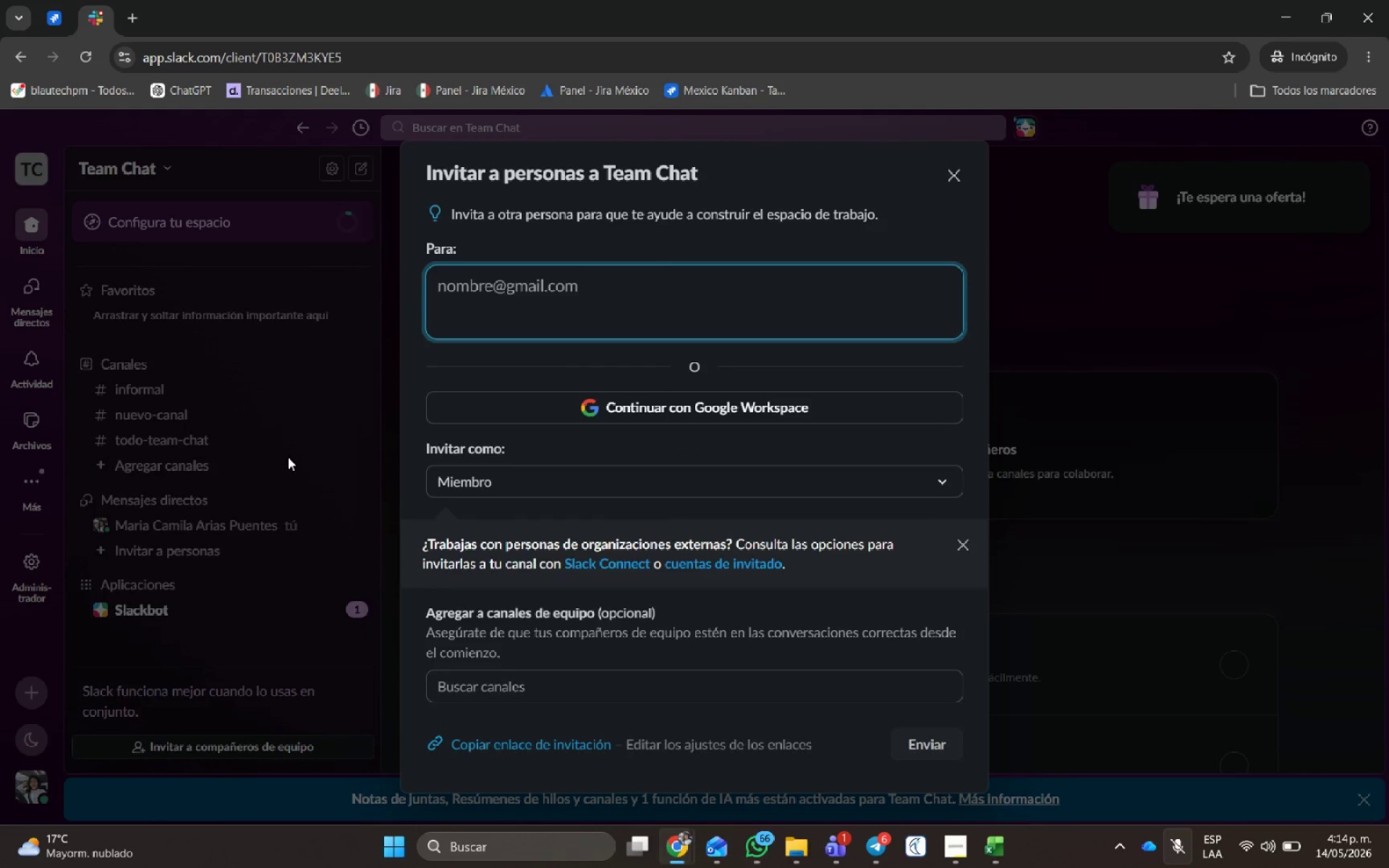 
left_click([323, 417])
 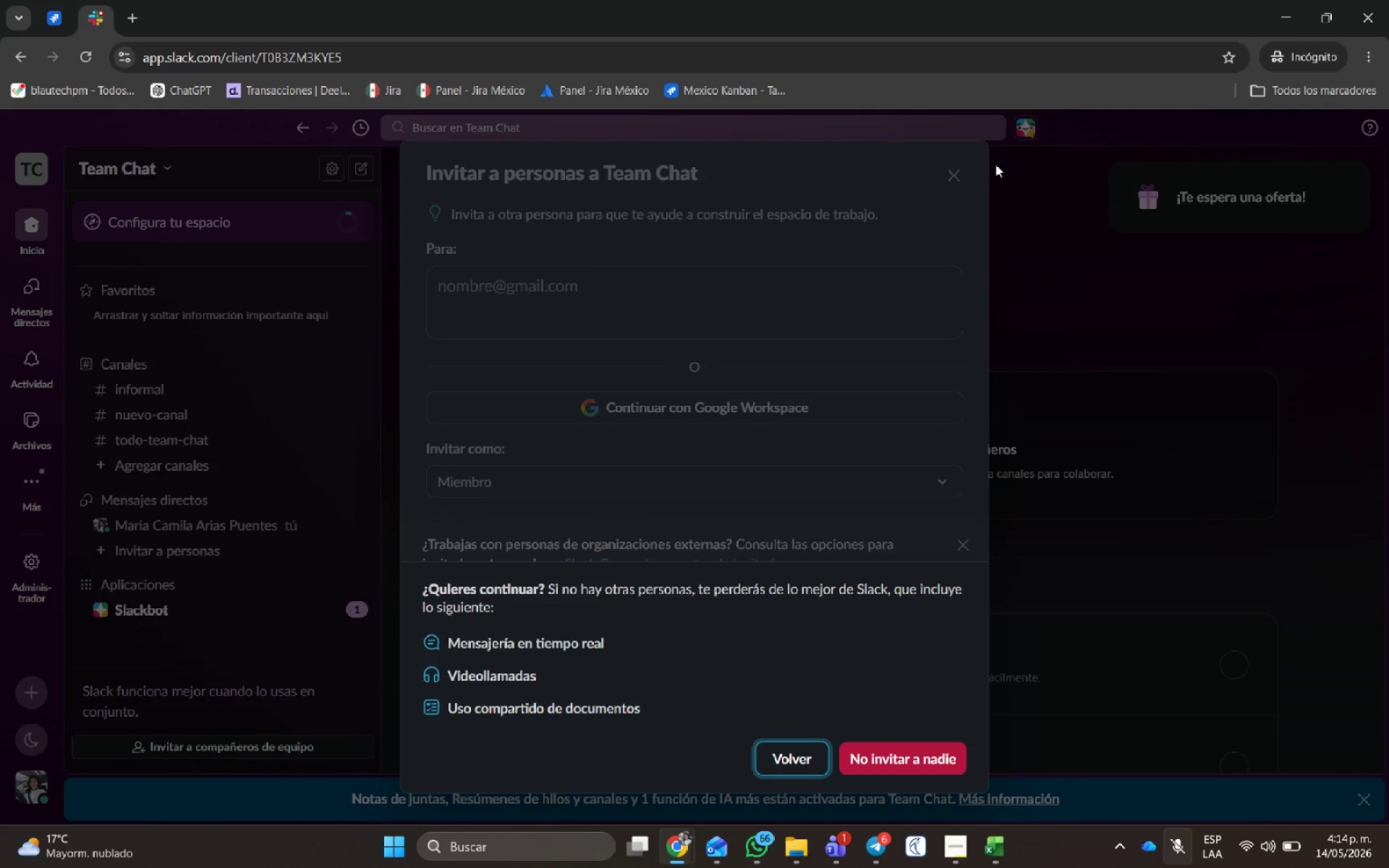 
left_click([955, 168])
 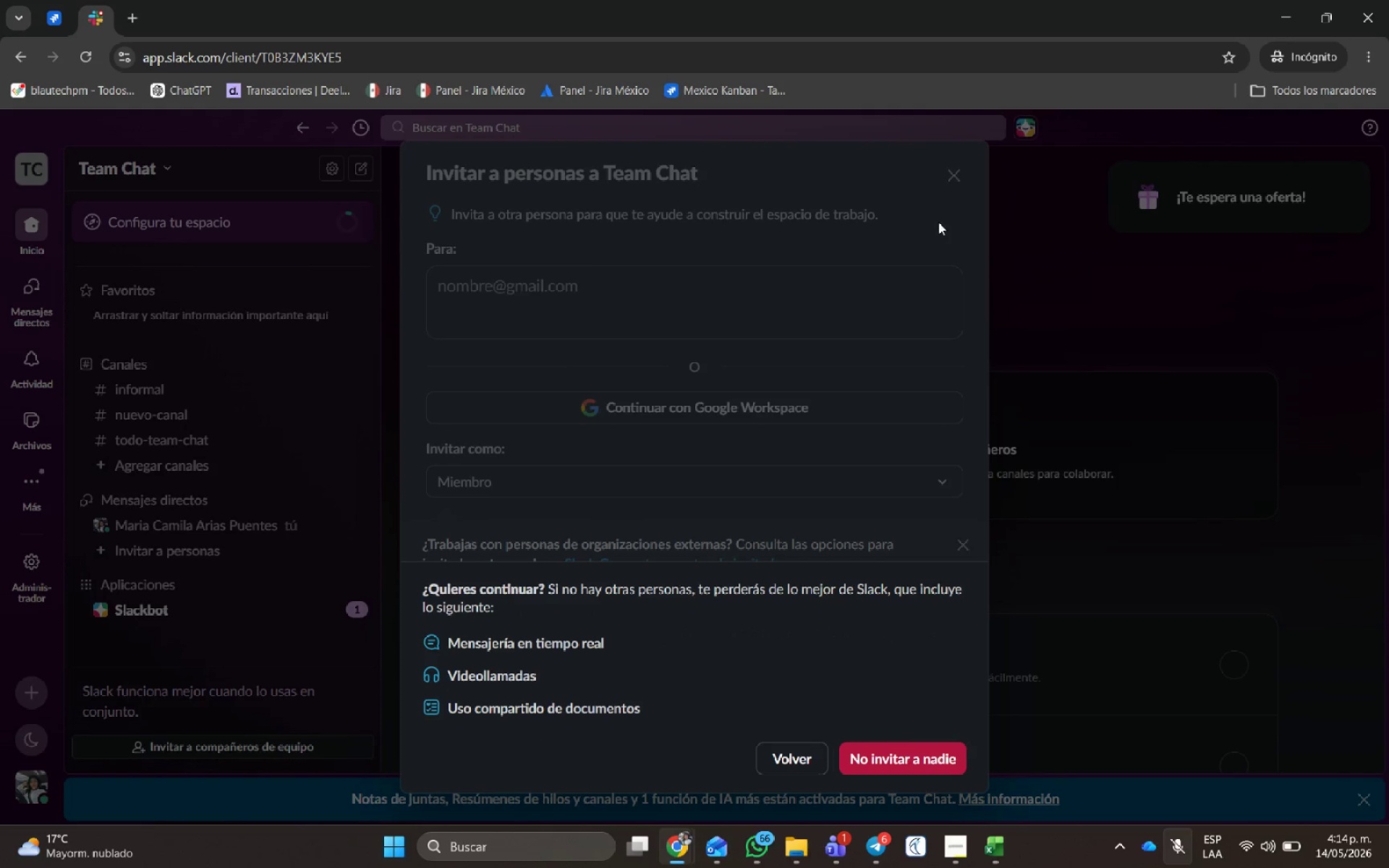 
key(Escape)
 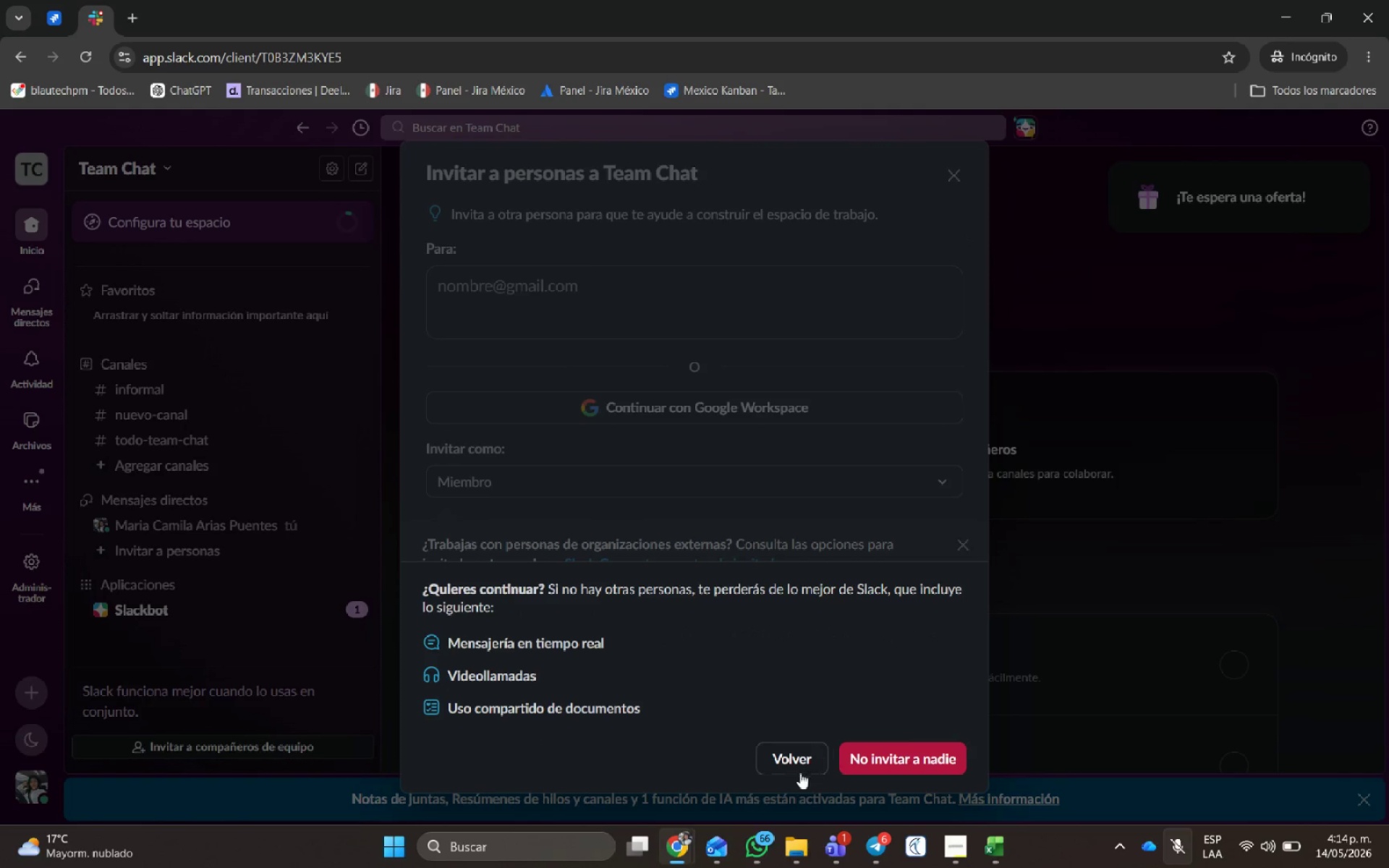 
left_click([797, 760])
 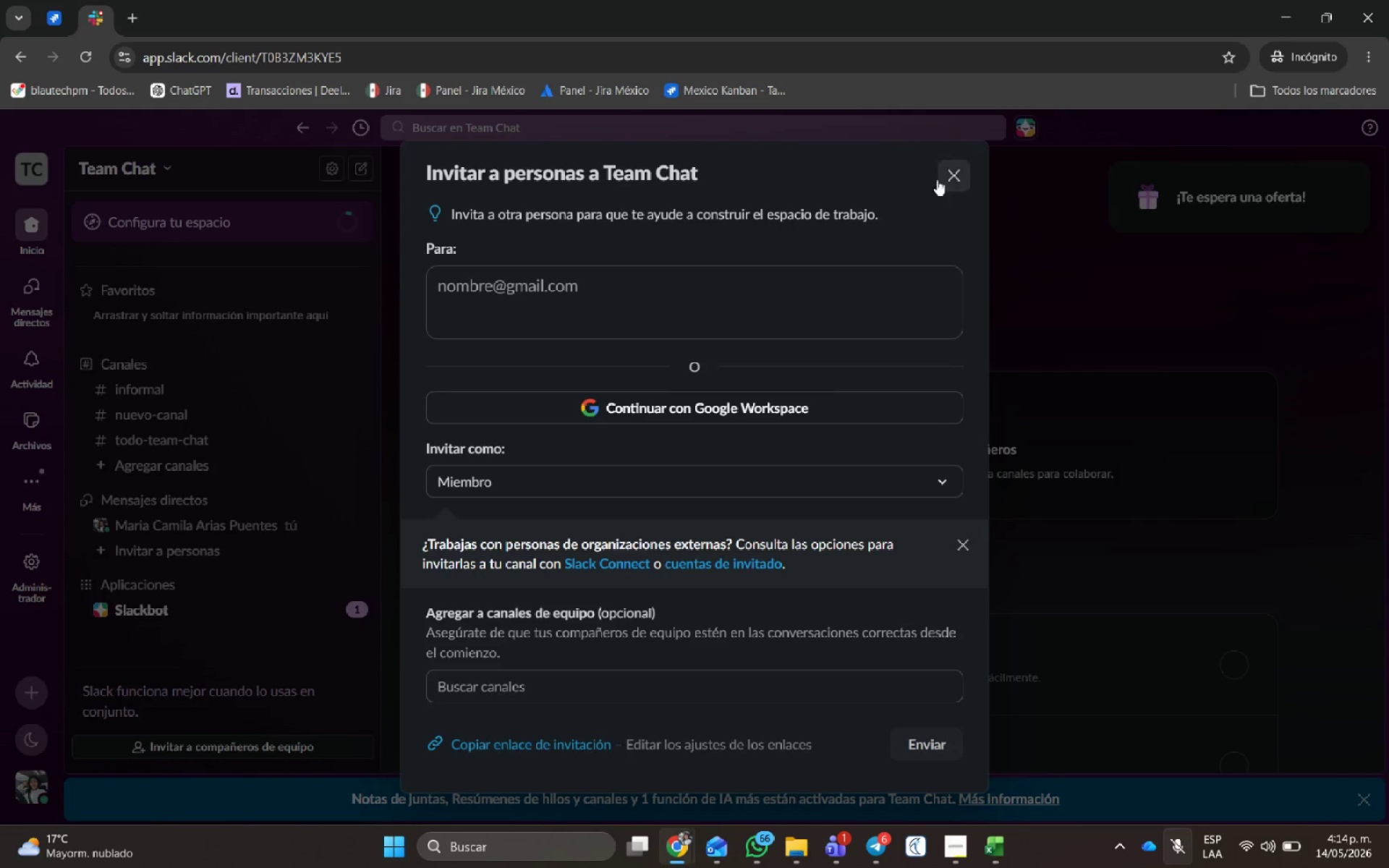 
left_click([940, 171])
 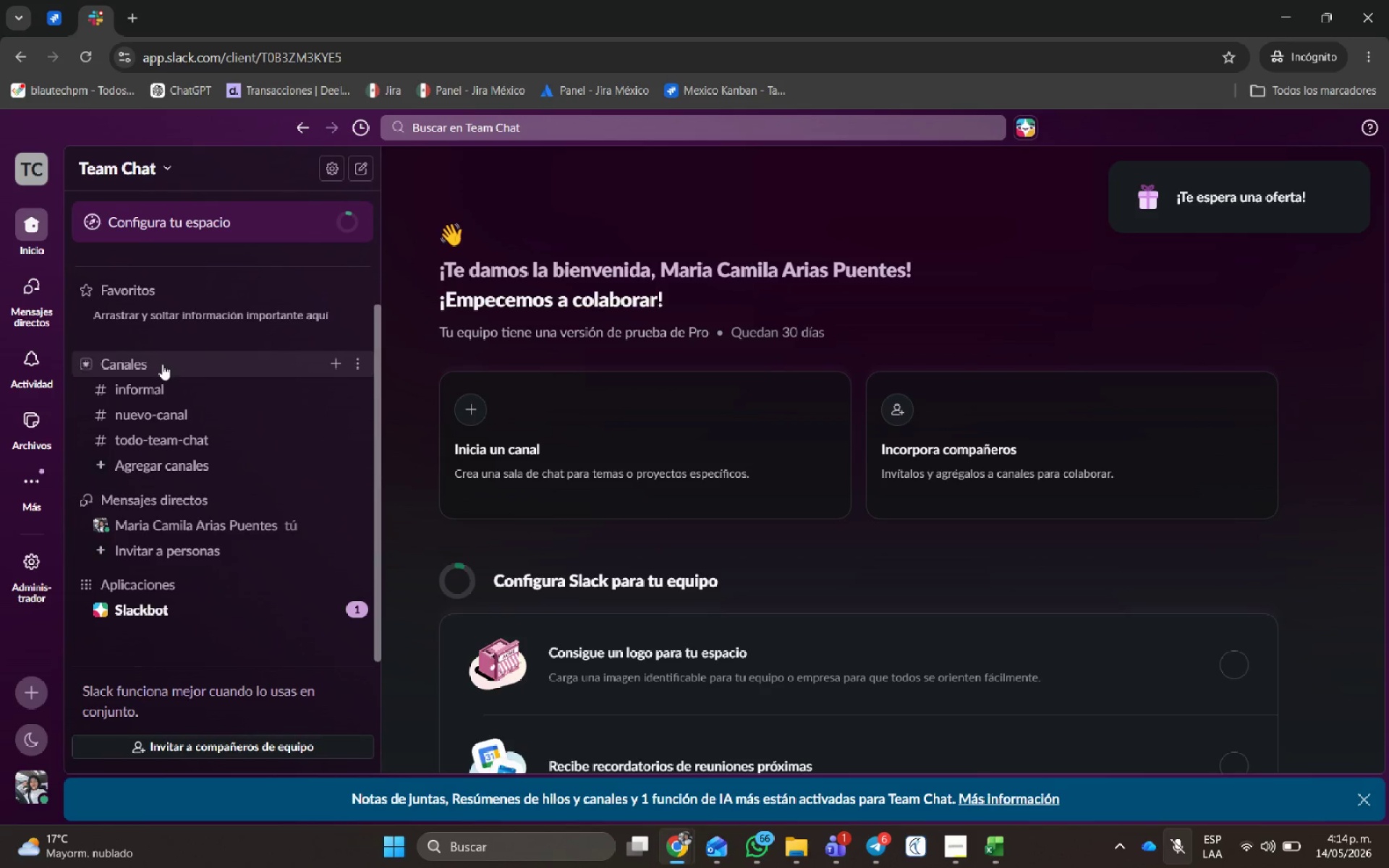 
left_click([162, 364])
 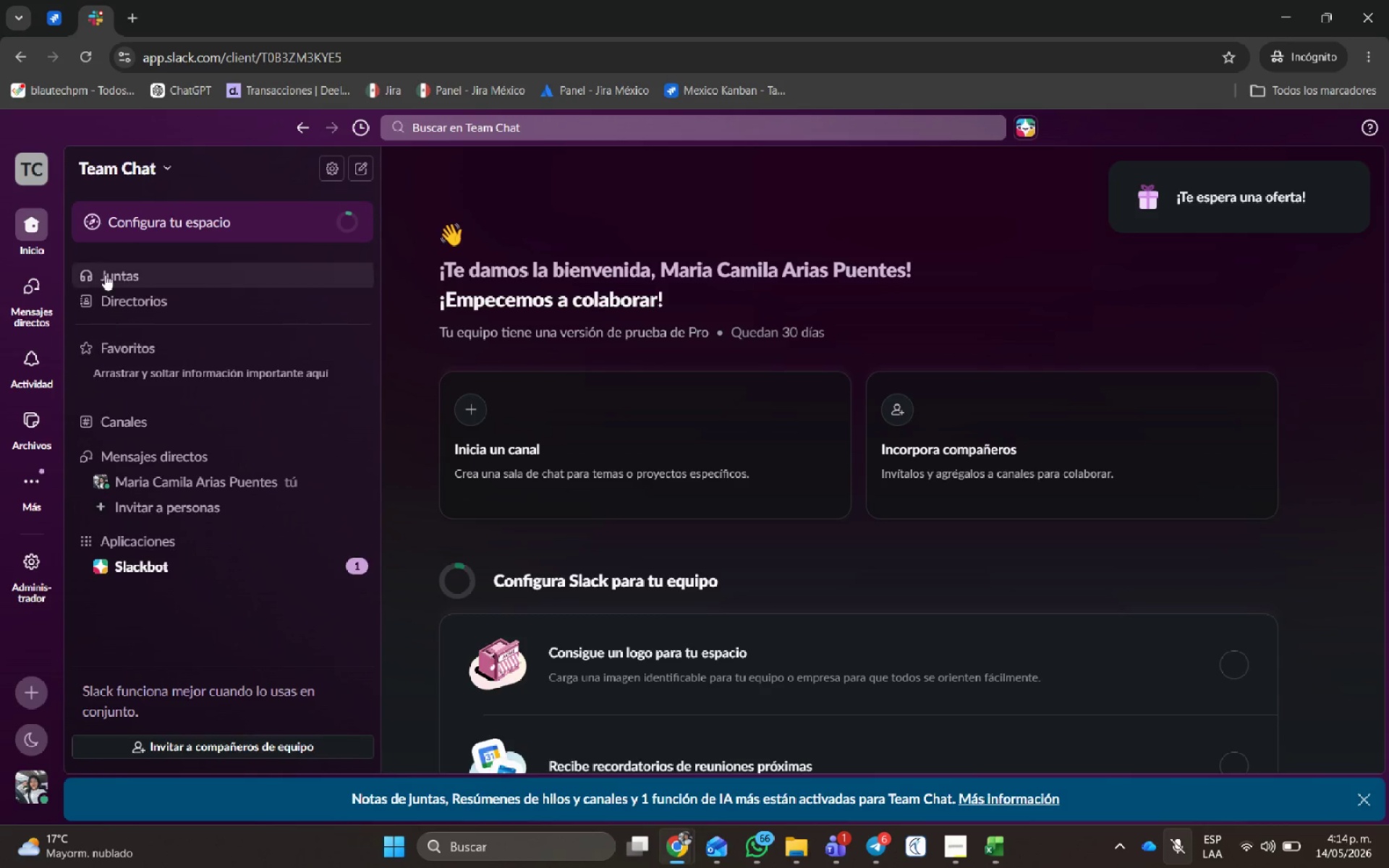 
wait(7.23)
 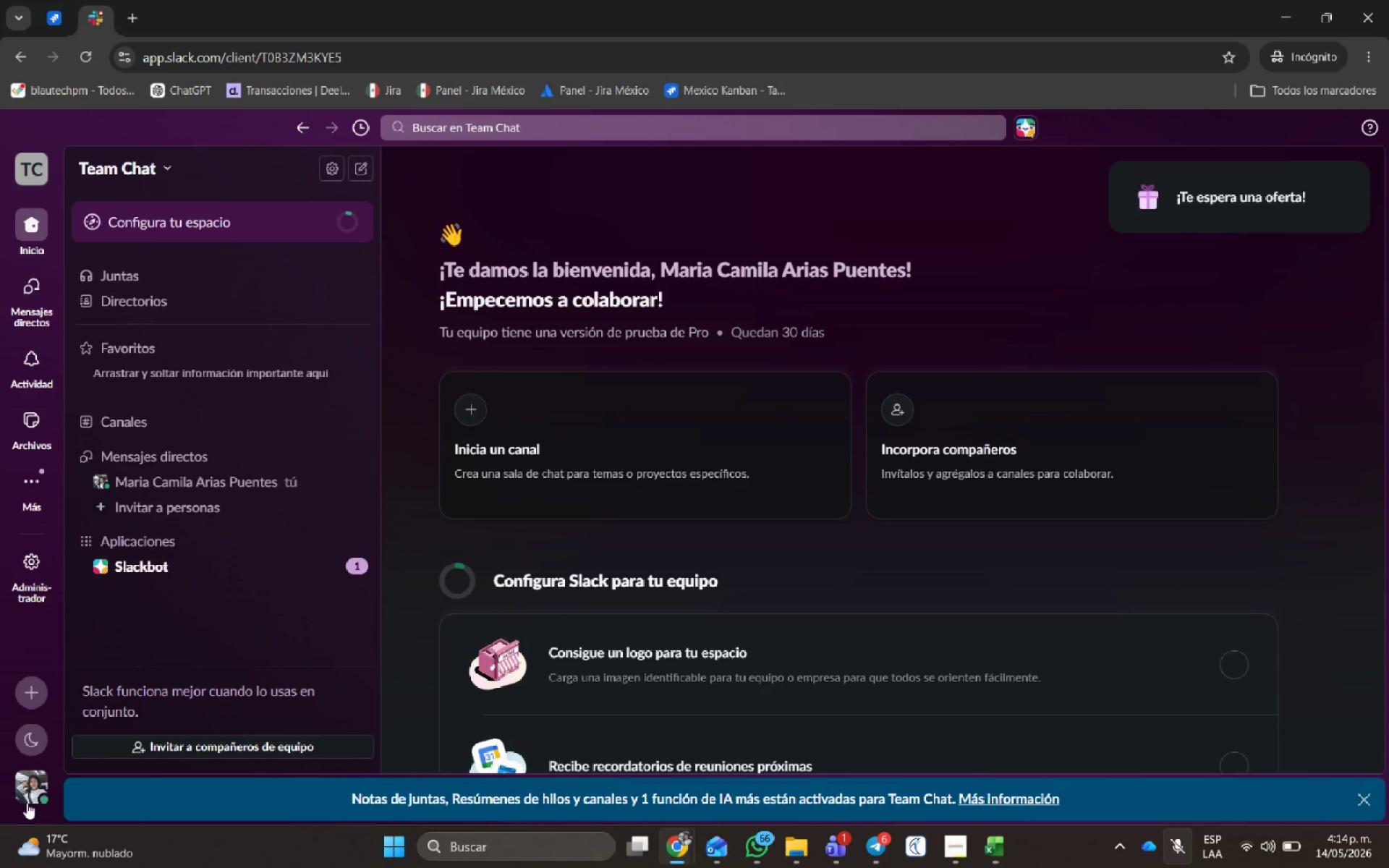 
left_click([29, 225])
 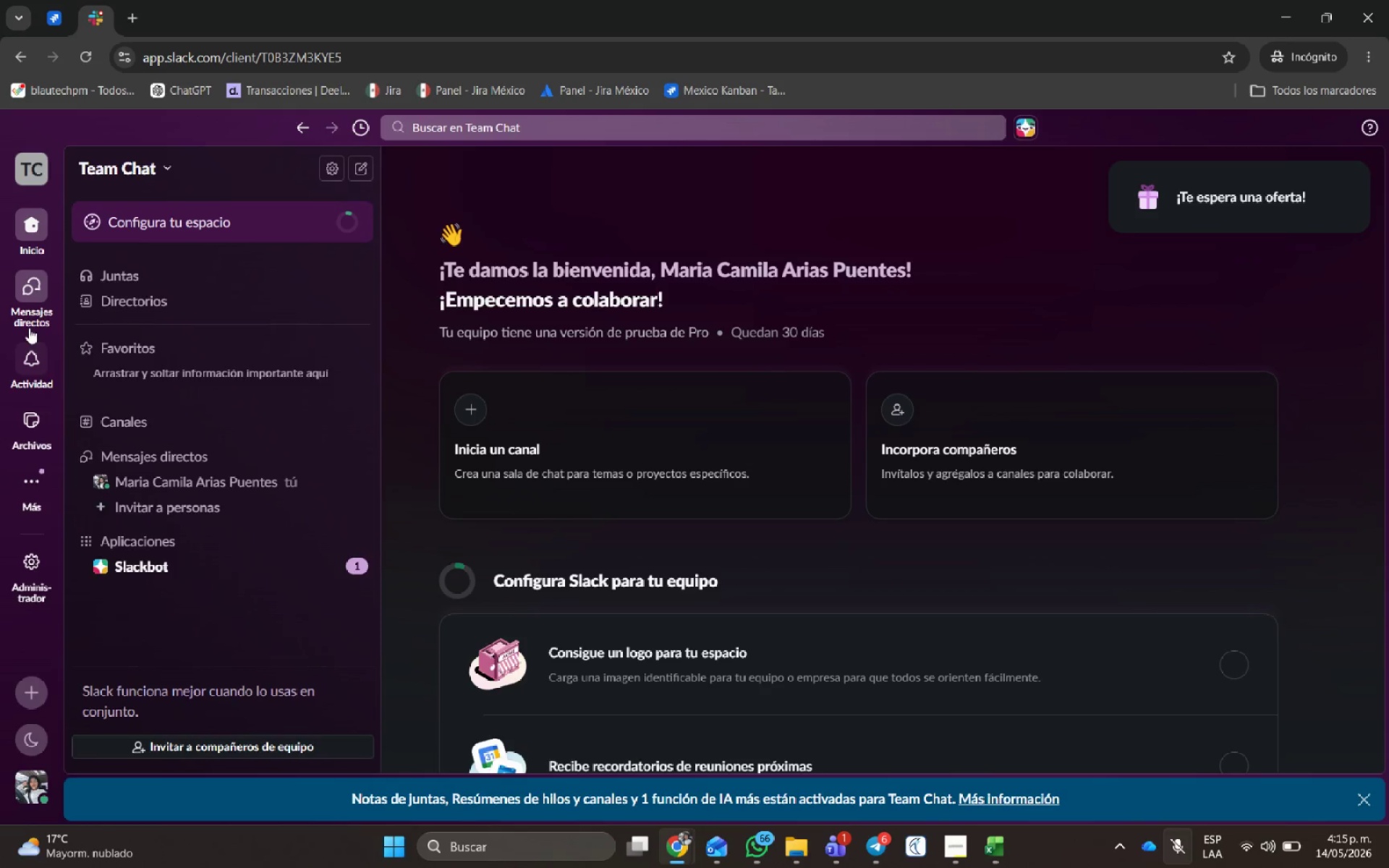 
left_click([35, 303])
 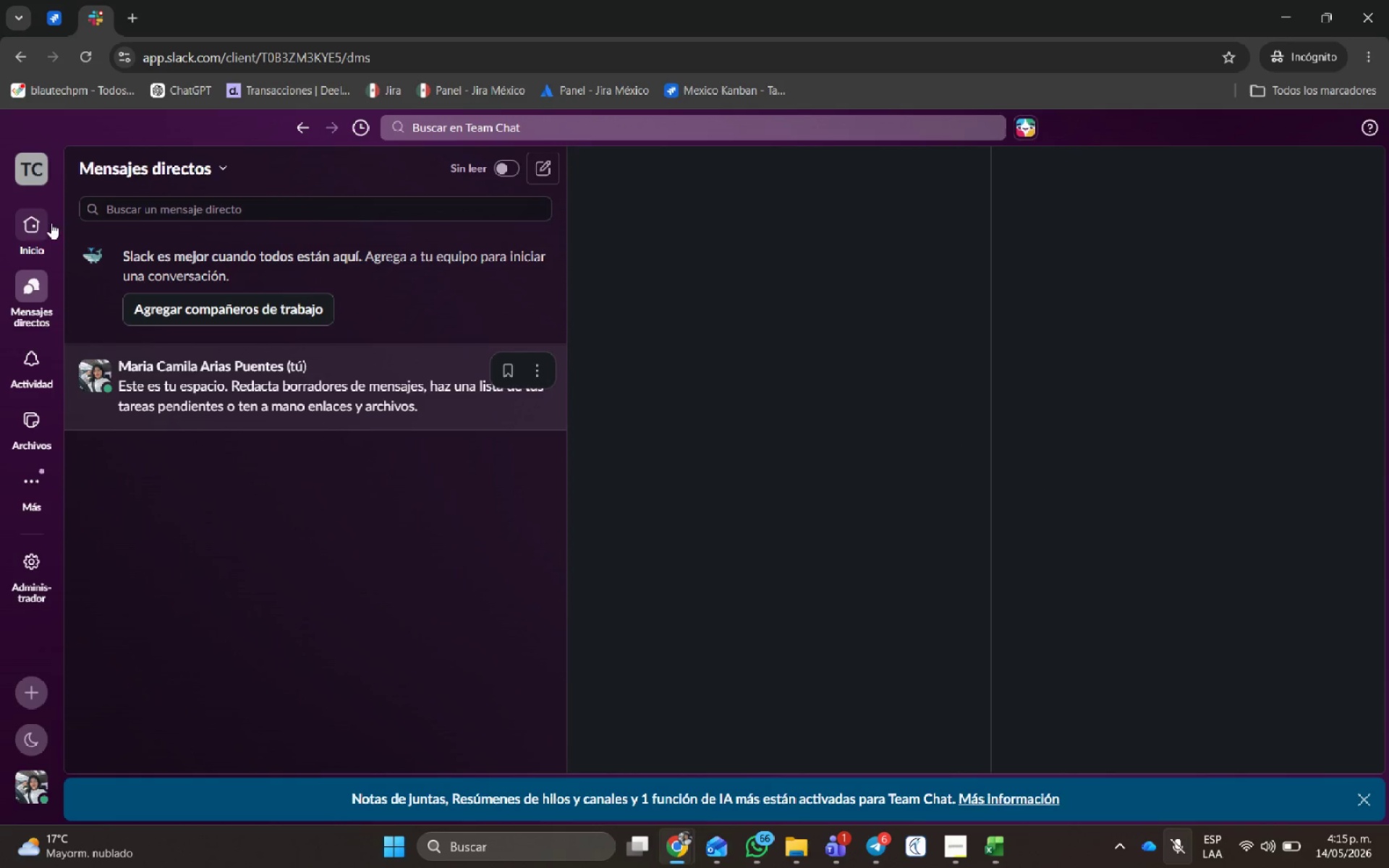 
left_click([23, 244])
 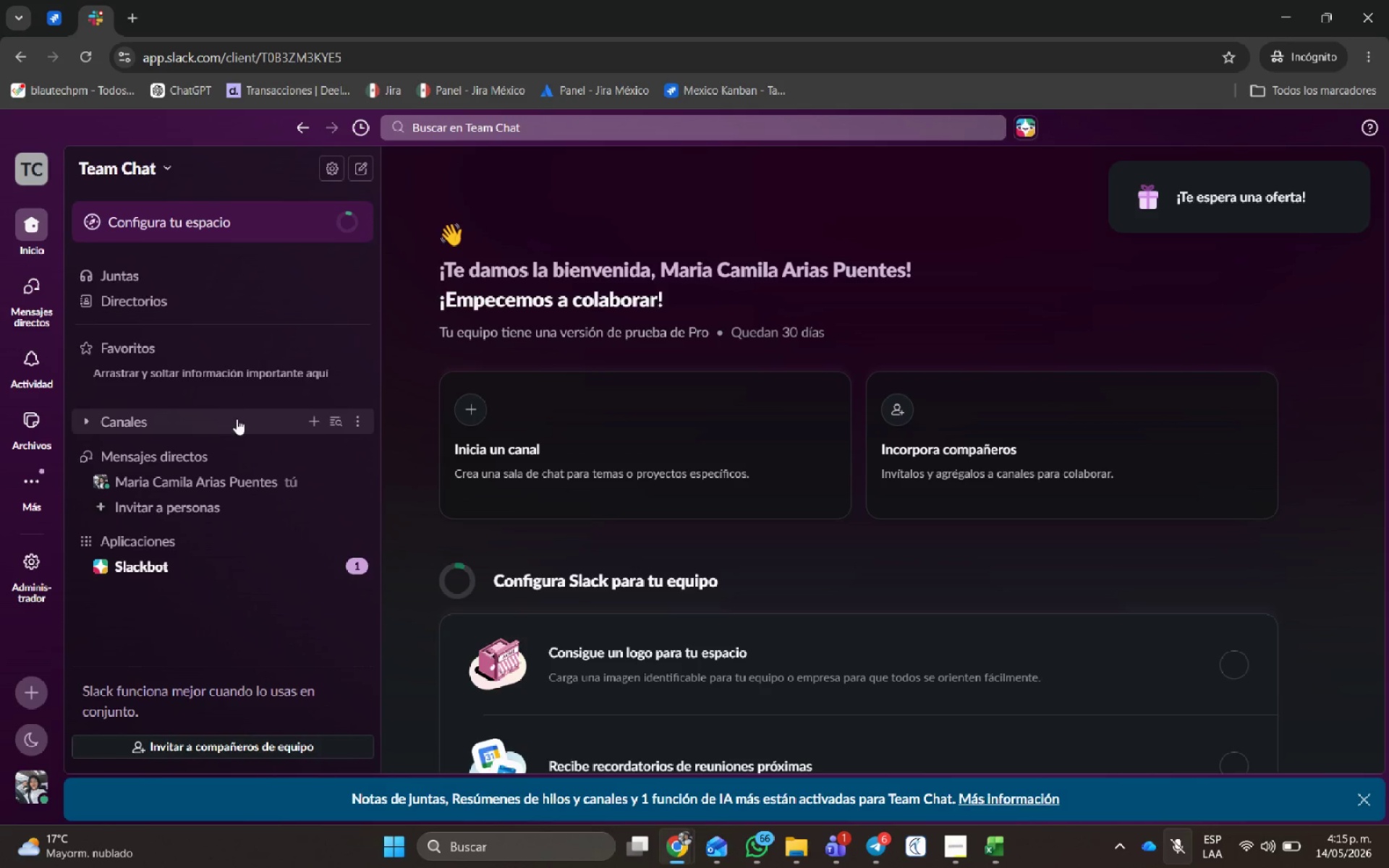 
left_click([307, 422])
 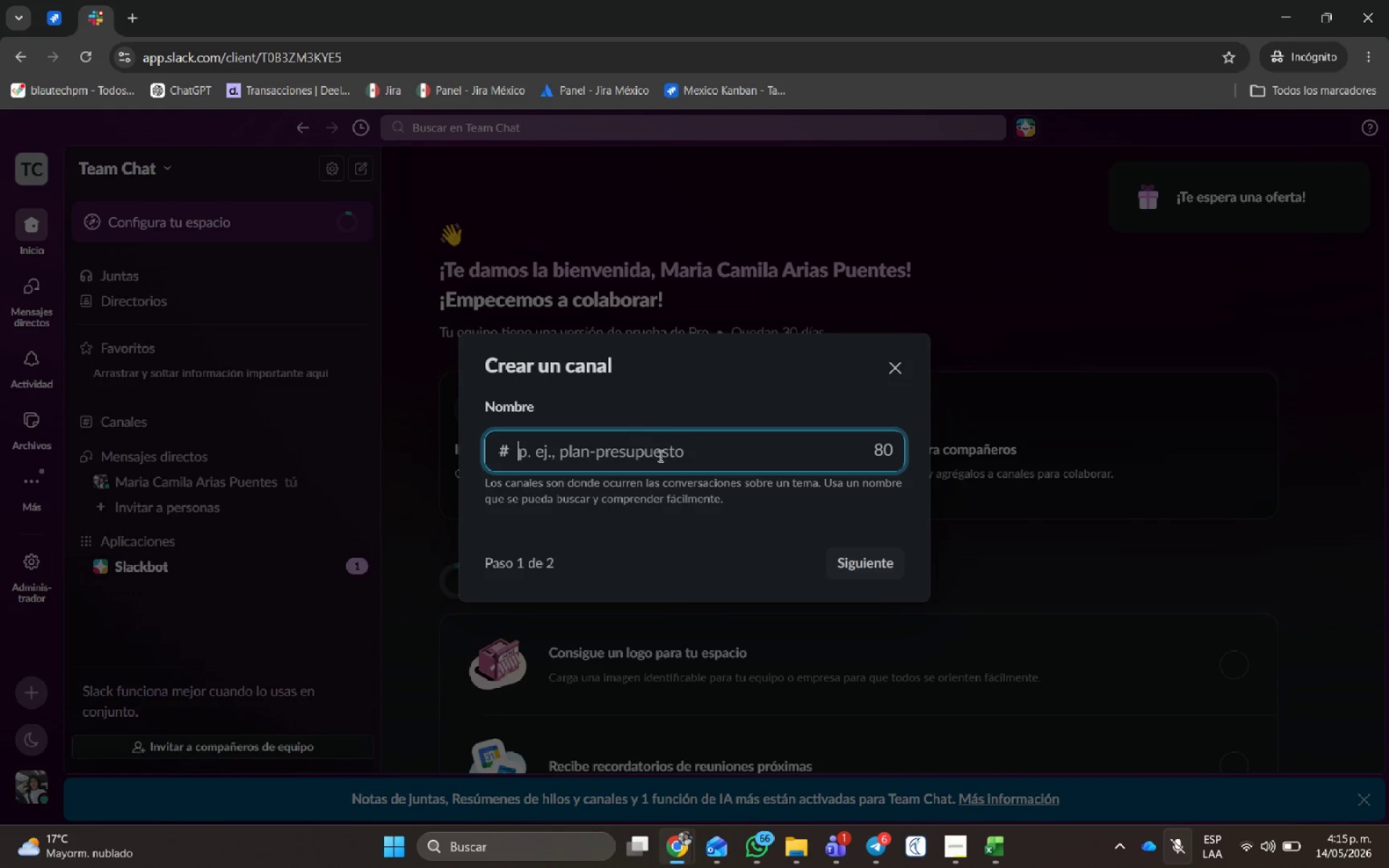 
key(Control+V)
 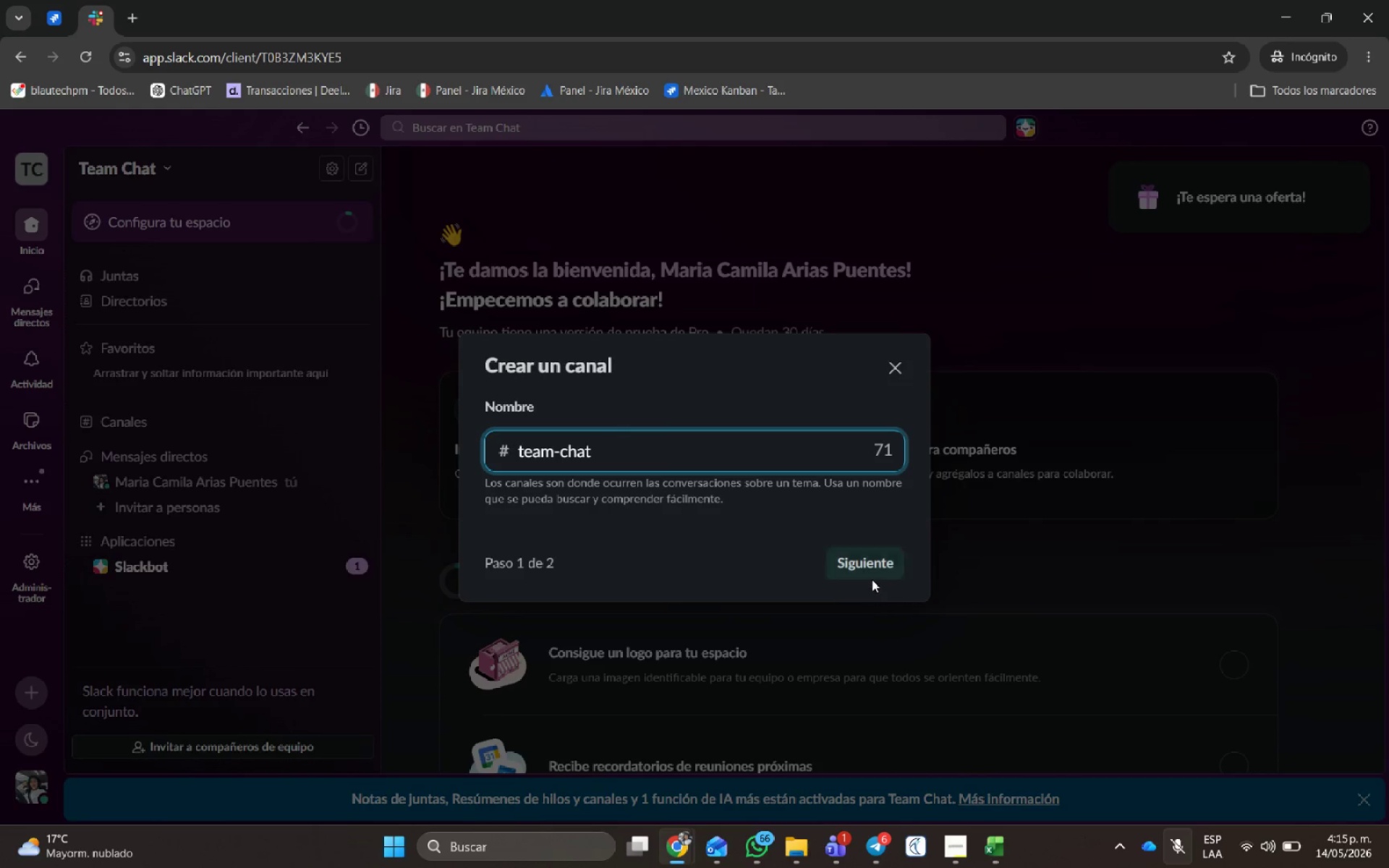 
left_click([872, 575])
 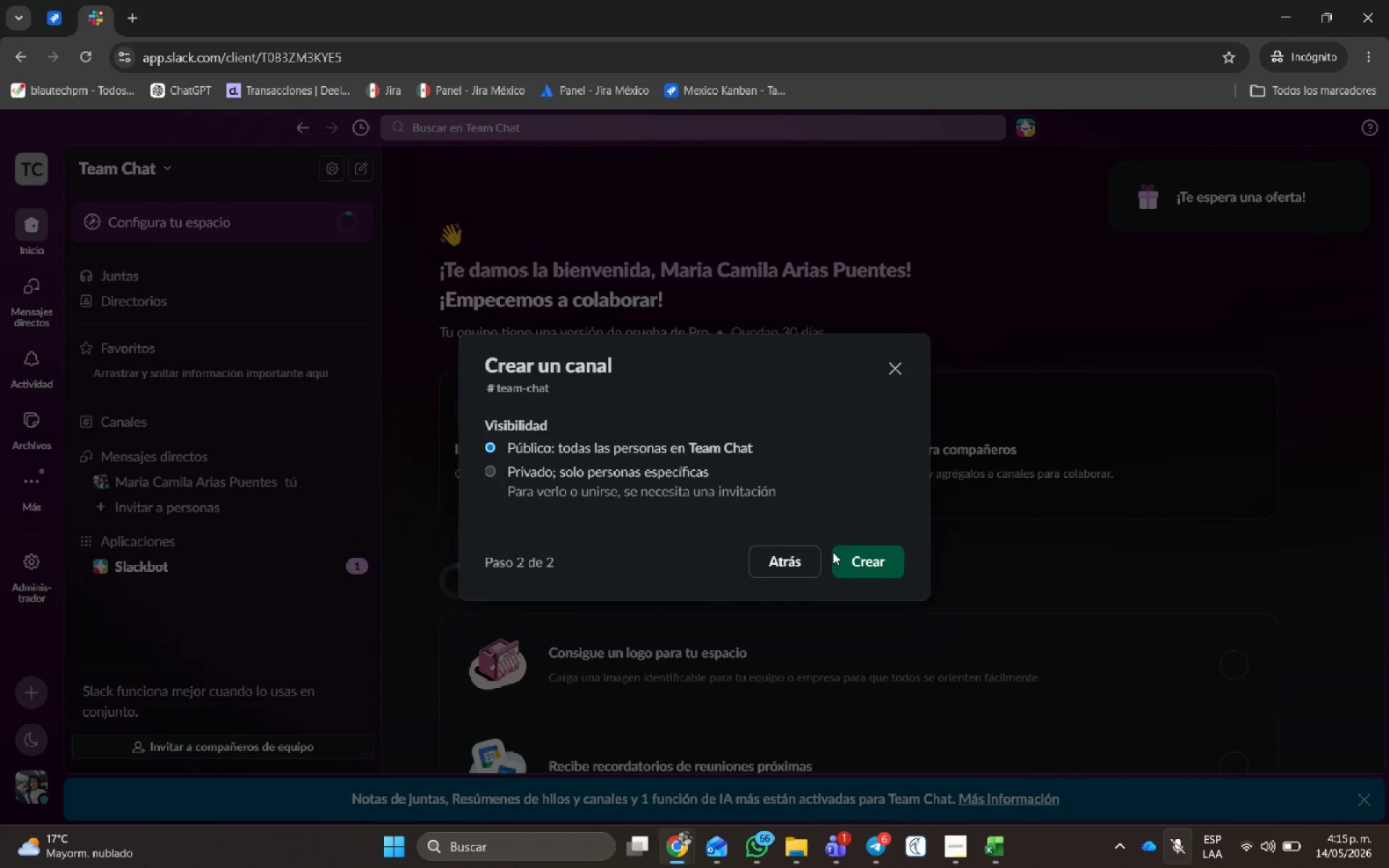 
left_click([859, 559])
 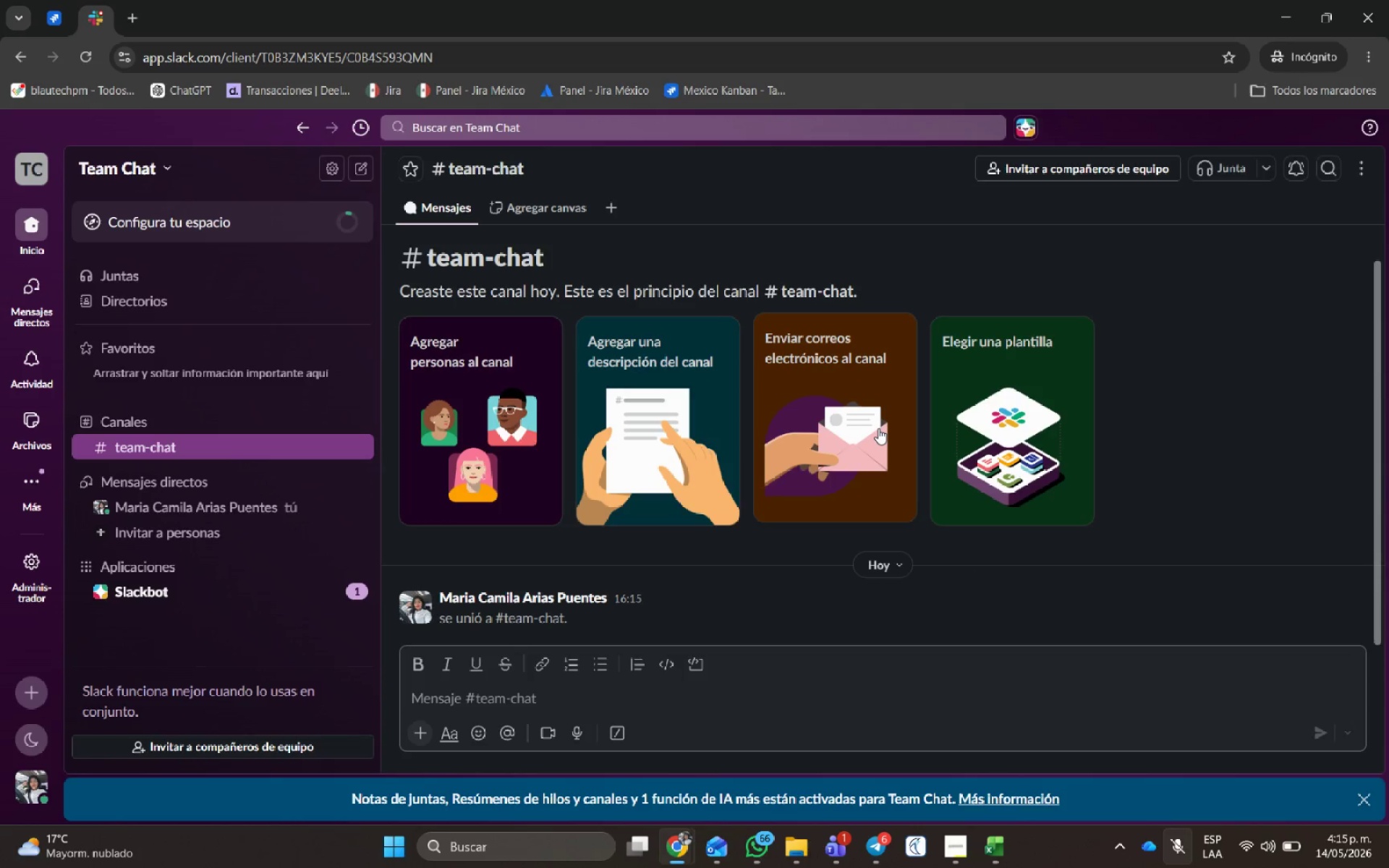 
wait(7.36)
 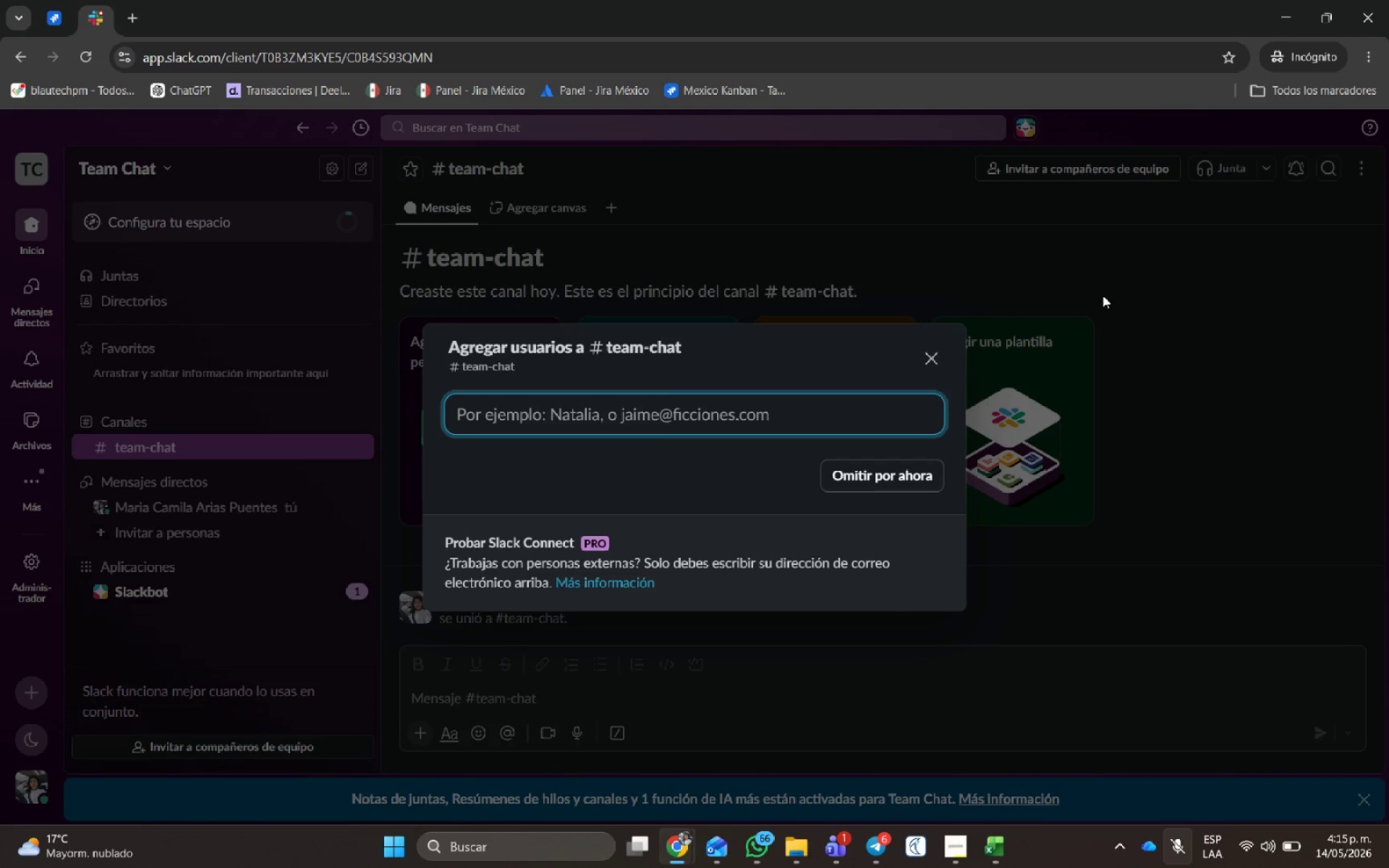 
left_click([1359, 799])
 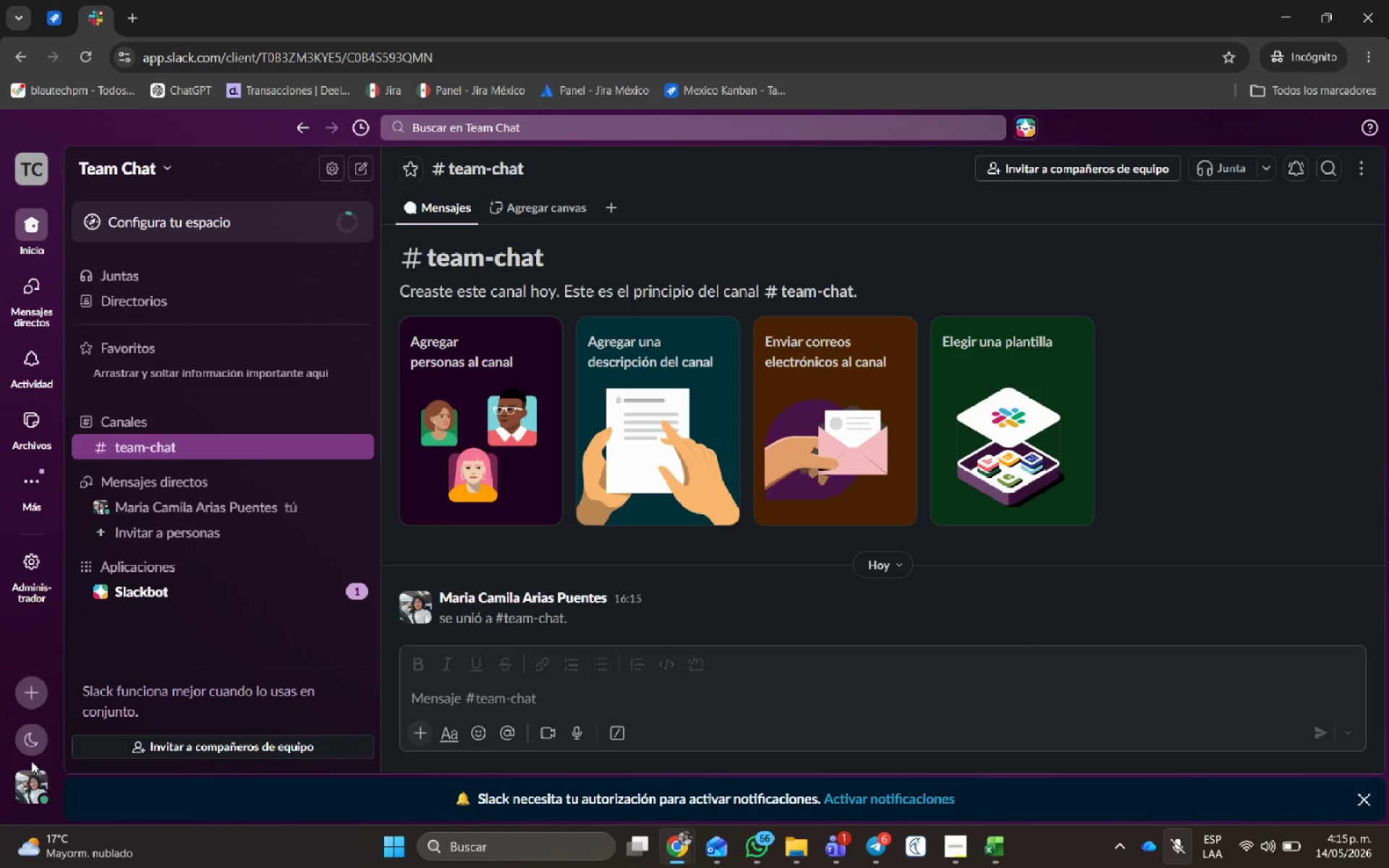 
left_click([41, 575])
 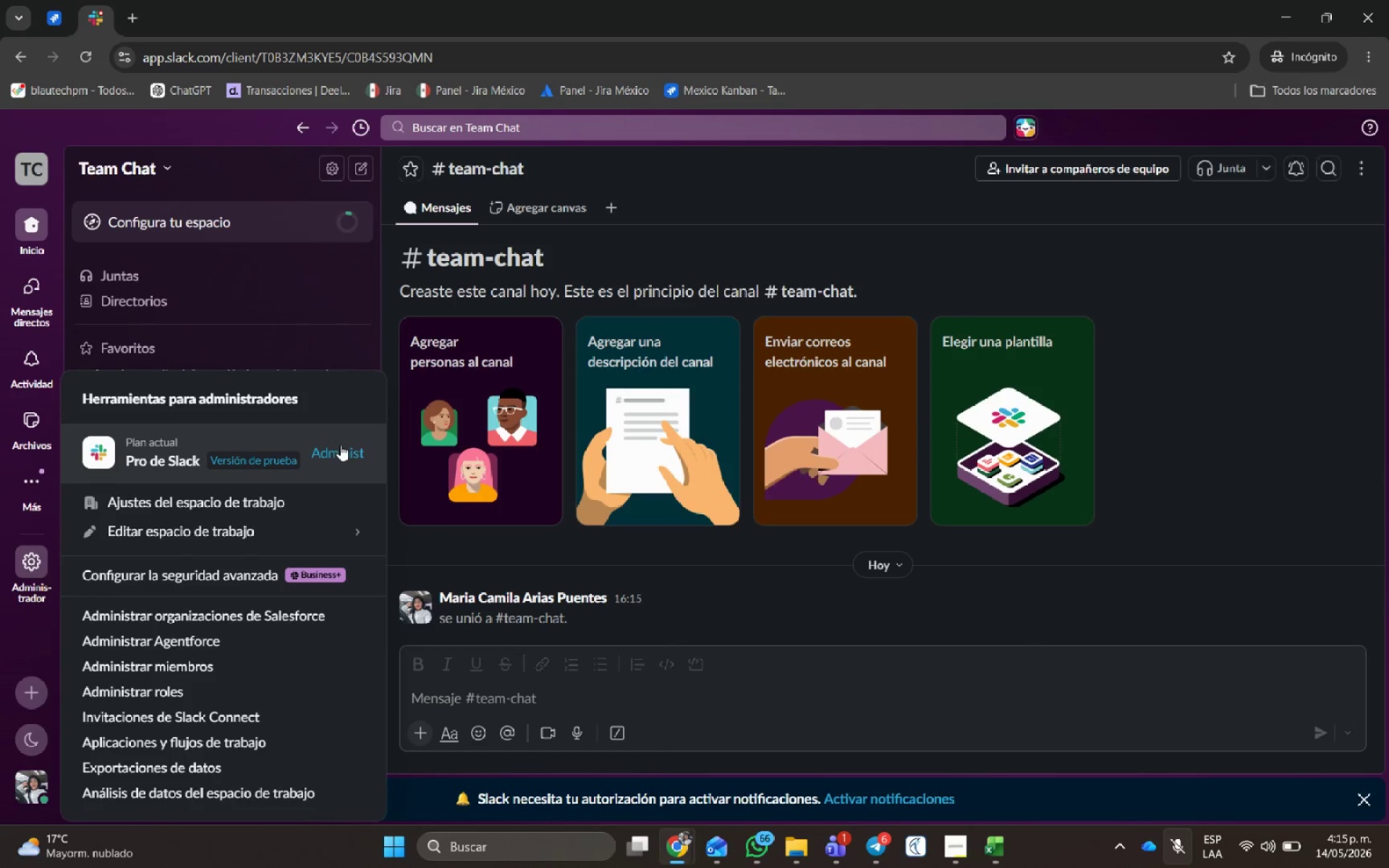 
left_click([351, 442])
 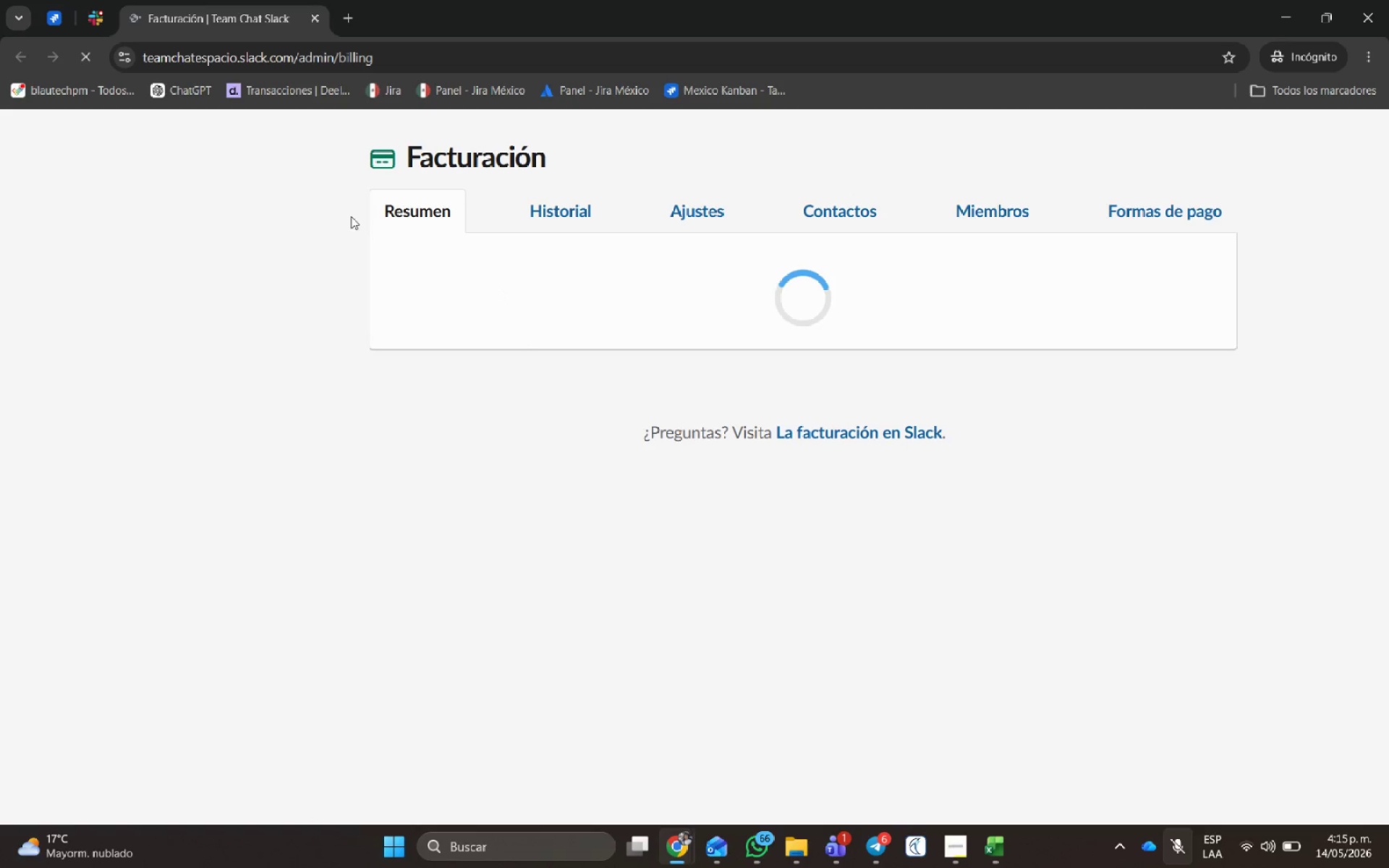 
left_click([1160, 203])
 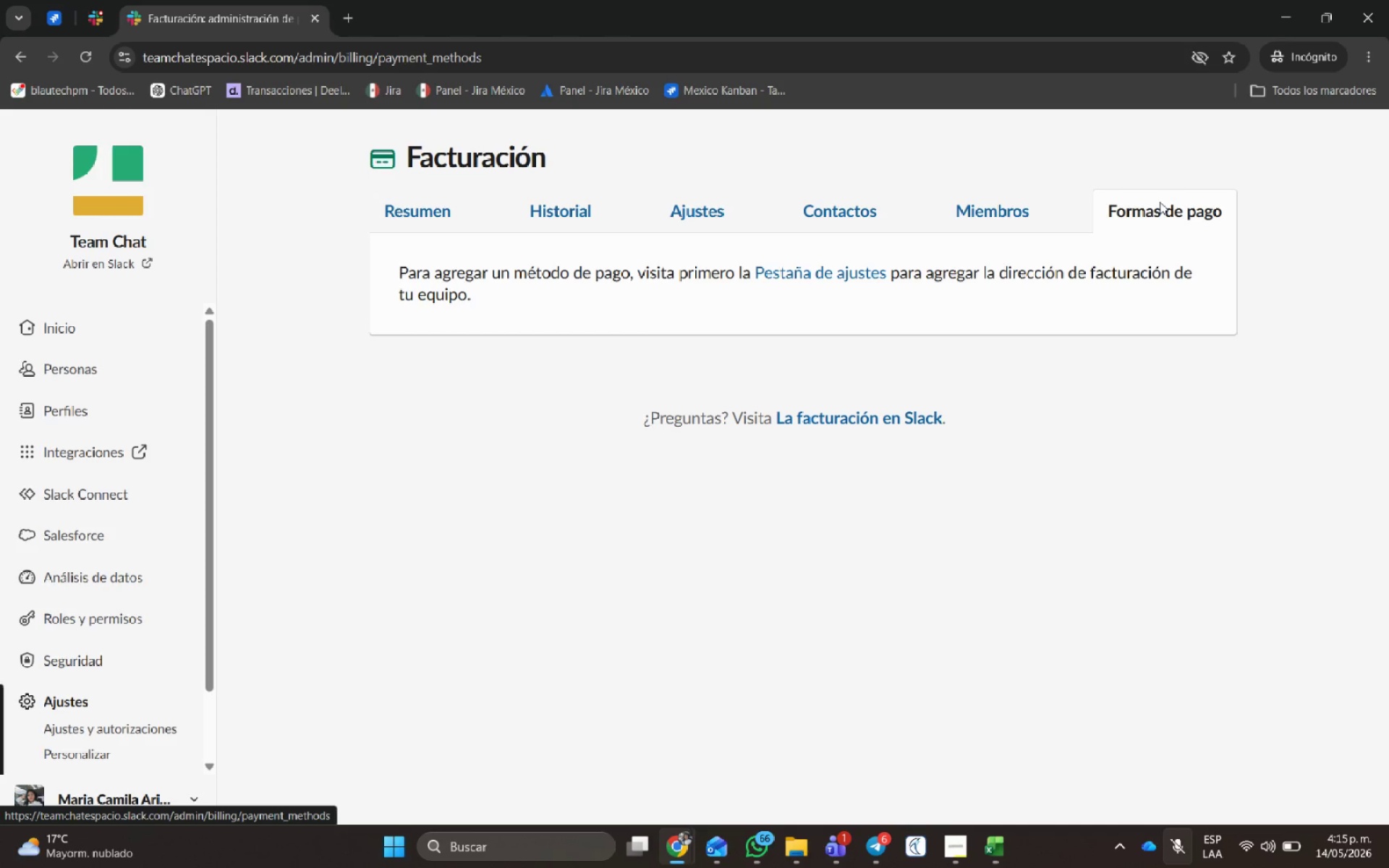 
wait(15.89)
 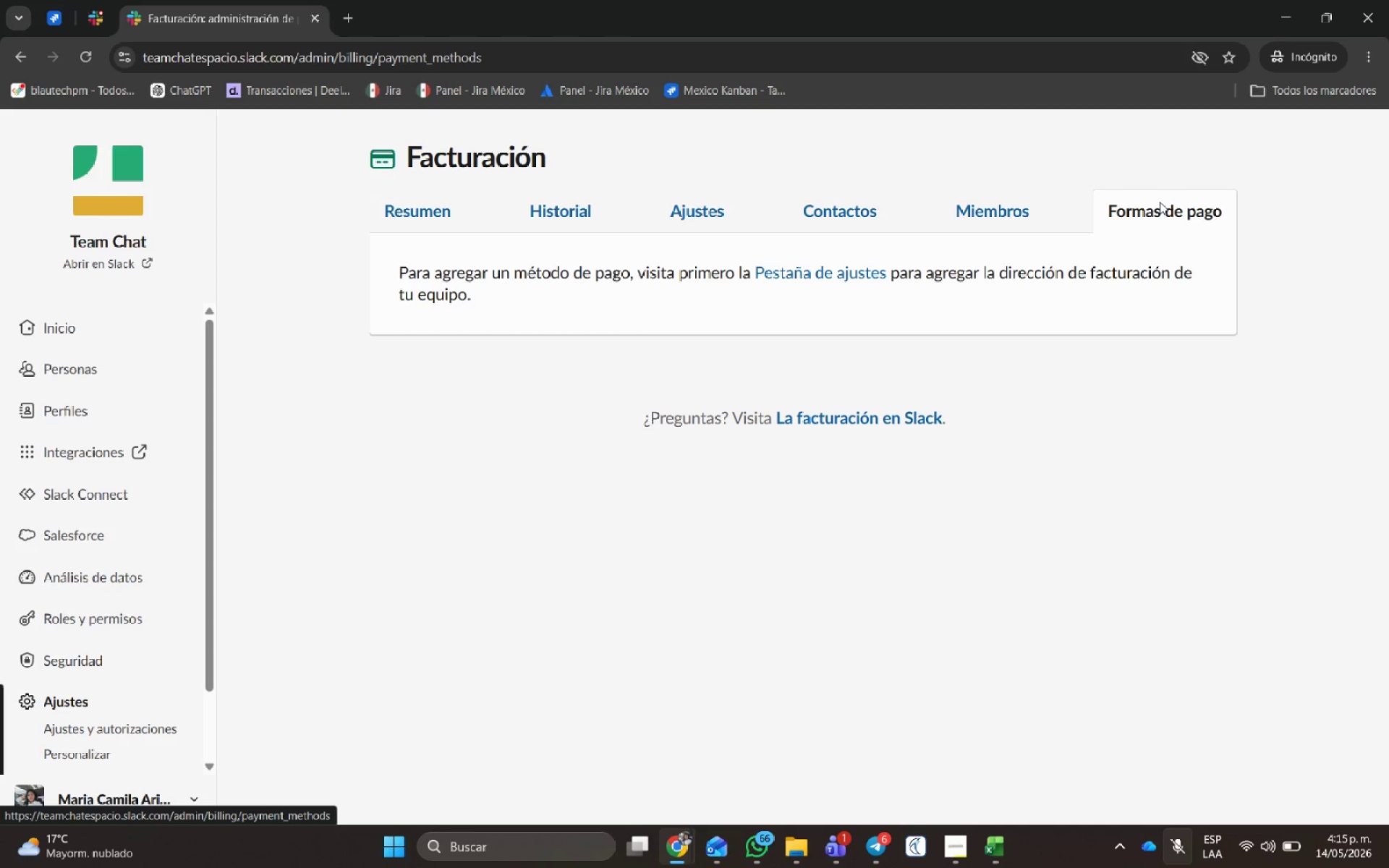 
scroll: coordinate [150, 417], scroll_direction: down, amount: 2.0
 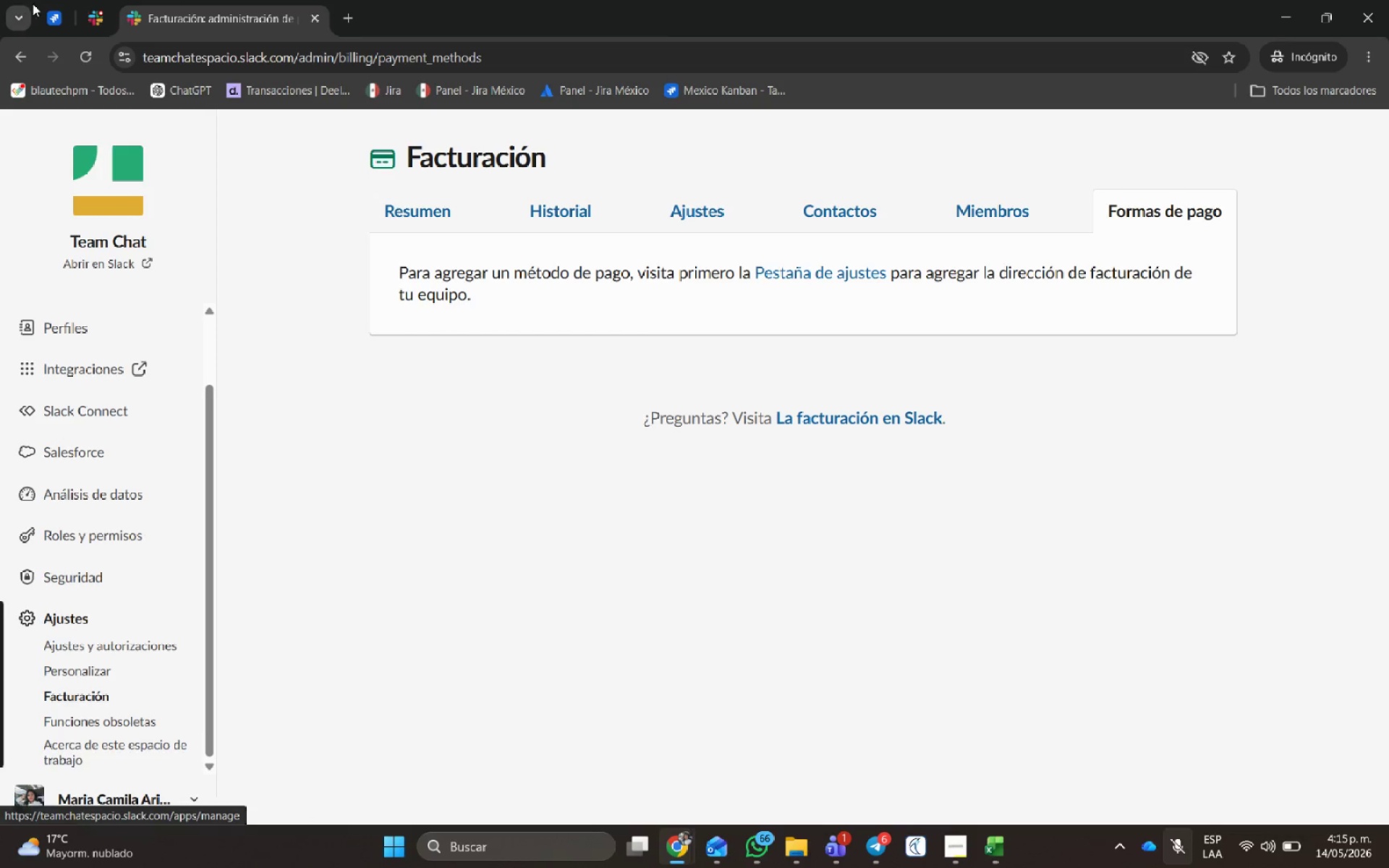 
left_click([88, 10])
 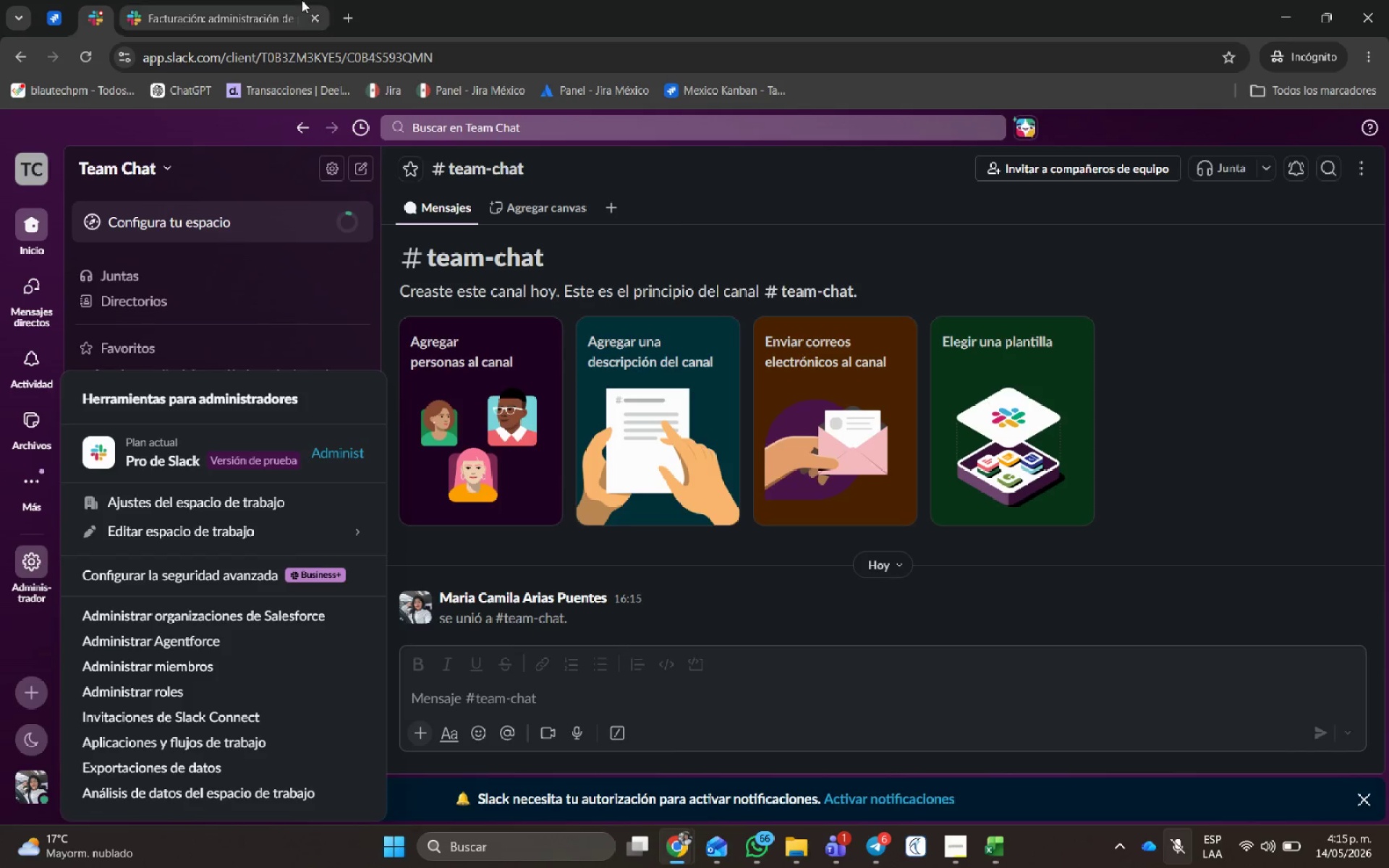 
middle_click([297, 2])
 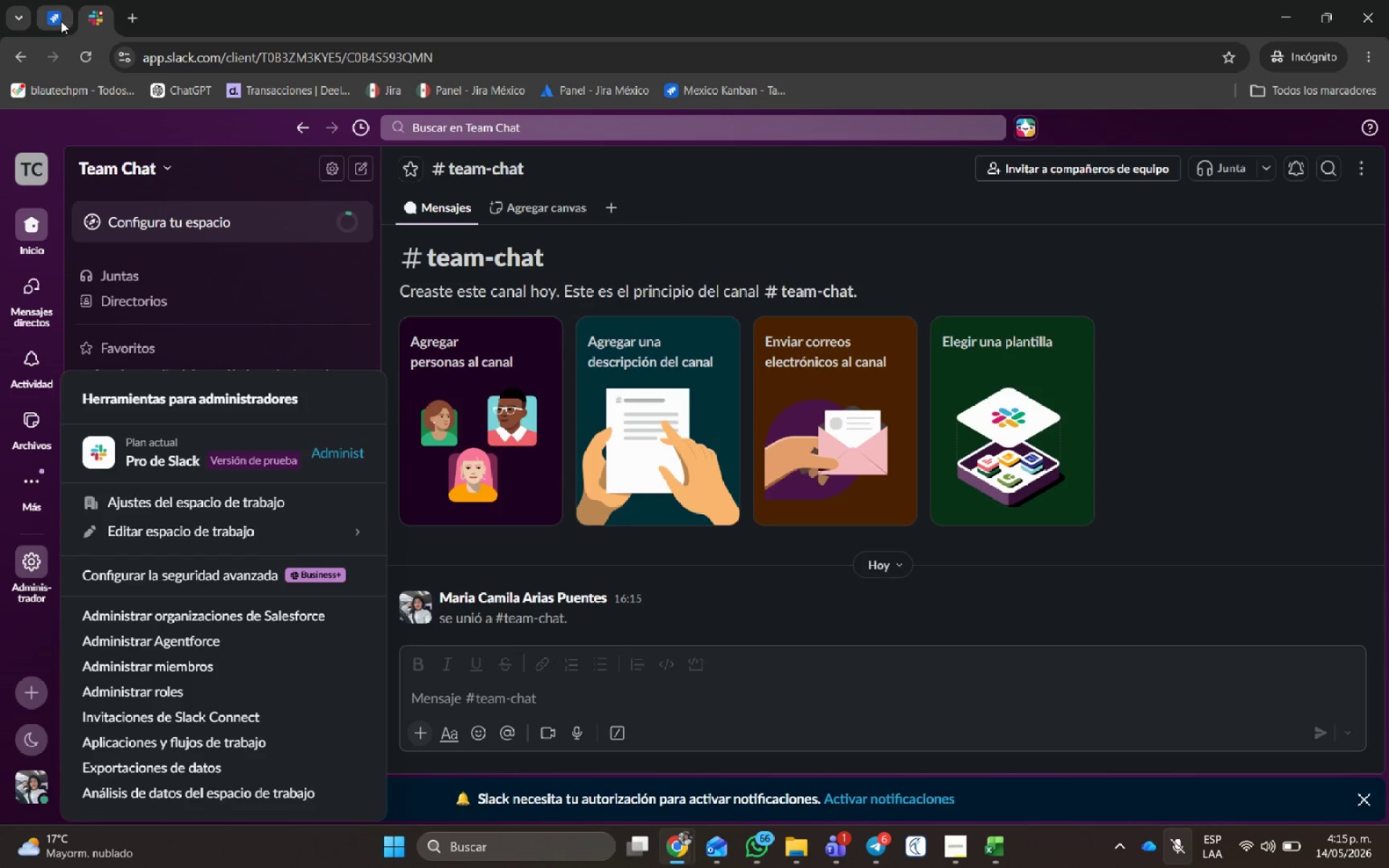 
left_click([59, 20])
 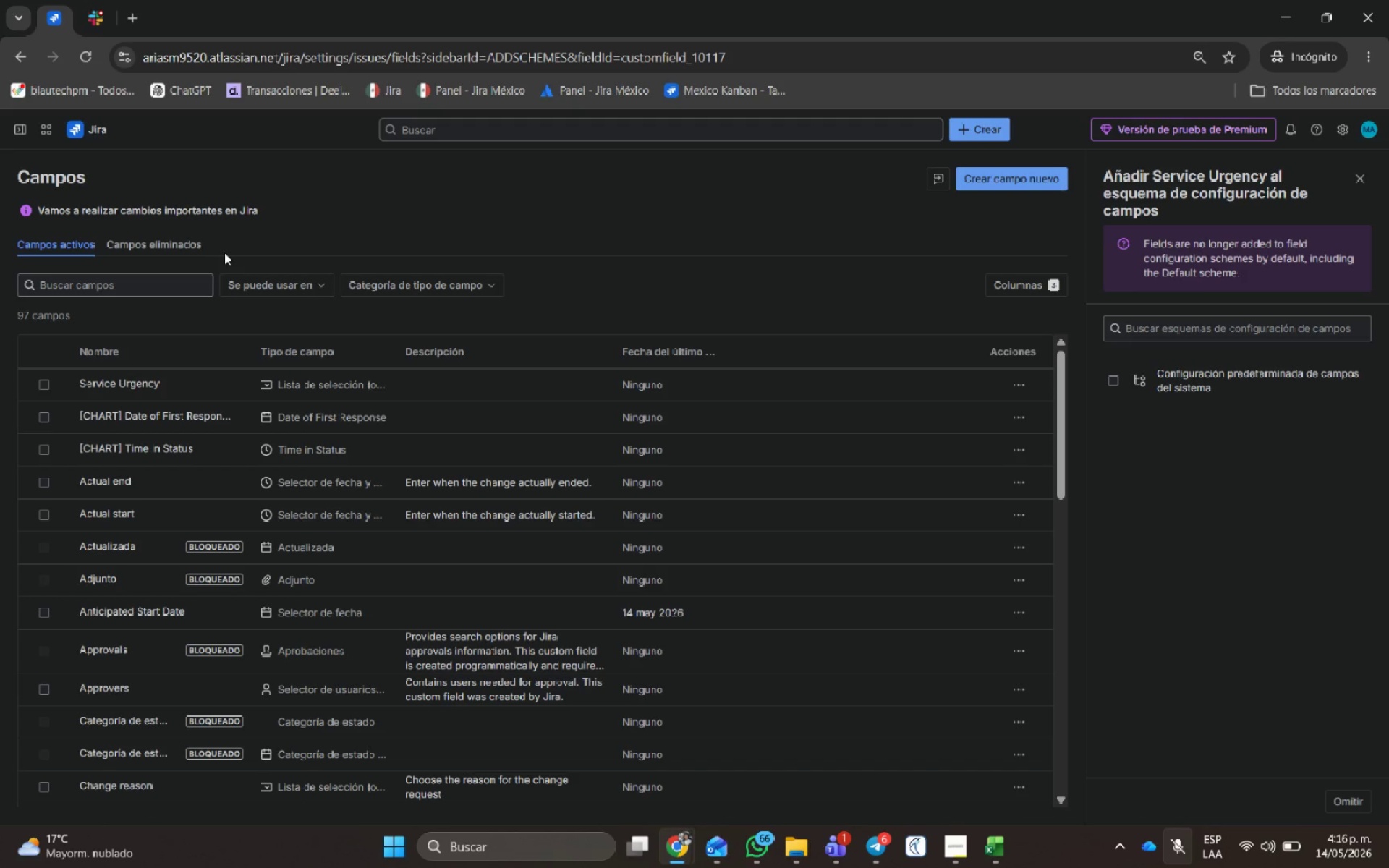 
wait(36.3)
 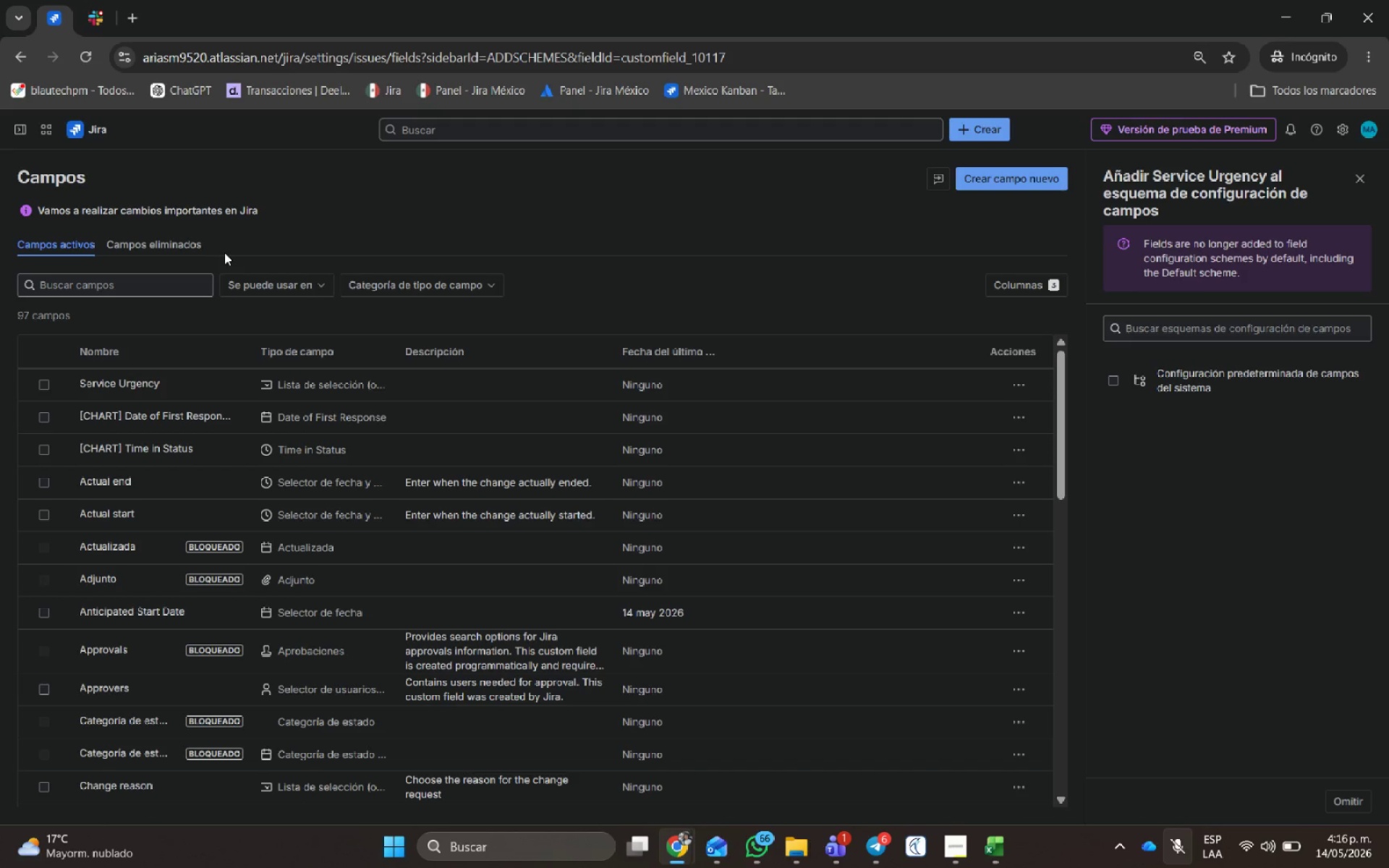 
left_click([985, 846])
 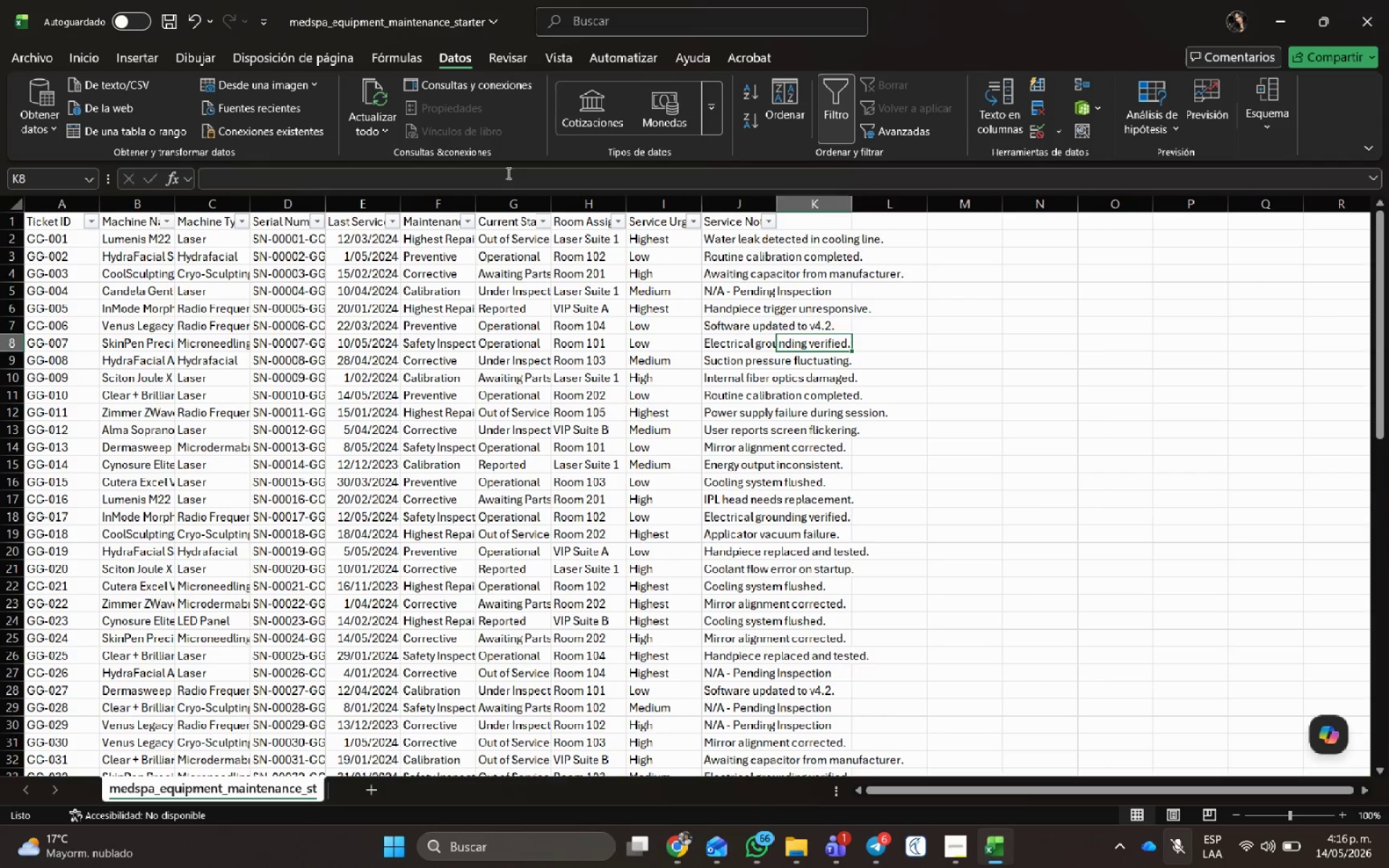 
left_click([556, 384])
 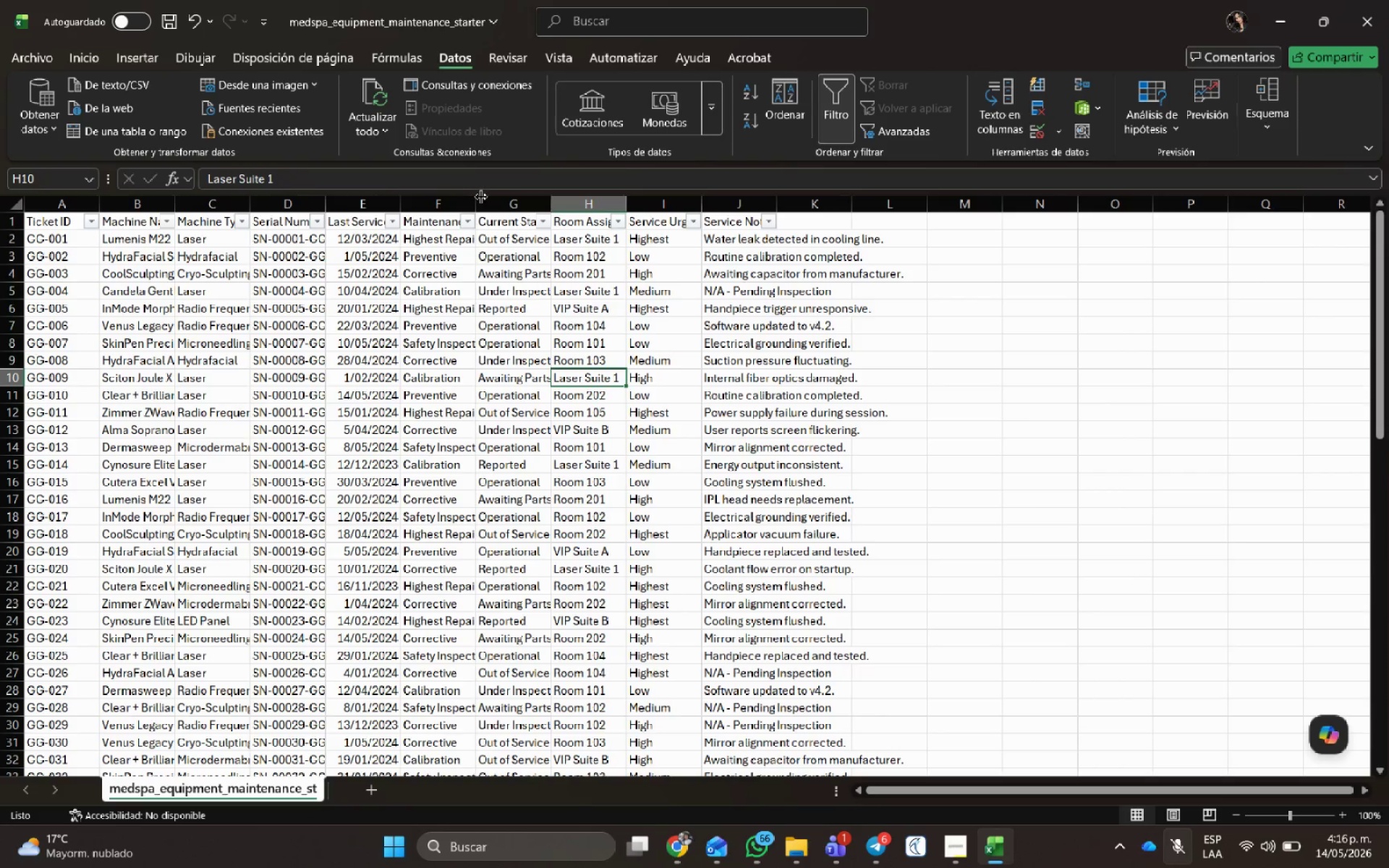 
double_click([481, 197])
 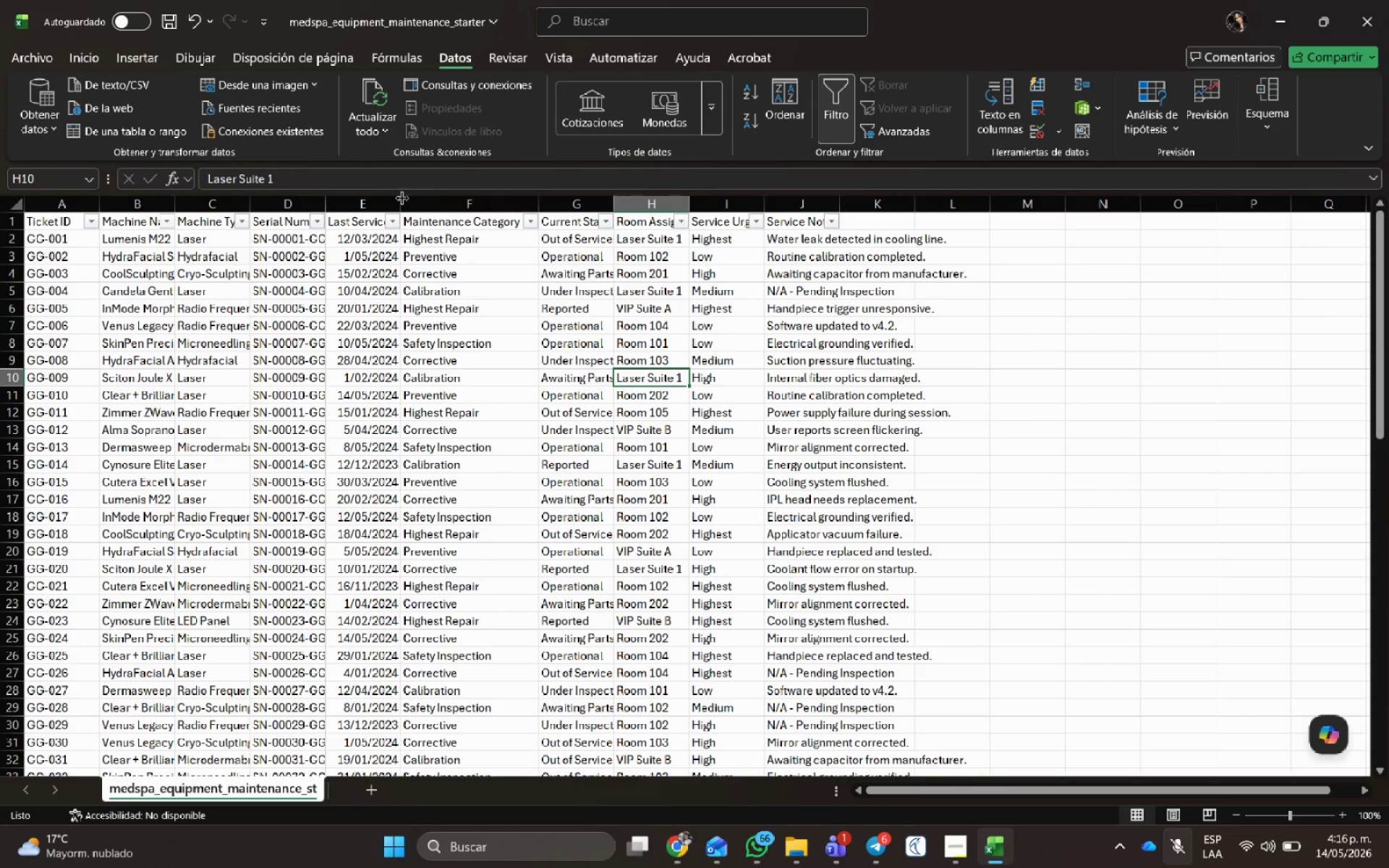 
double_click([402, 198])
 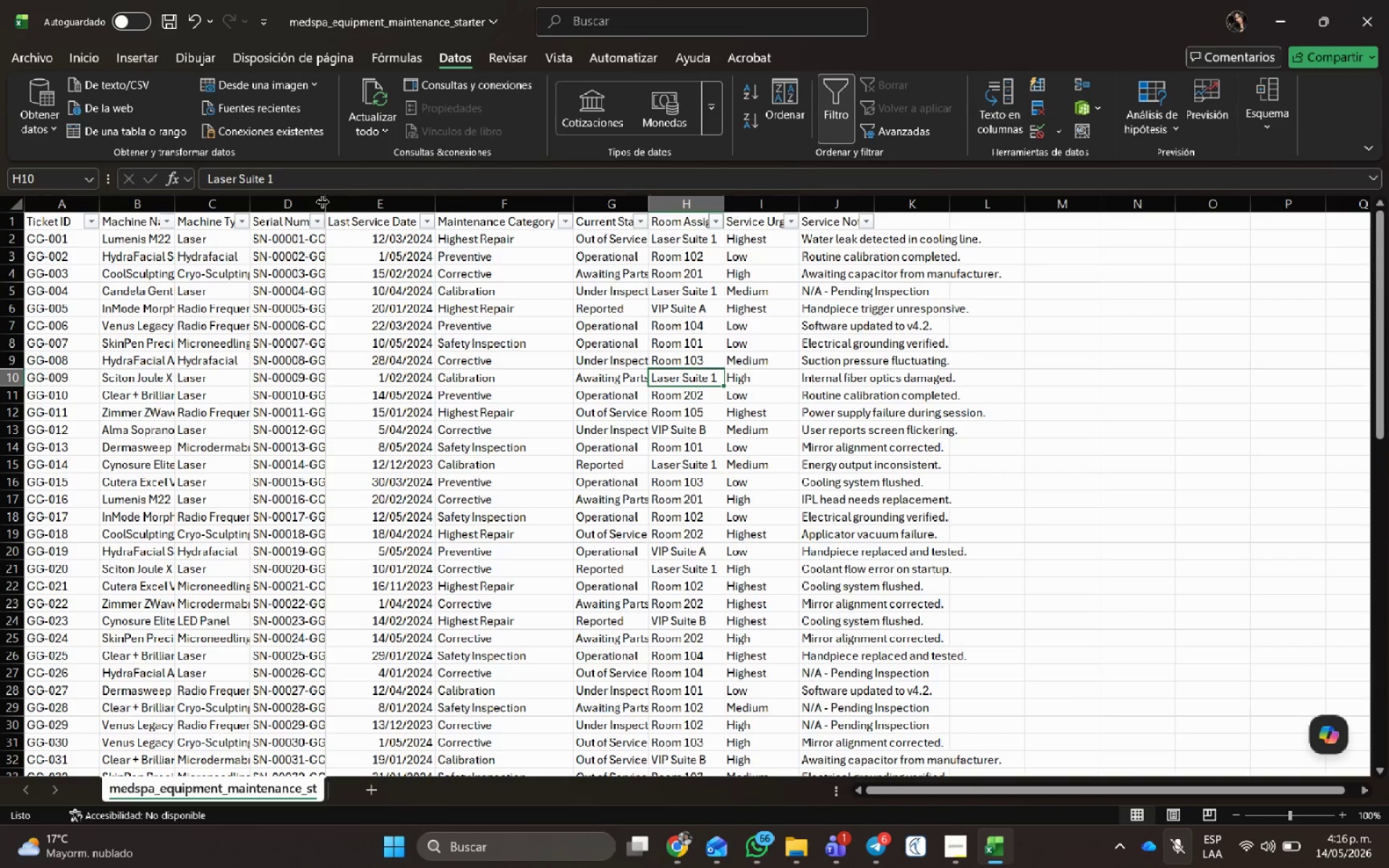 
double_click([323, 202])
 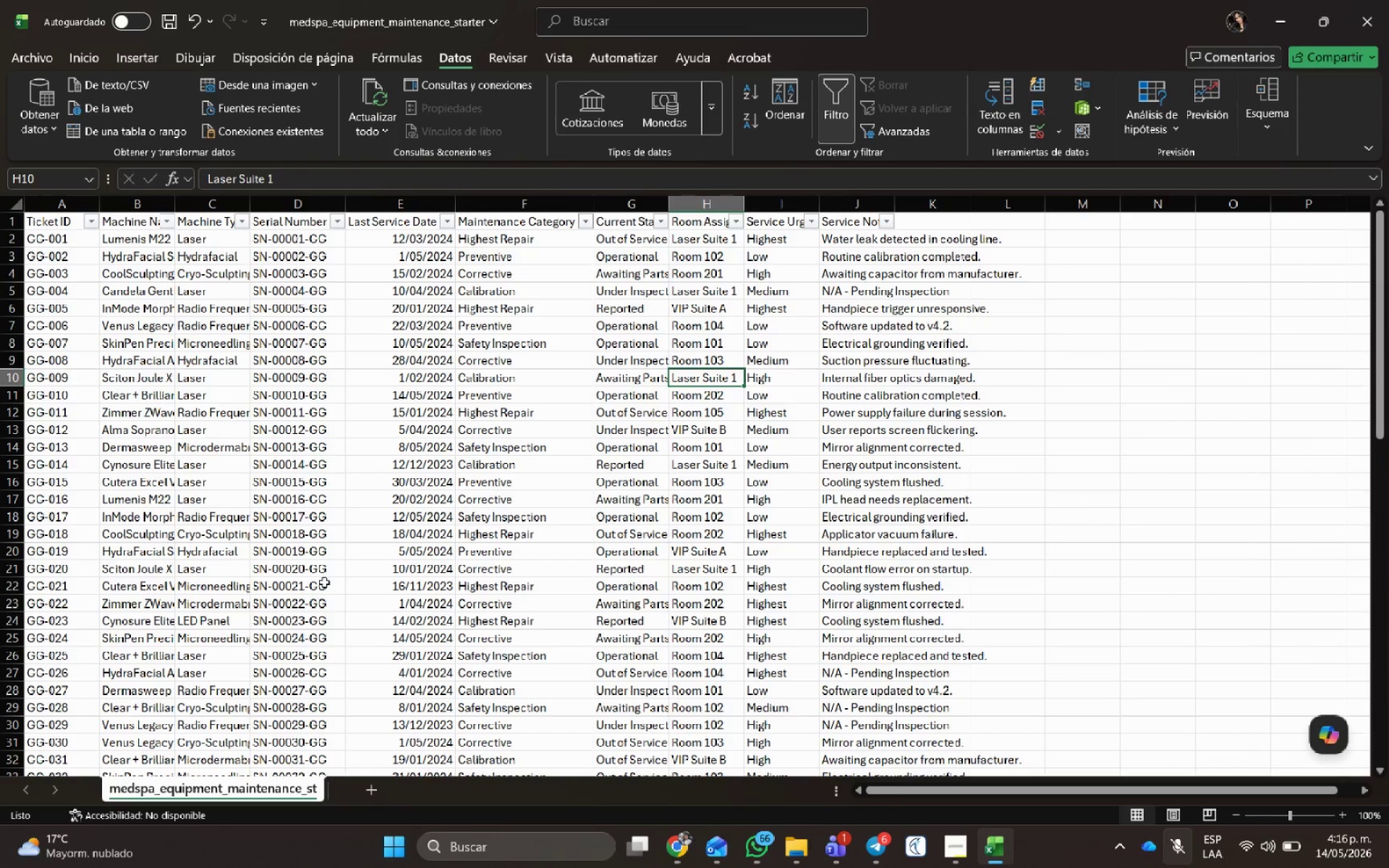 
scroll: coordinate [354, 650], scroll_direction: up, amount: 5.0
 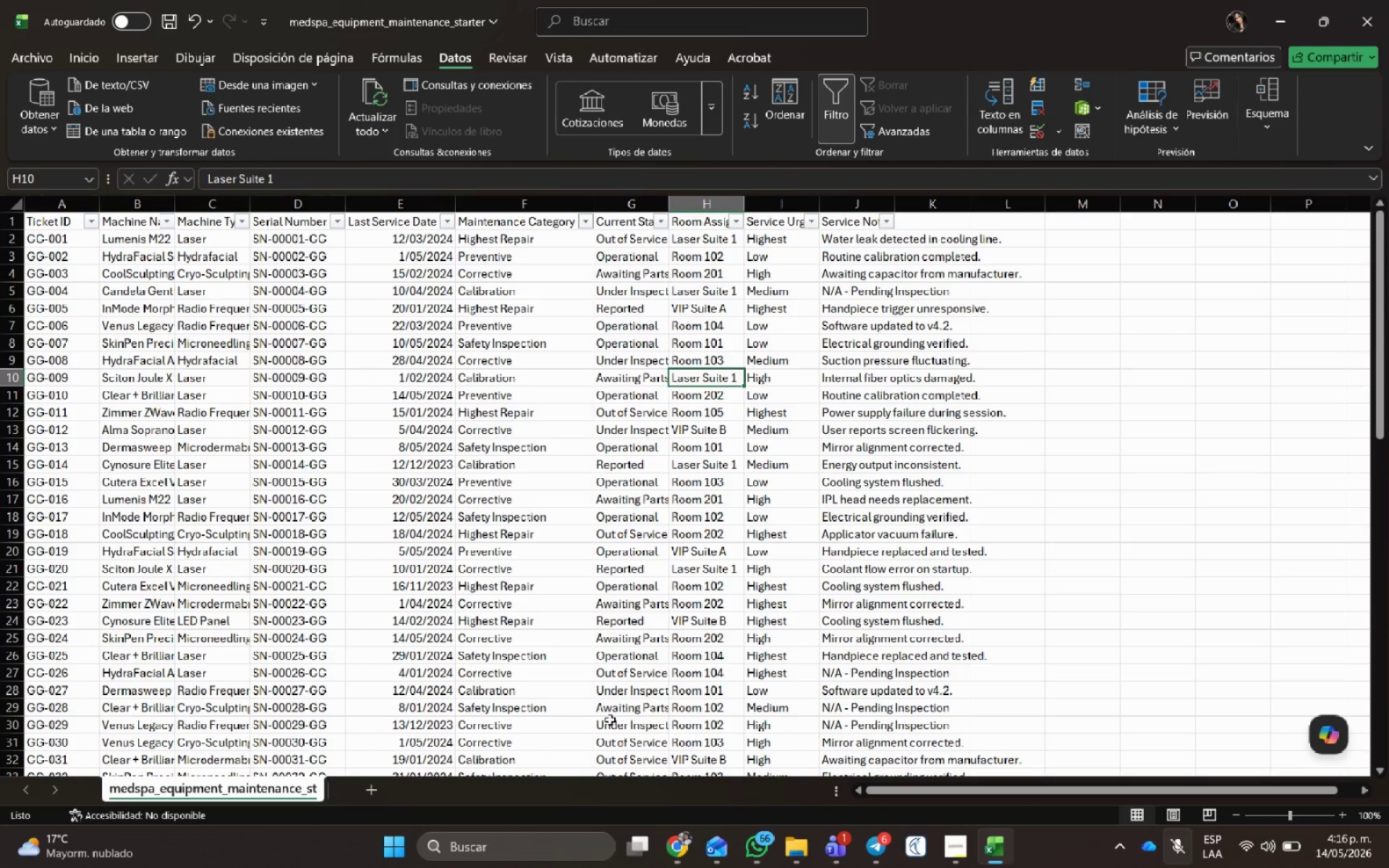 
wait(15.46)
 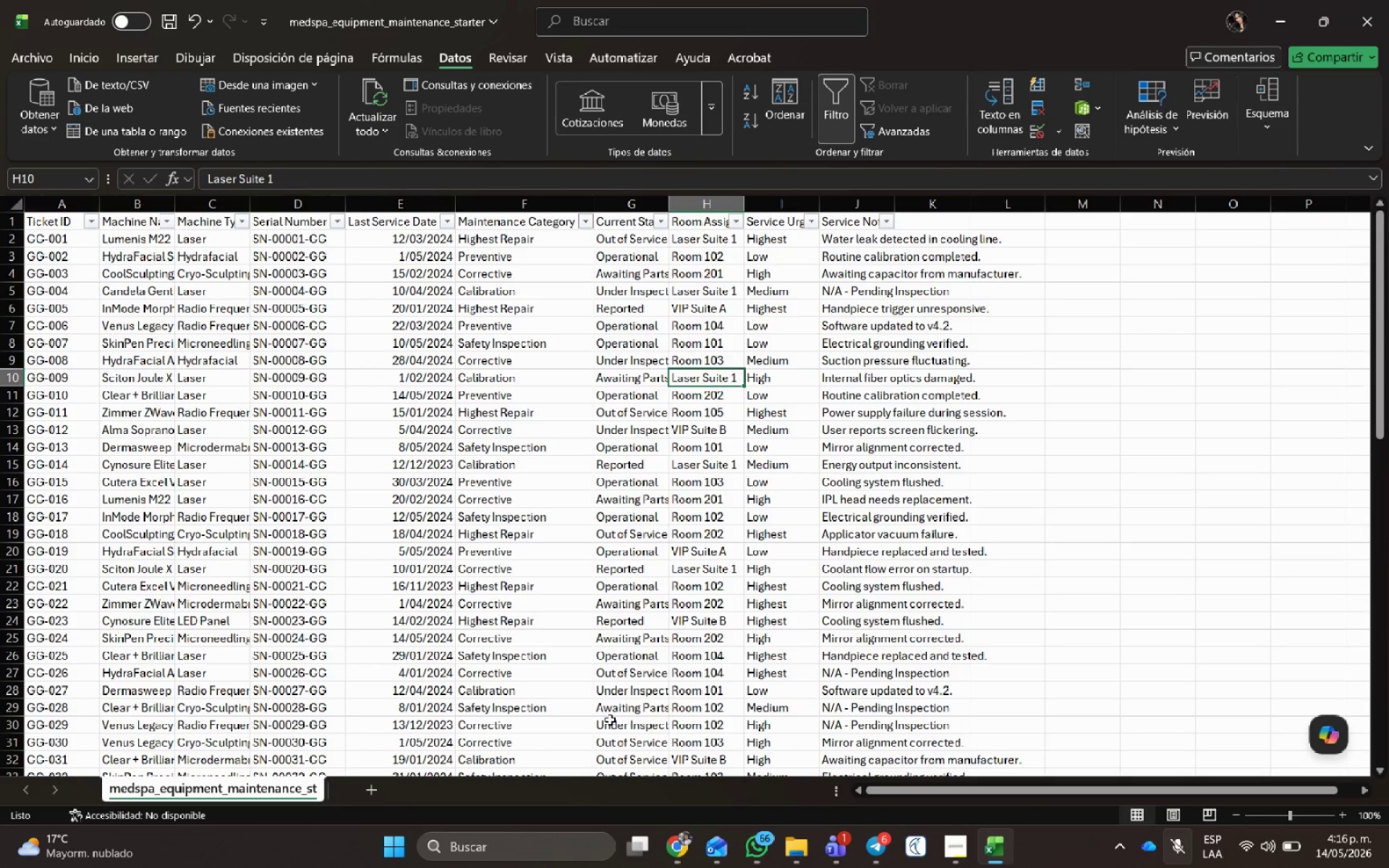 
double_click([899, 202])
 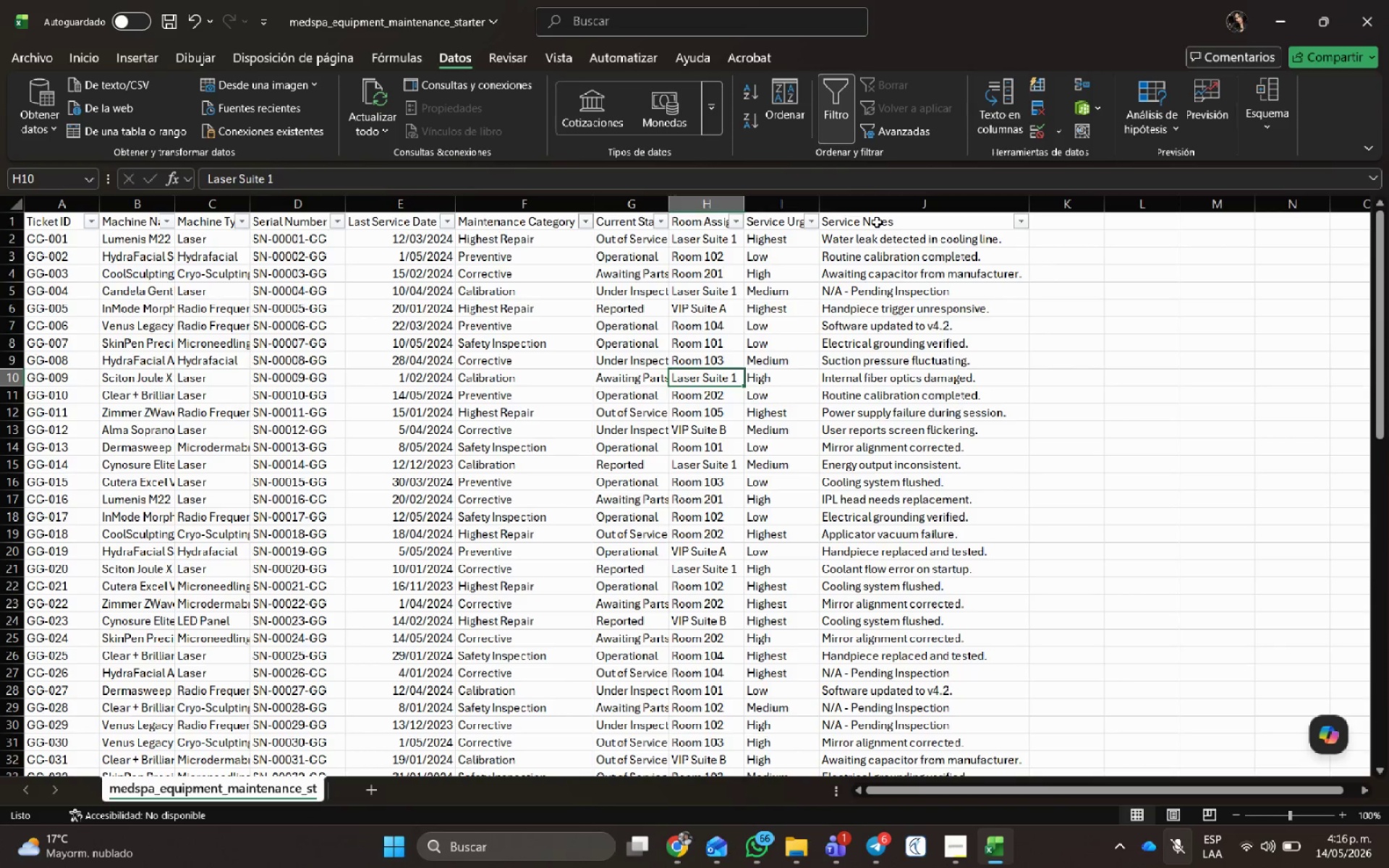 
triple_click([877, 222])
 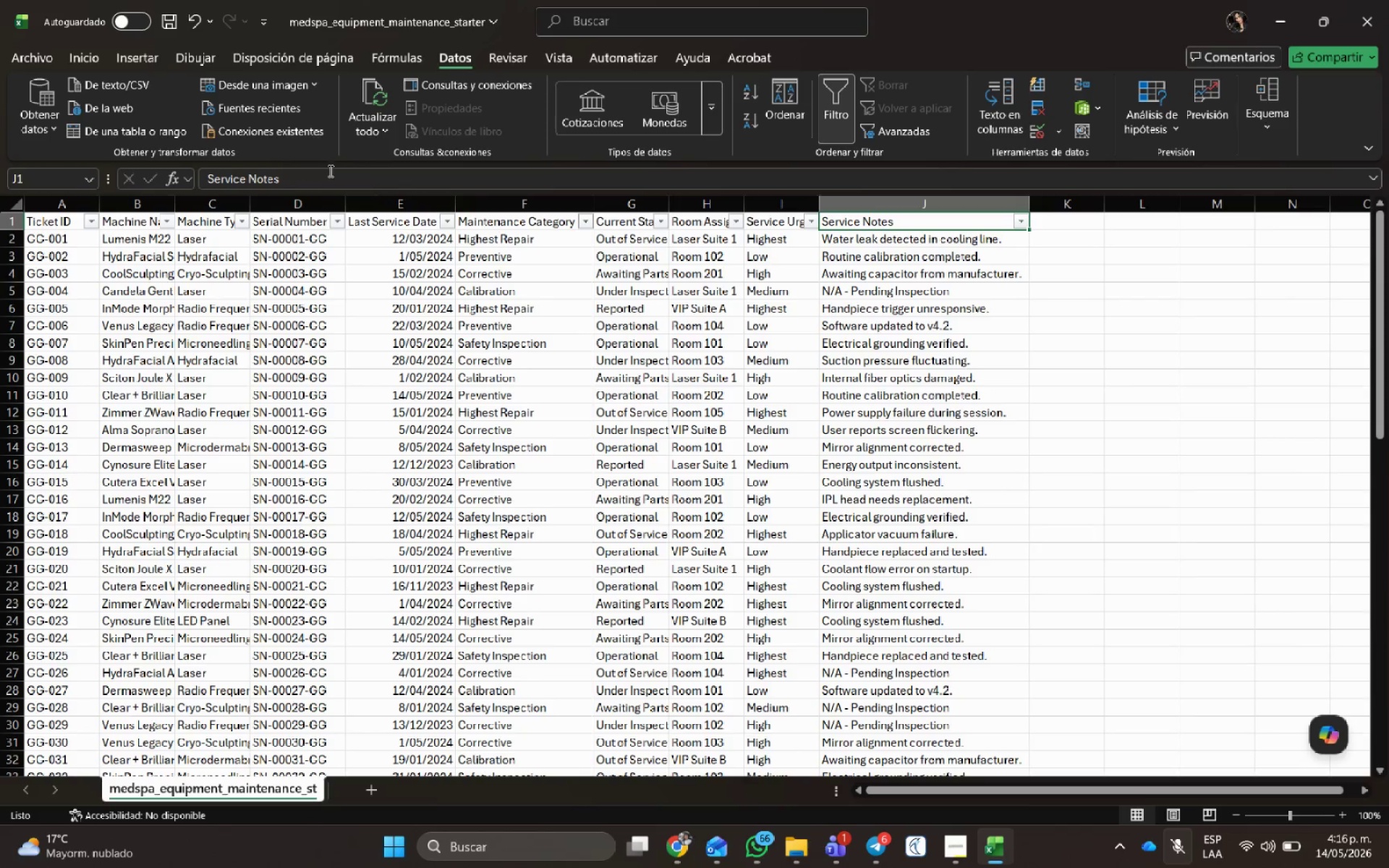 
left_click_drag(start_coordinate=[327, 176], to_coordinate=[147, 174])
 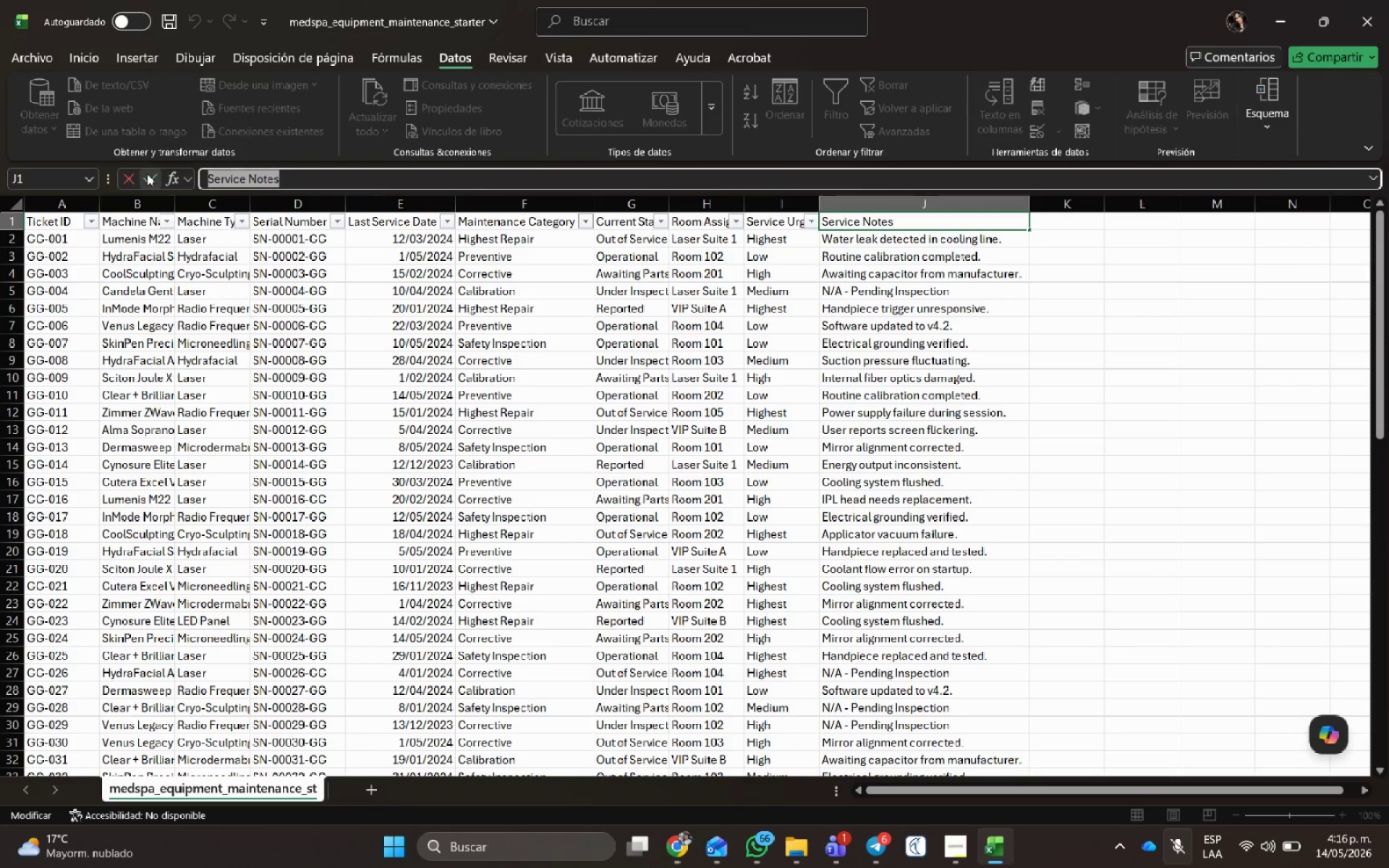 
key(Control+C)
 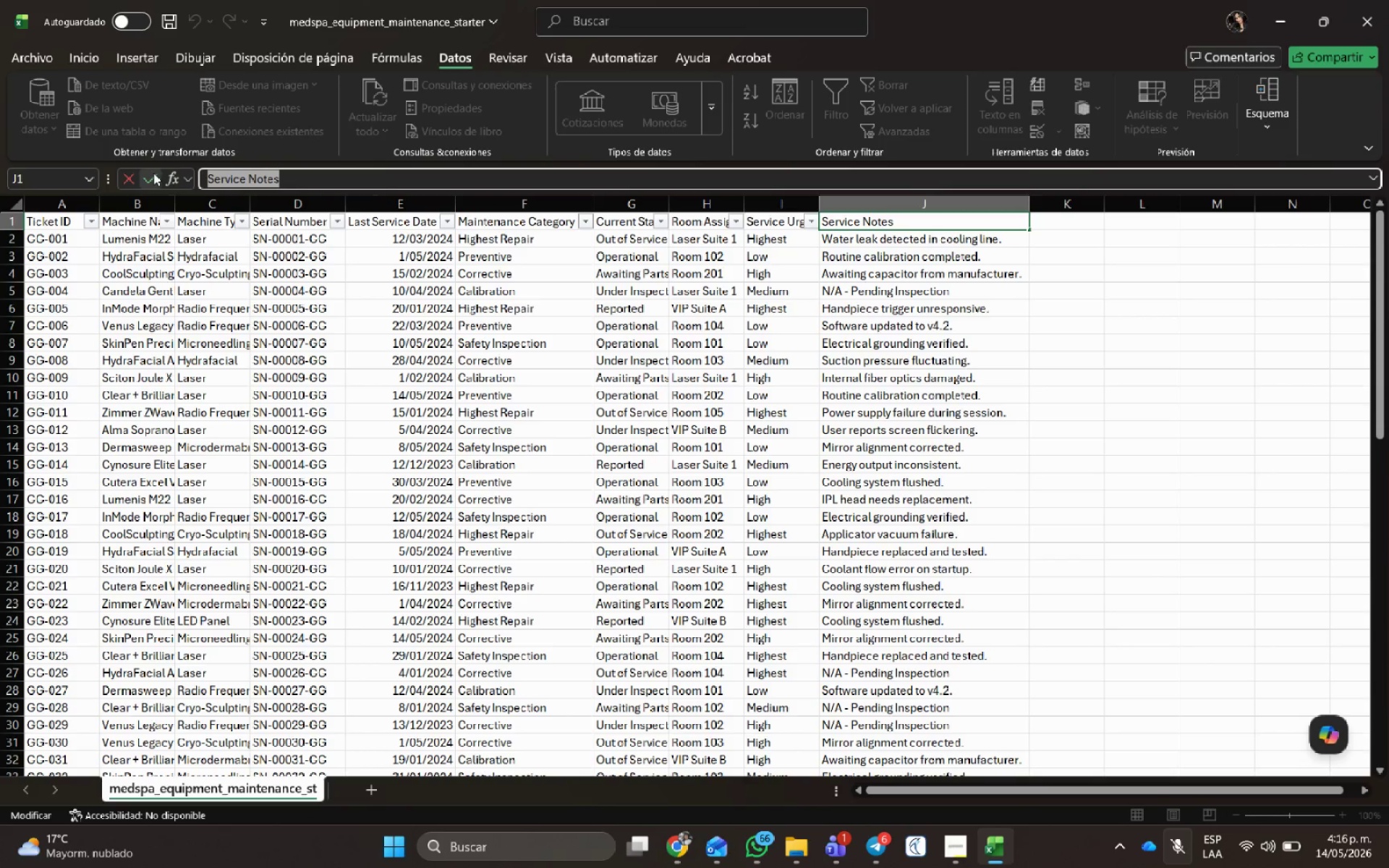 
key(Control+C)
 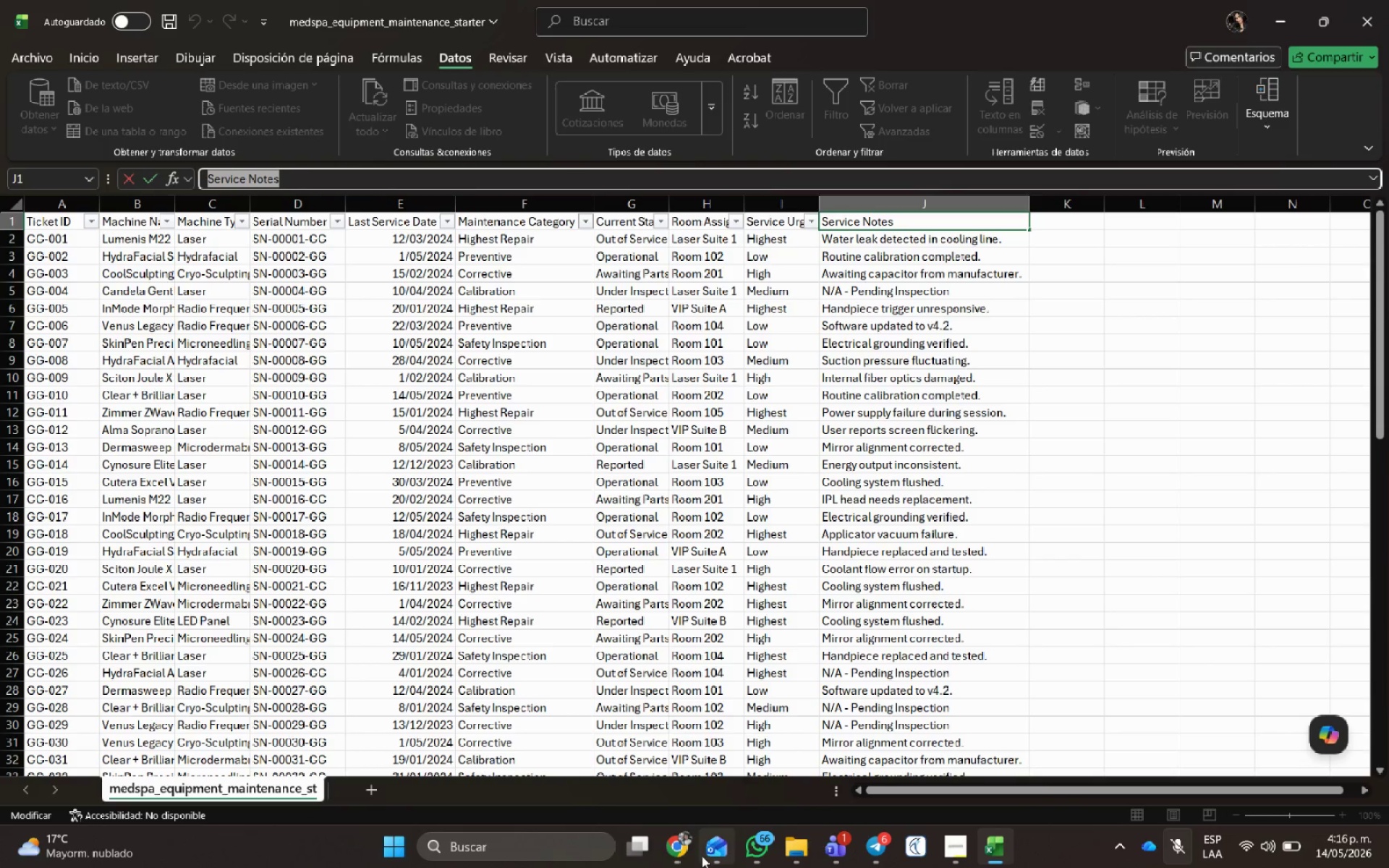 
left_click([687, 852])
 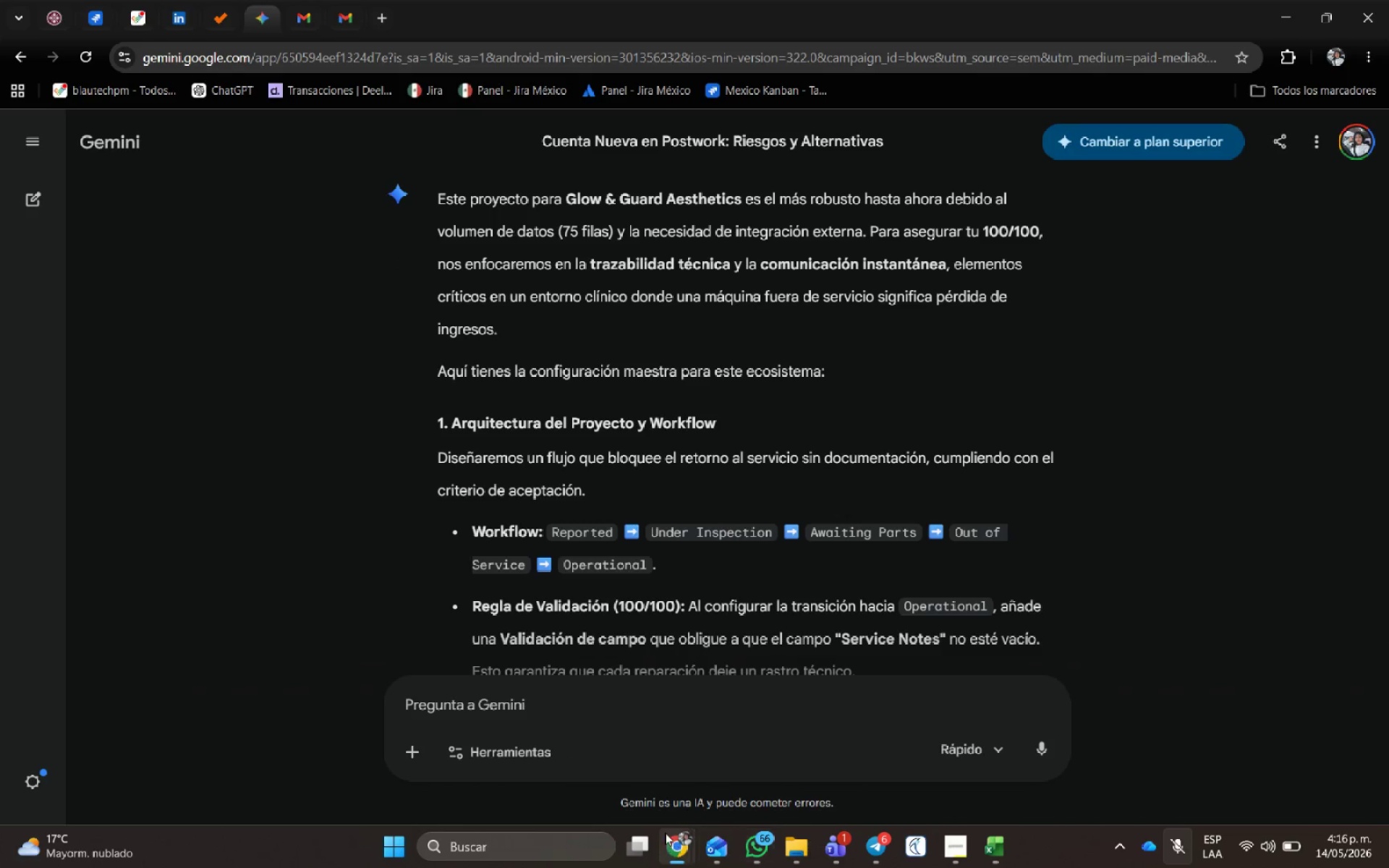 
double_click([742, 741])
 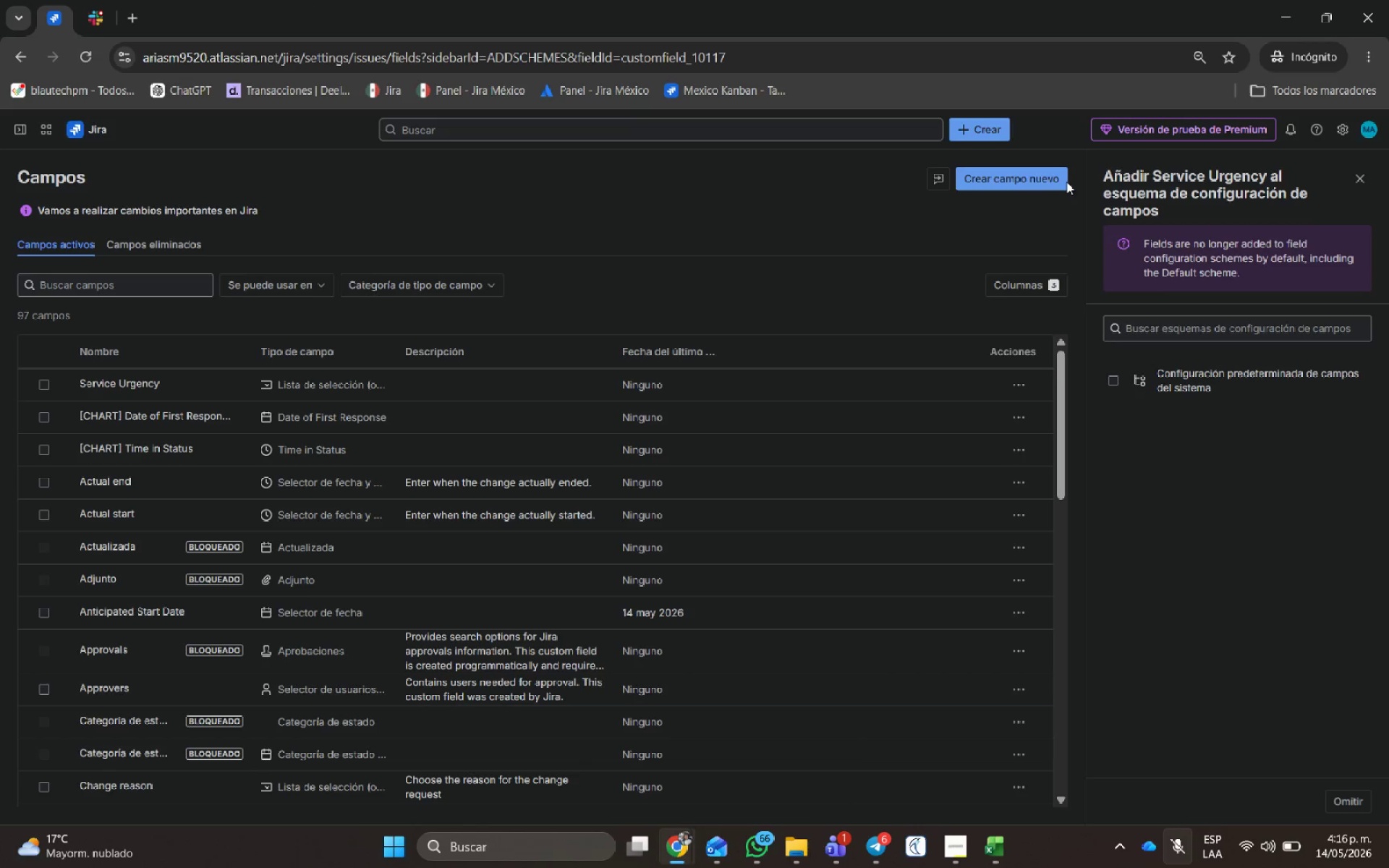 
left_click([1058, 175])
 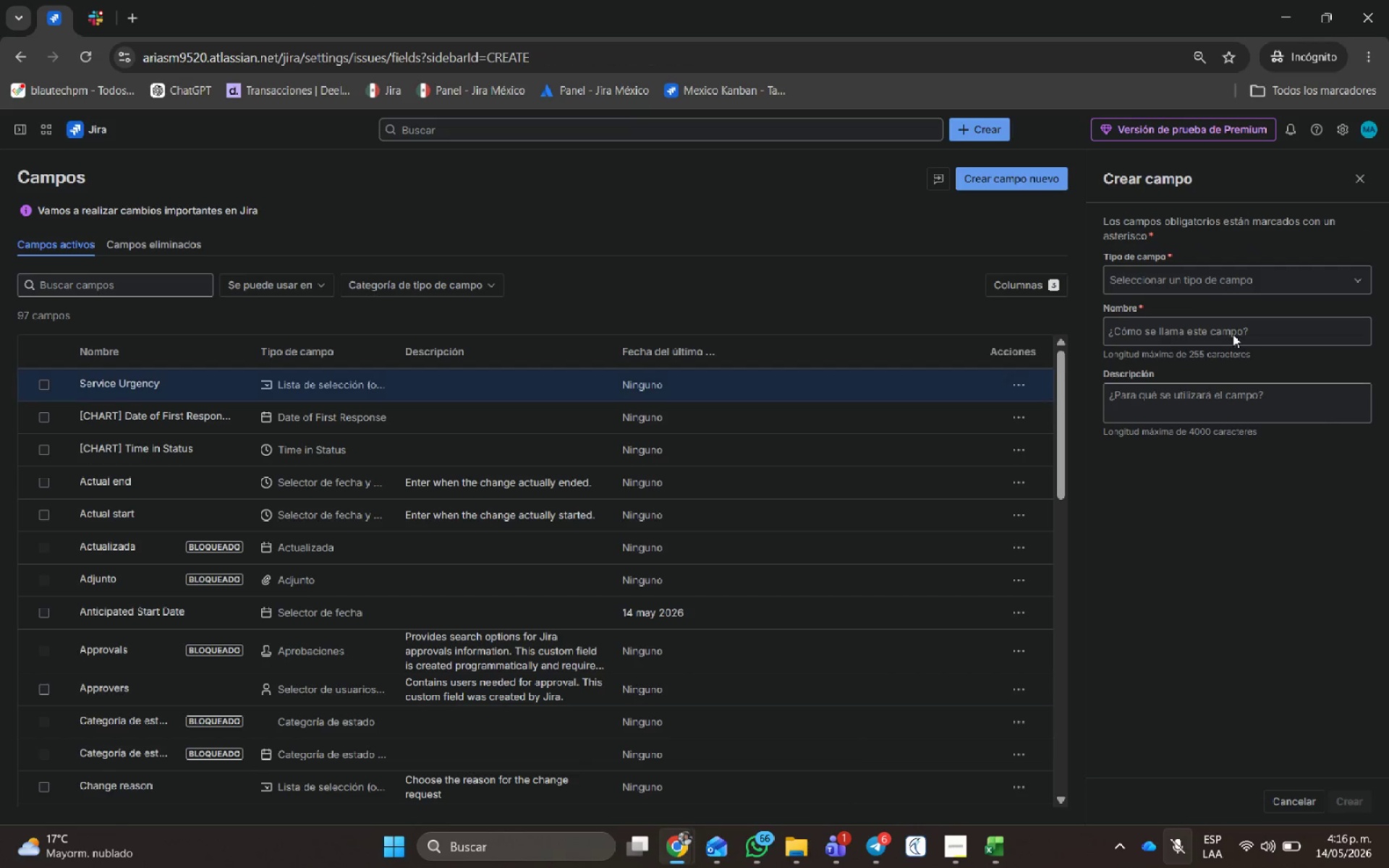 
left_click([1223, 318])
 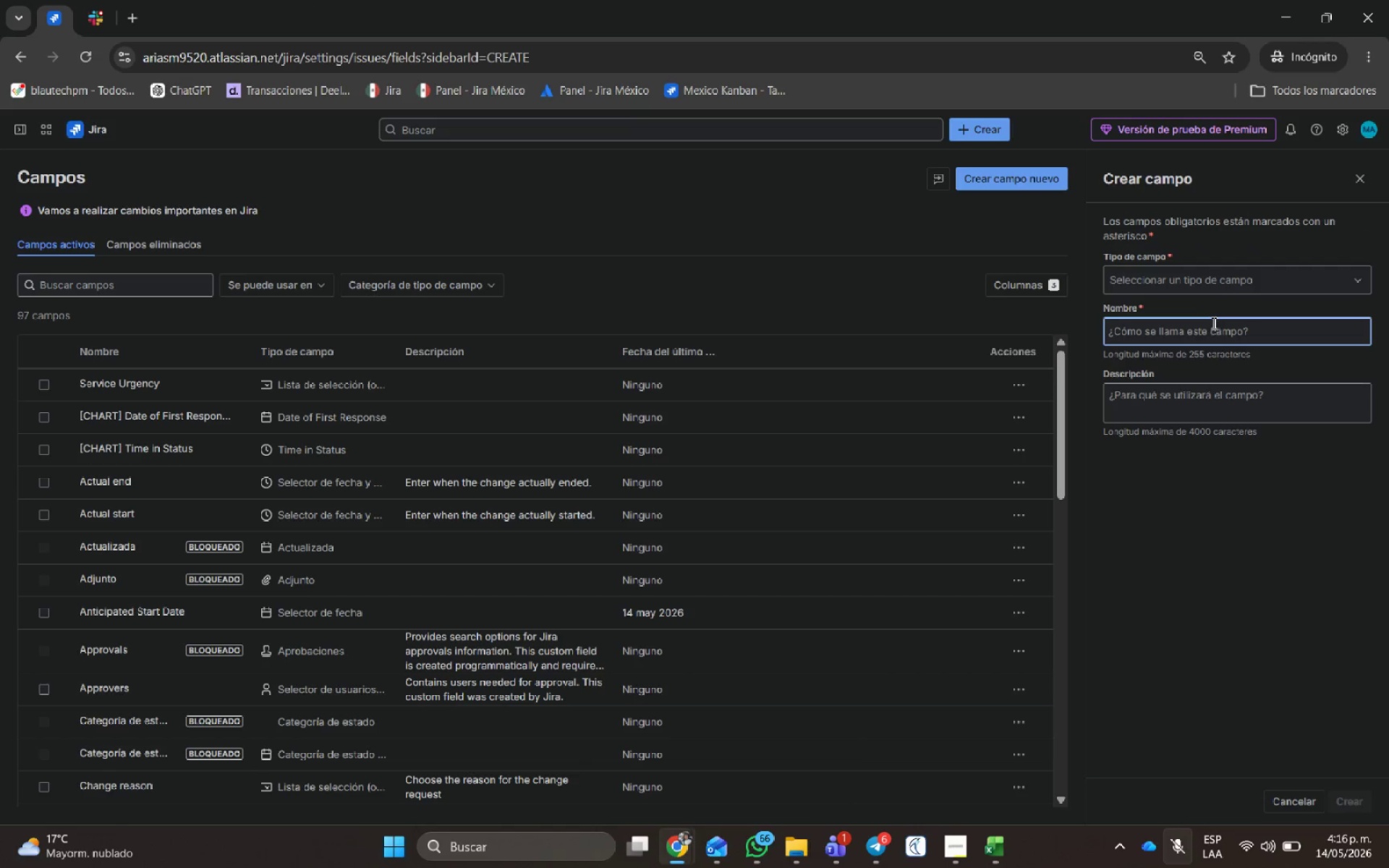 
key(Control+V)
 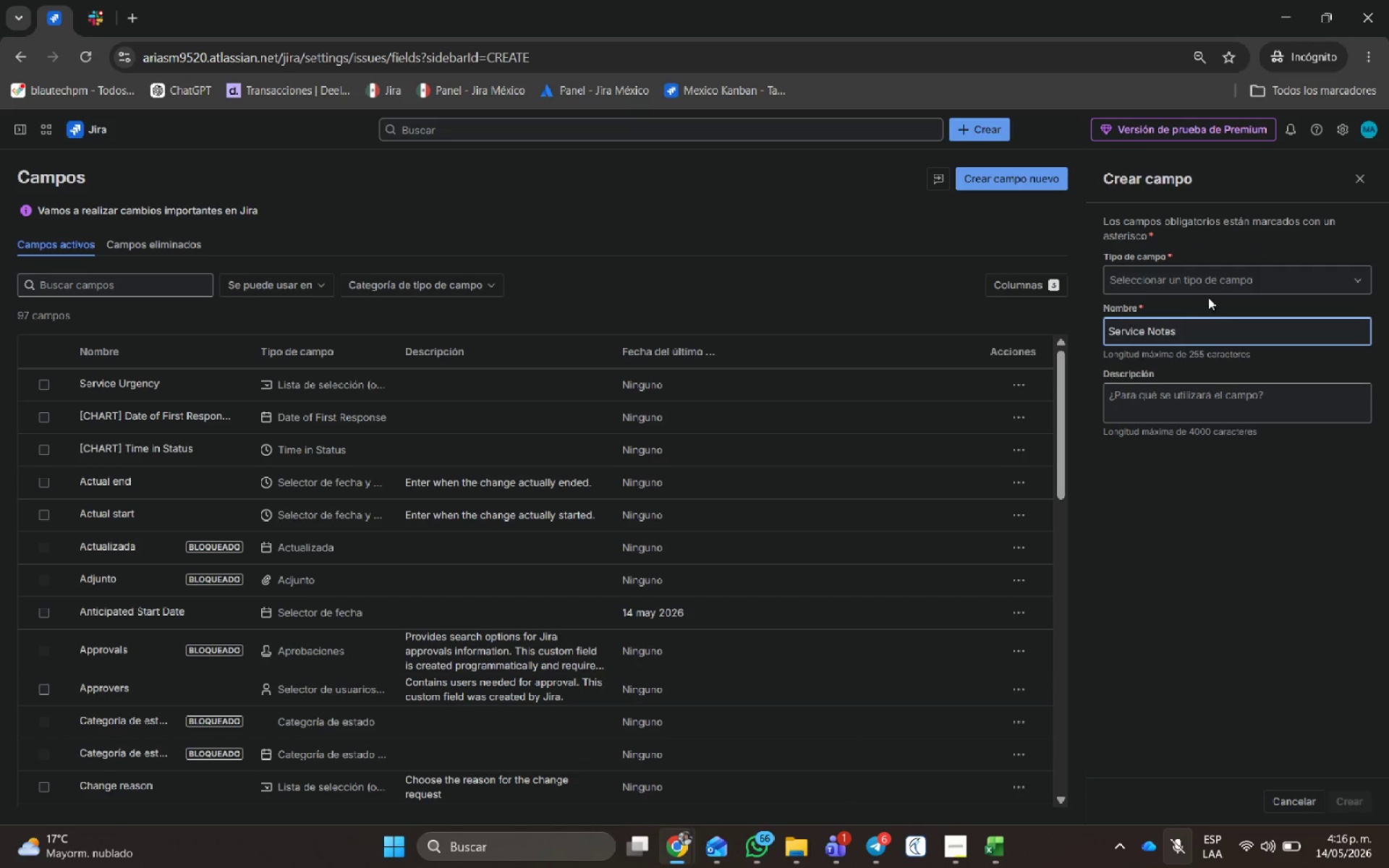 
left_click([1210, 283])
 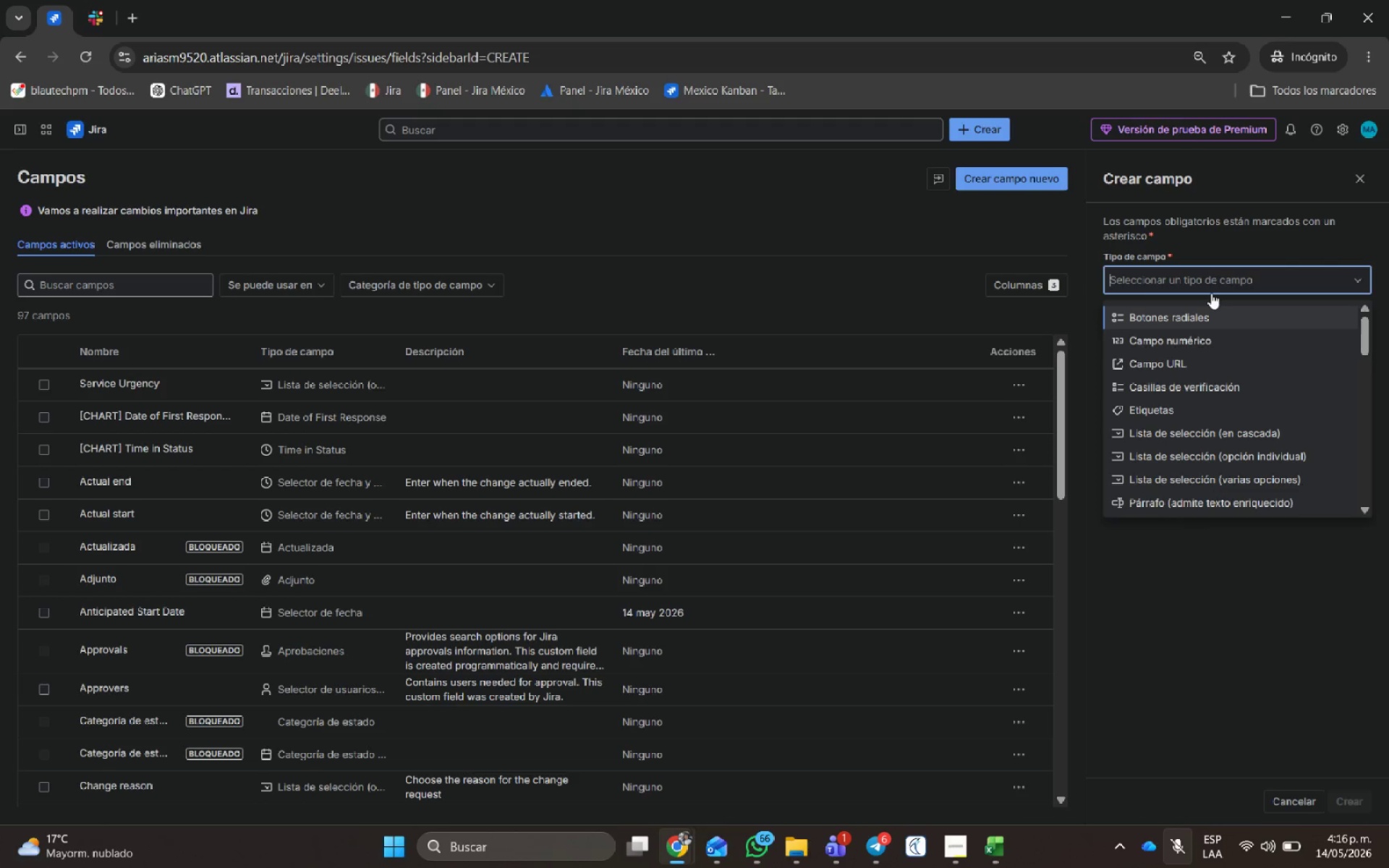 
type(tex)
 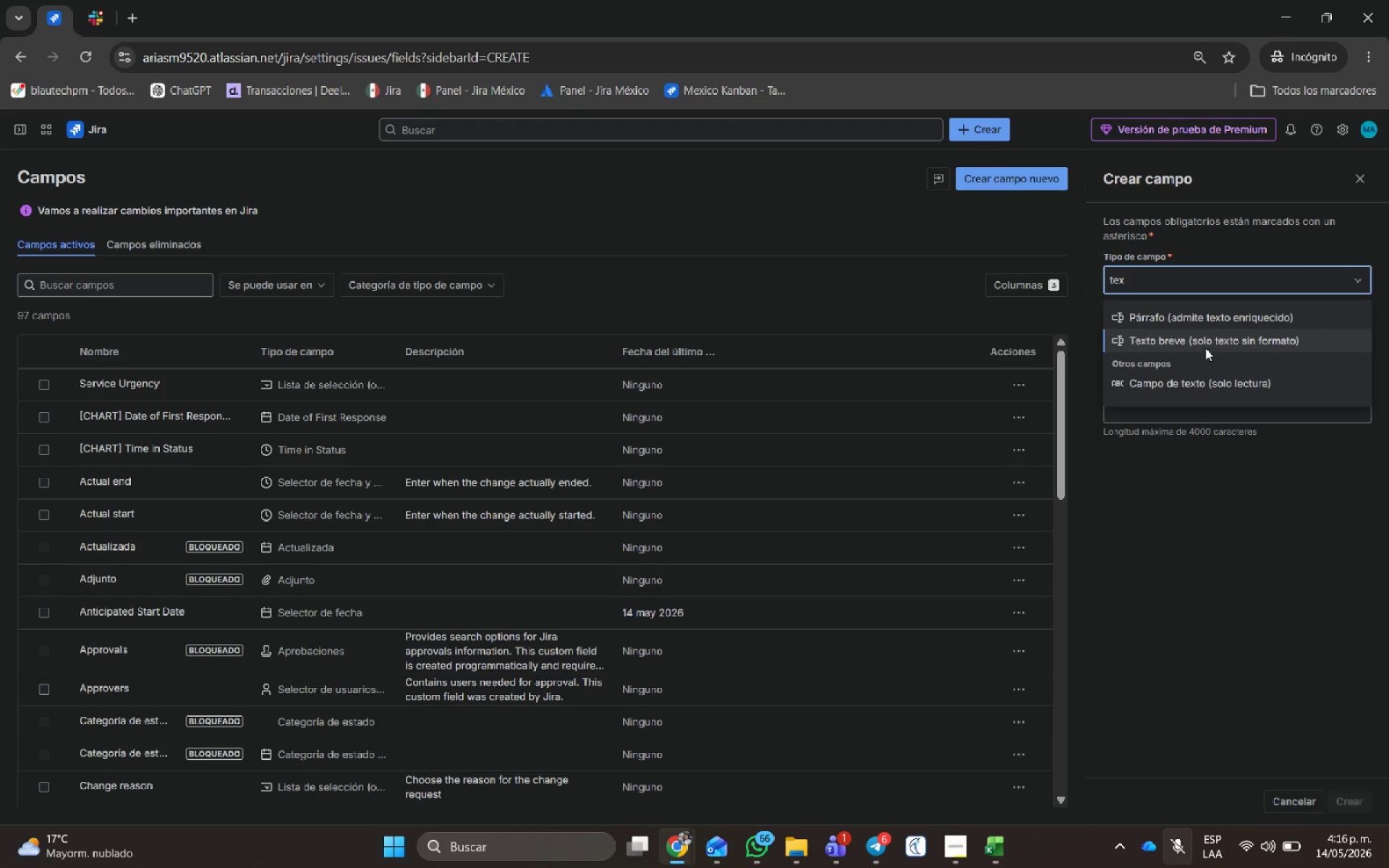 
left_click([1205, 343])
 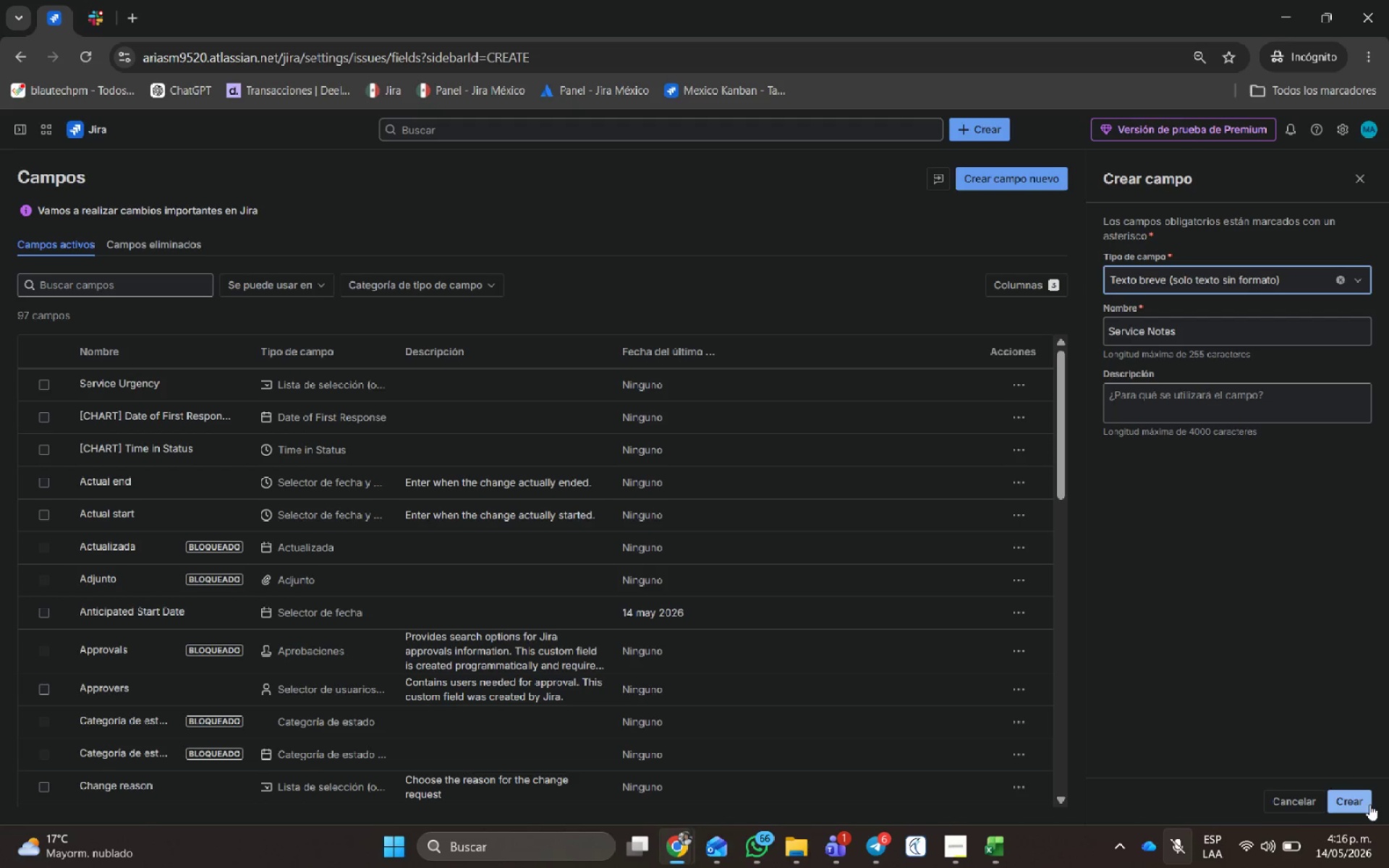 
left_click([1362, 796])
 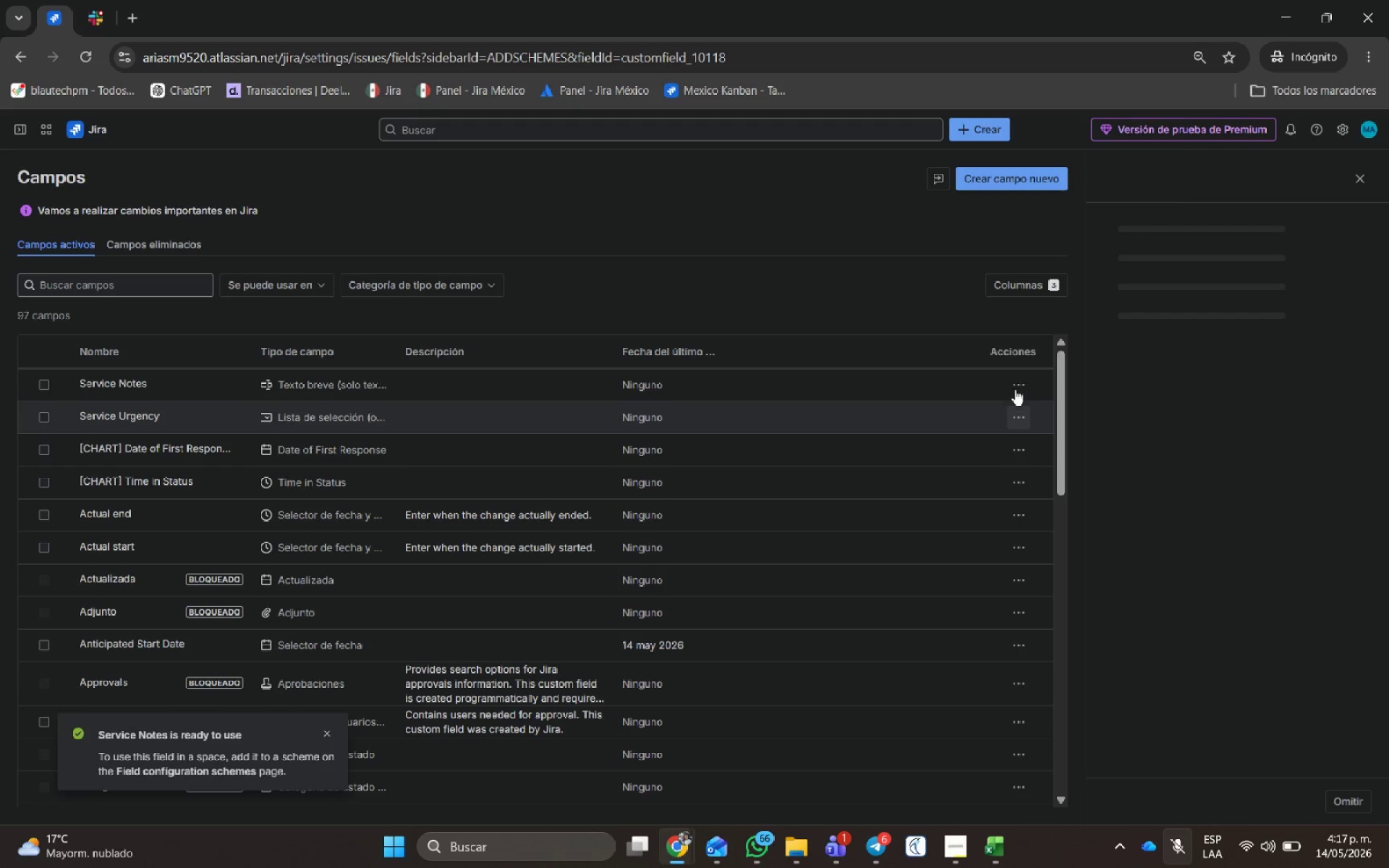 
left_click([1022, 388])
 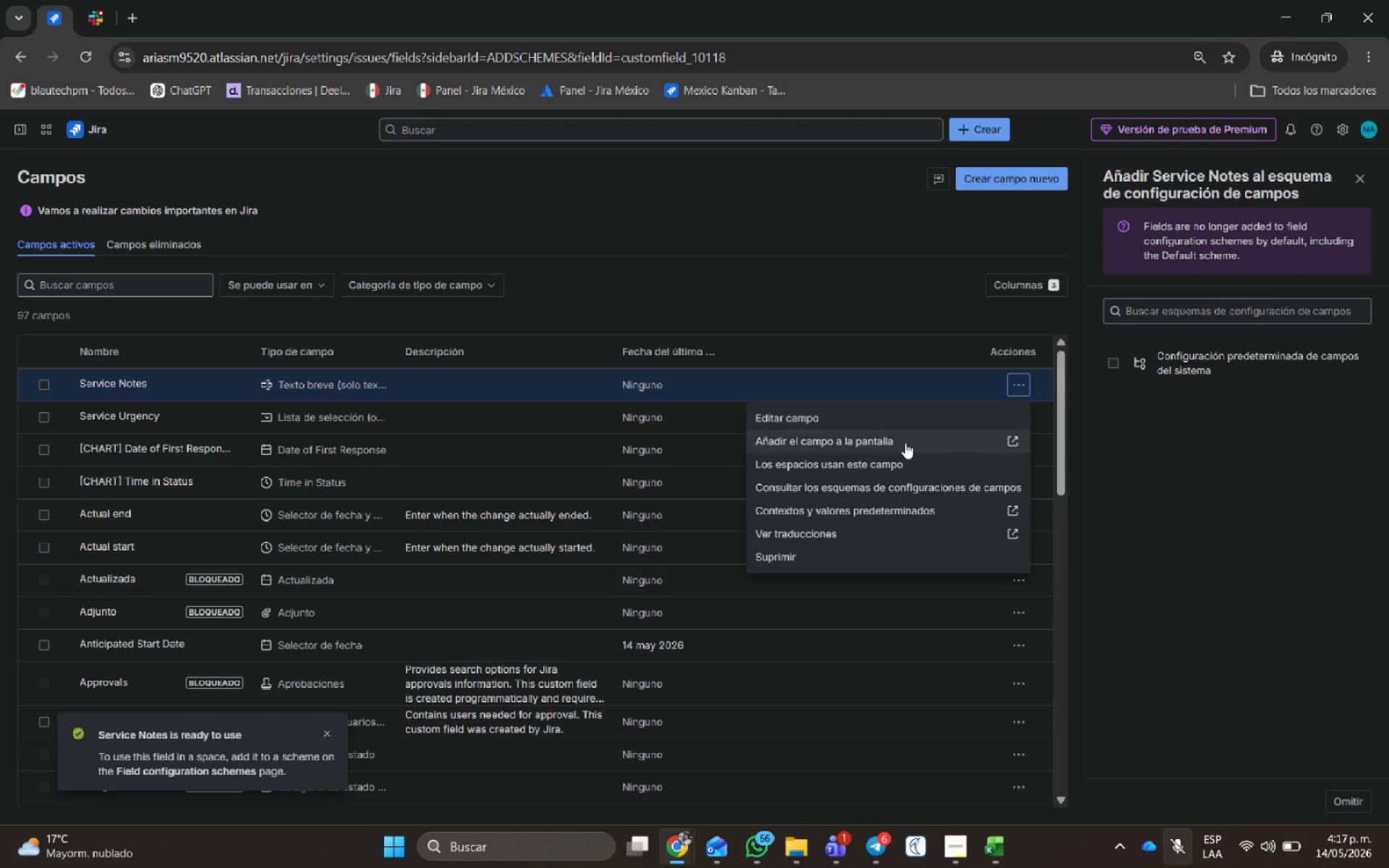 
left_click([894, 440])
 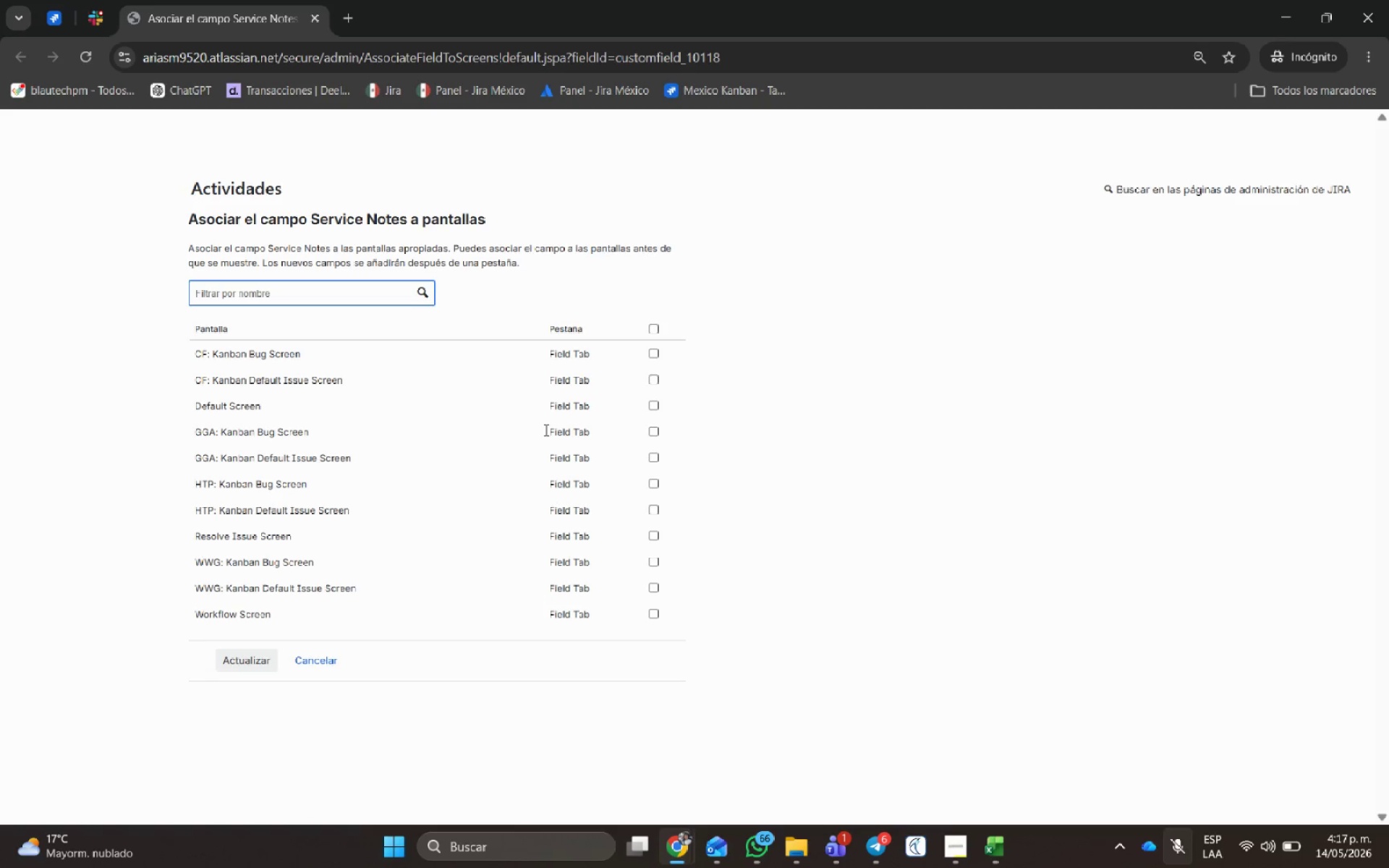 
wait(8.08)
 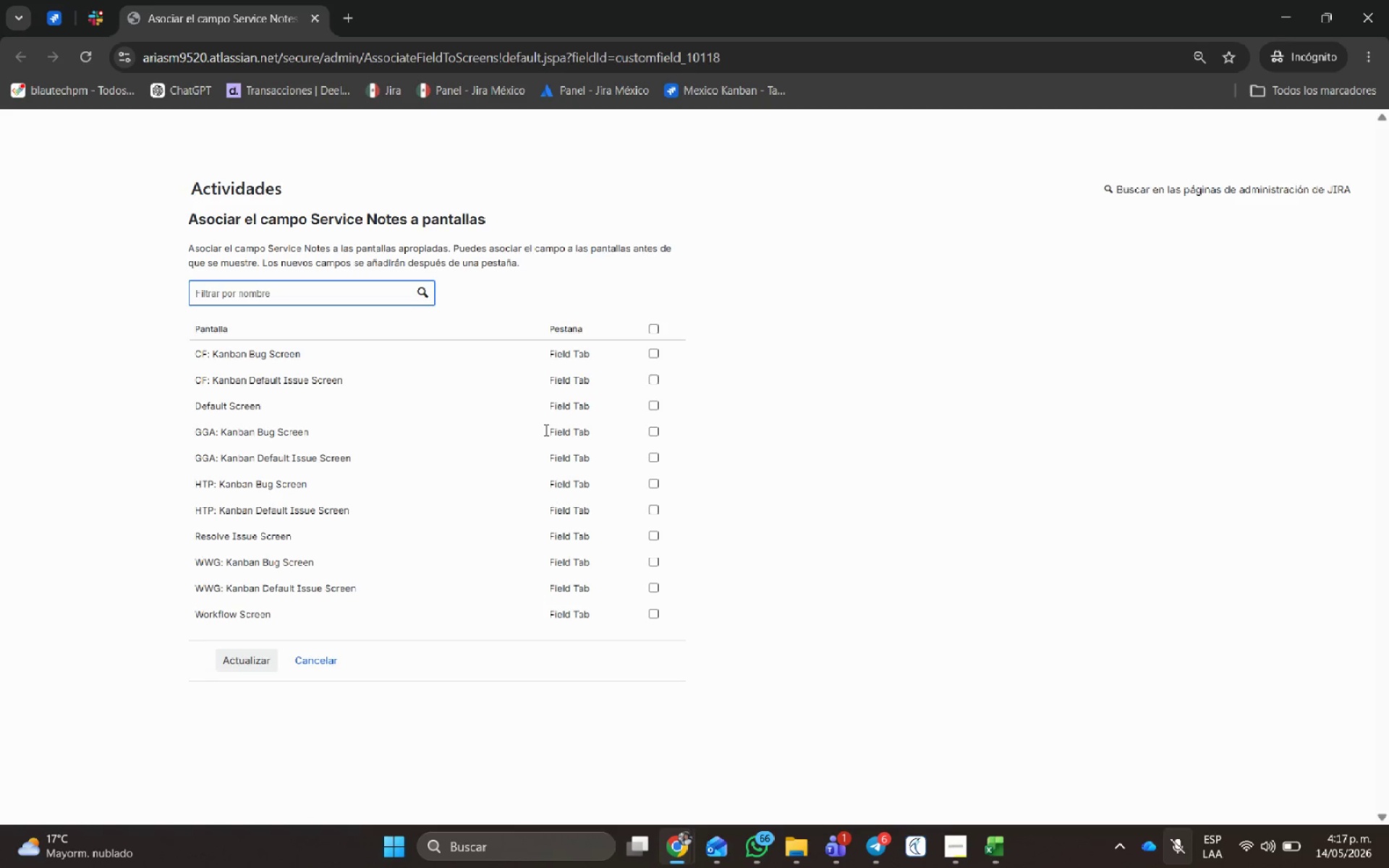 
left_click([85, 669])
 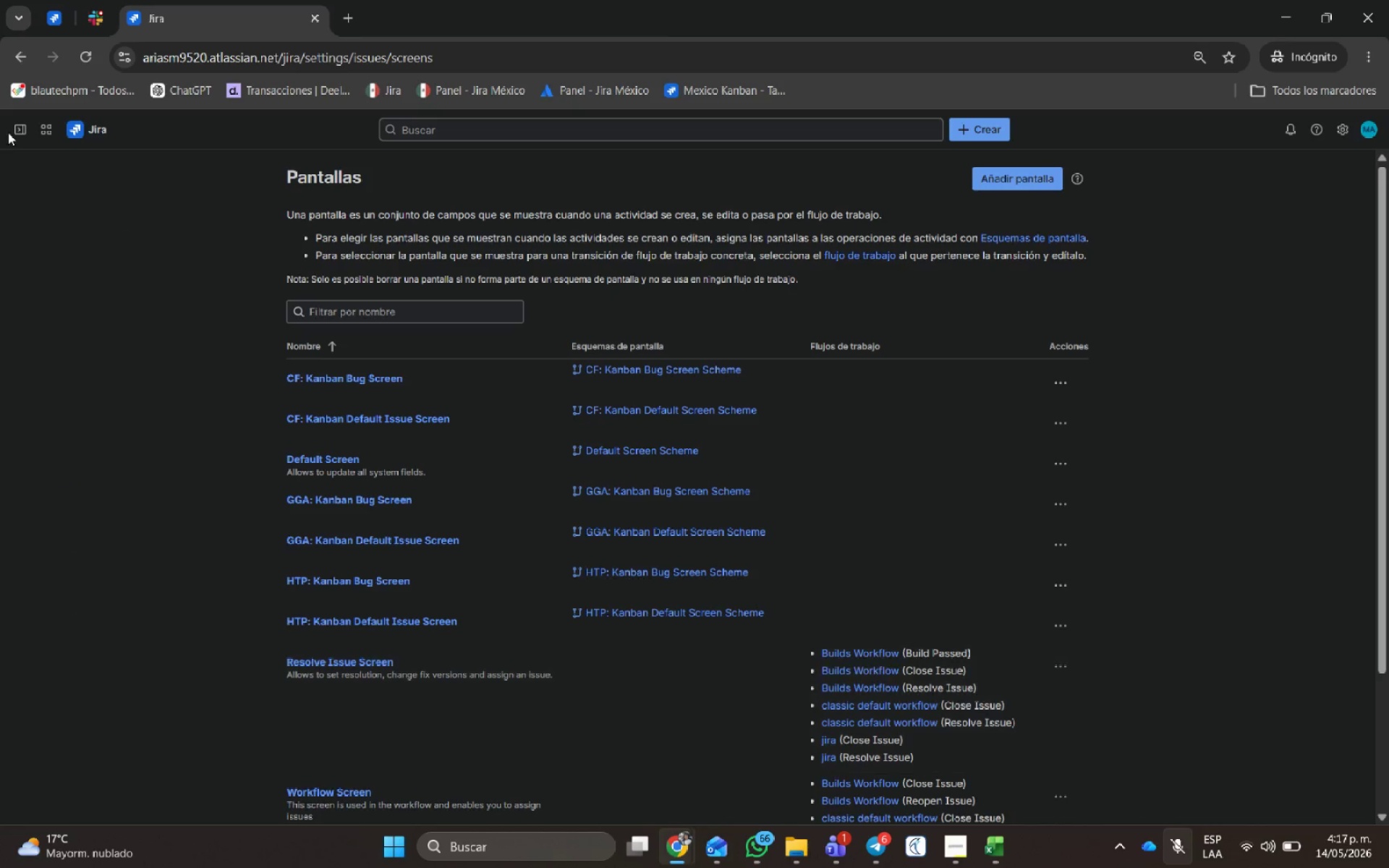 
wait(6.22)
 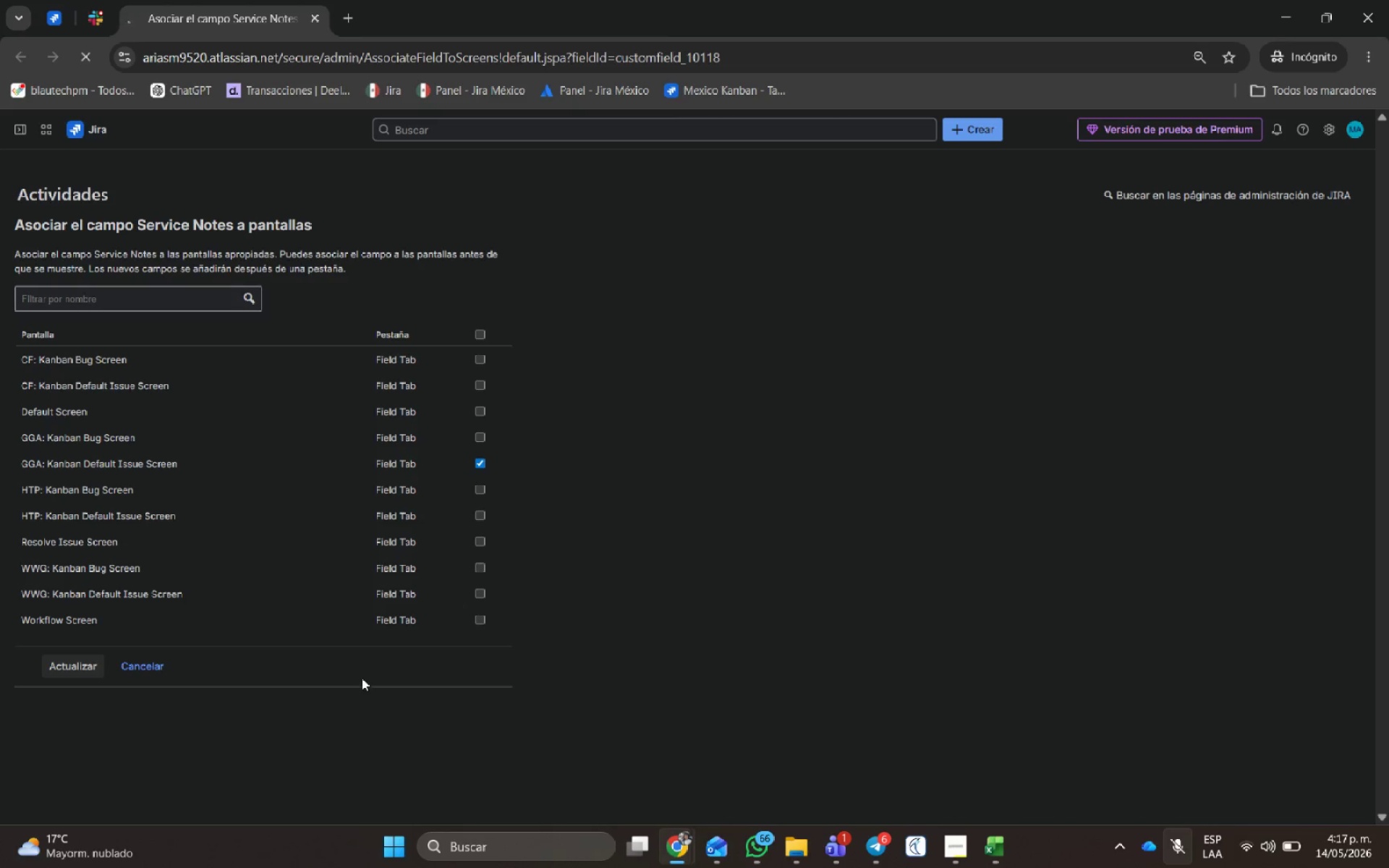 
middle_click([202, 34])
 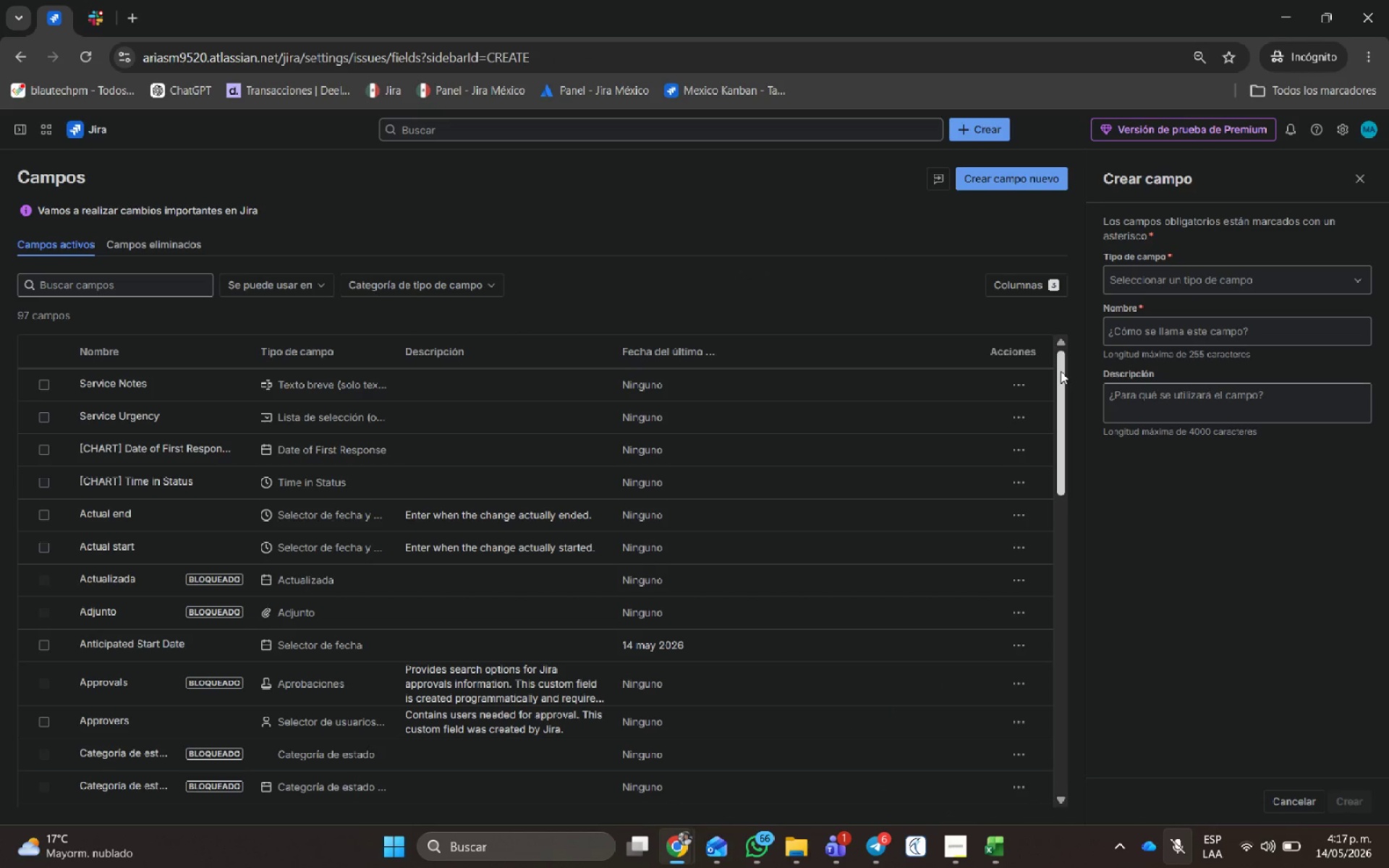 
wait(12.47)
 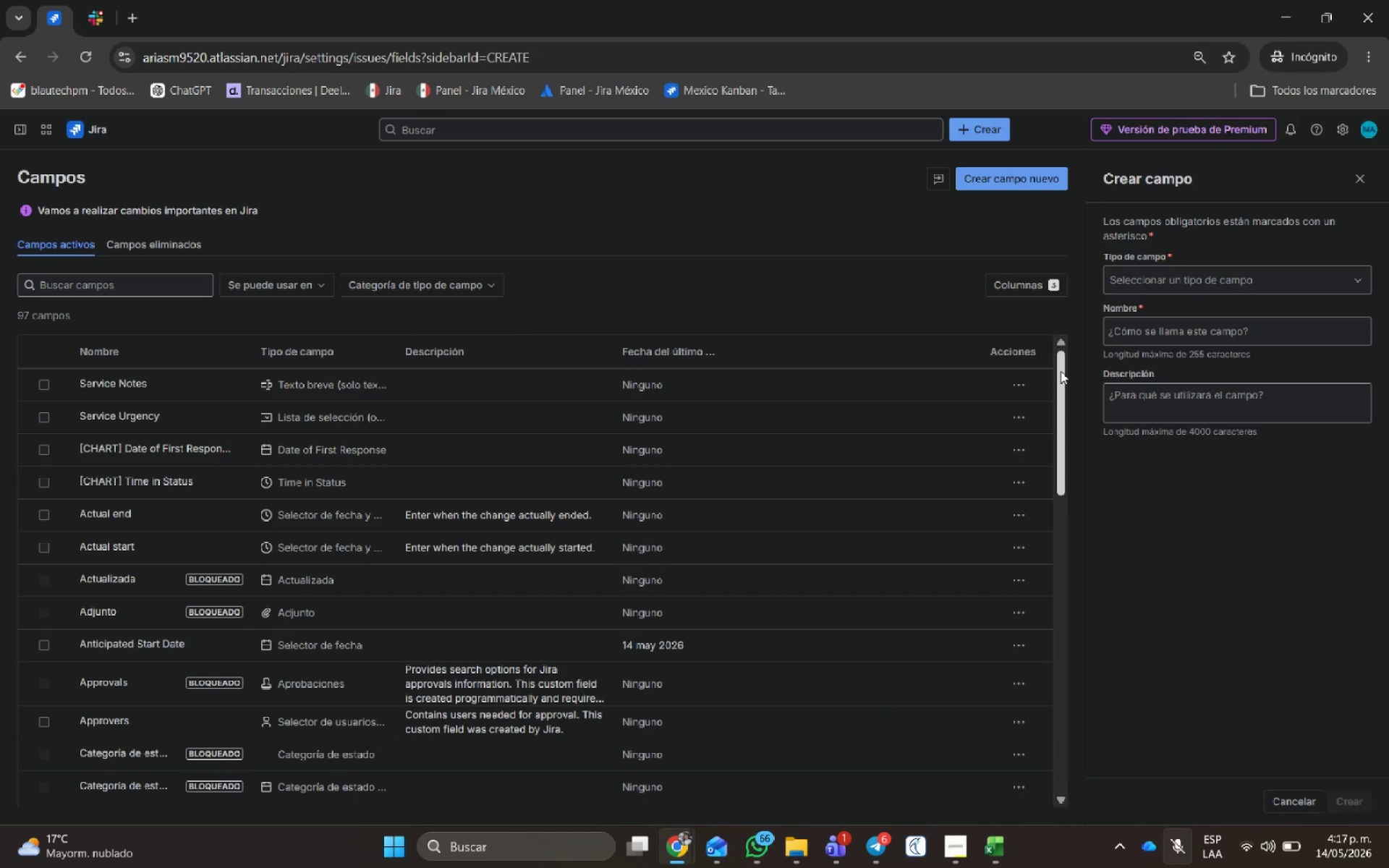 
key(Alt+AltLeft)
 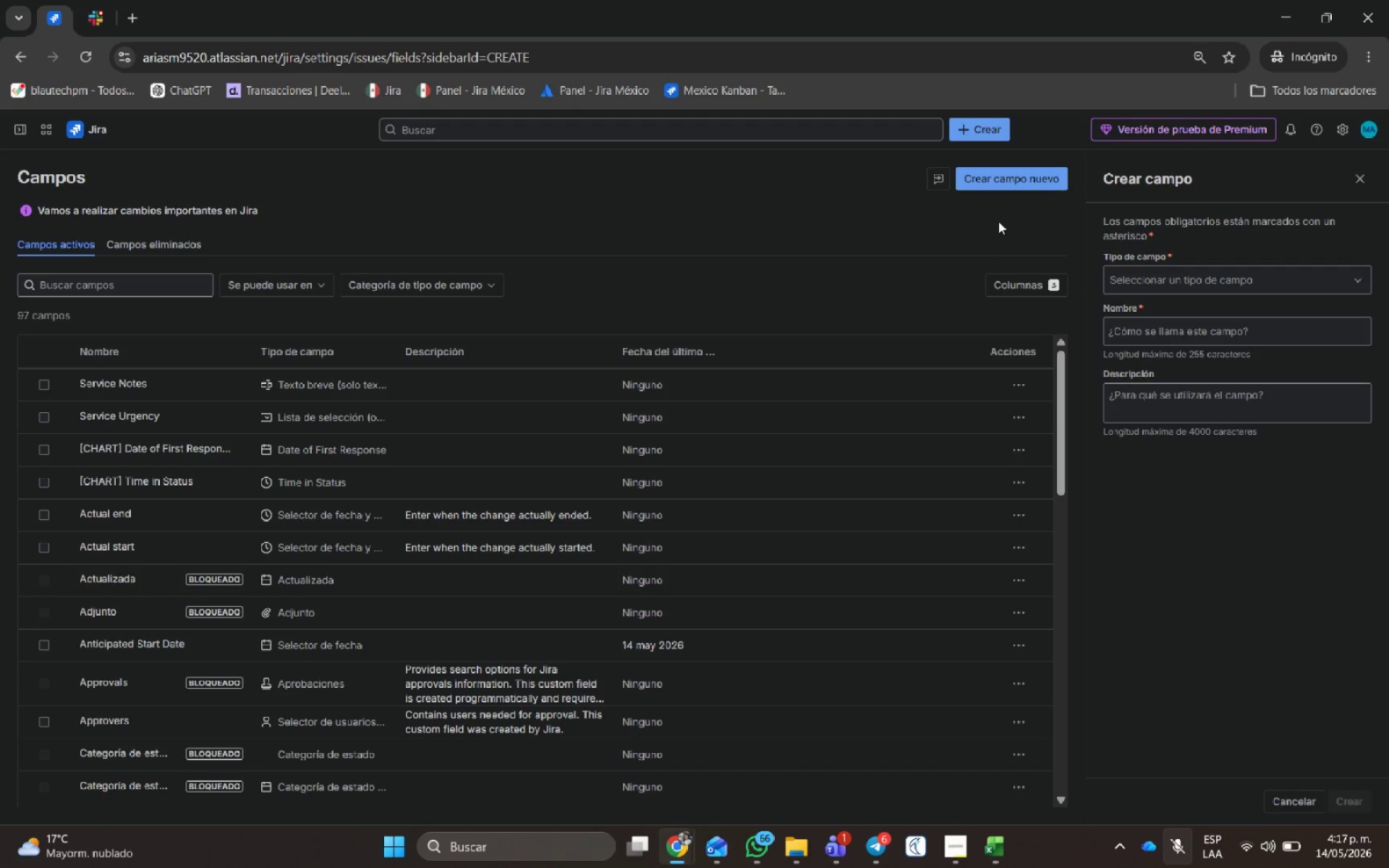 
key(Alt+Tab)
 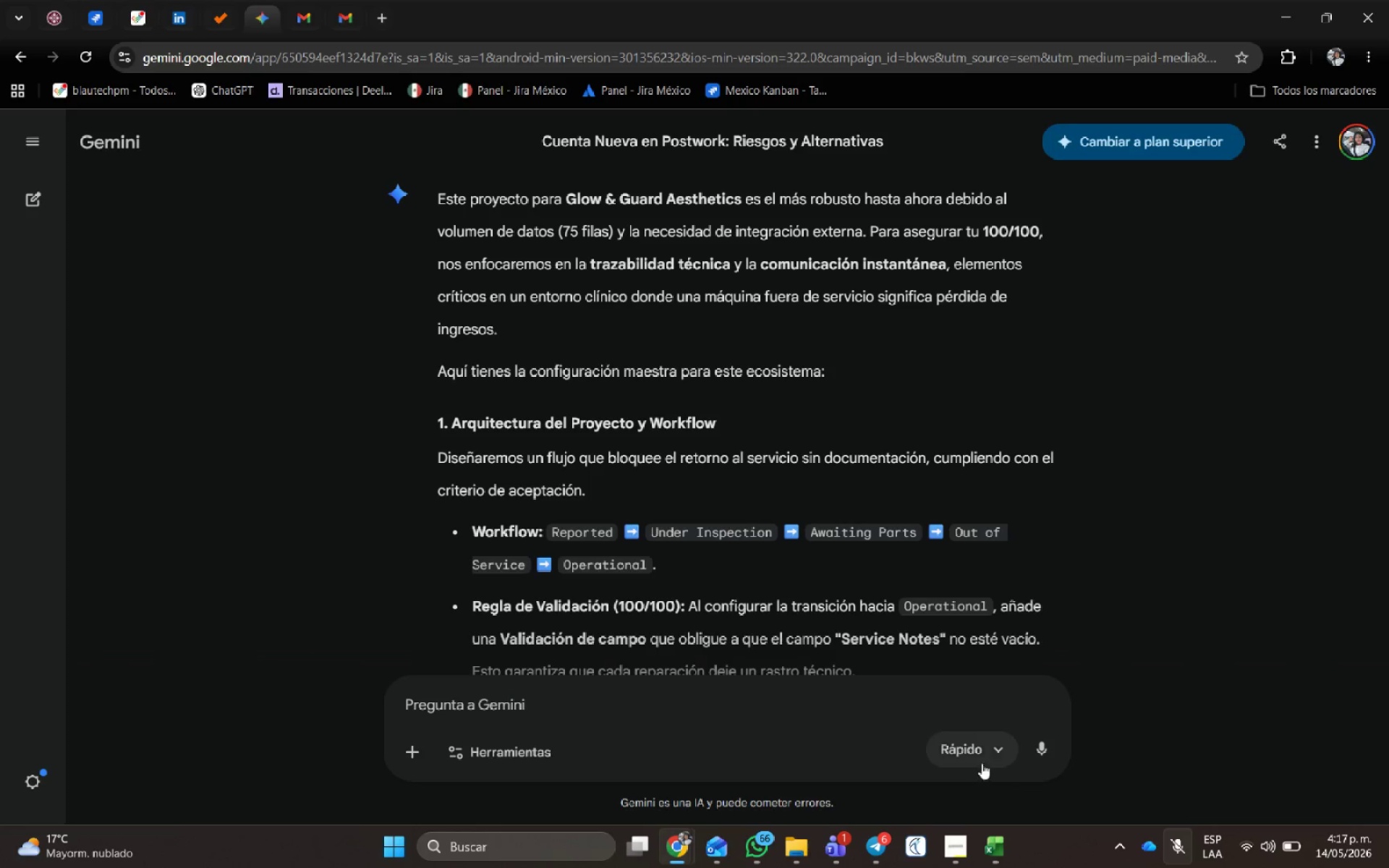 
key(Alt+AltLeft)
 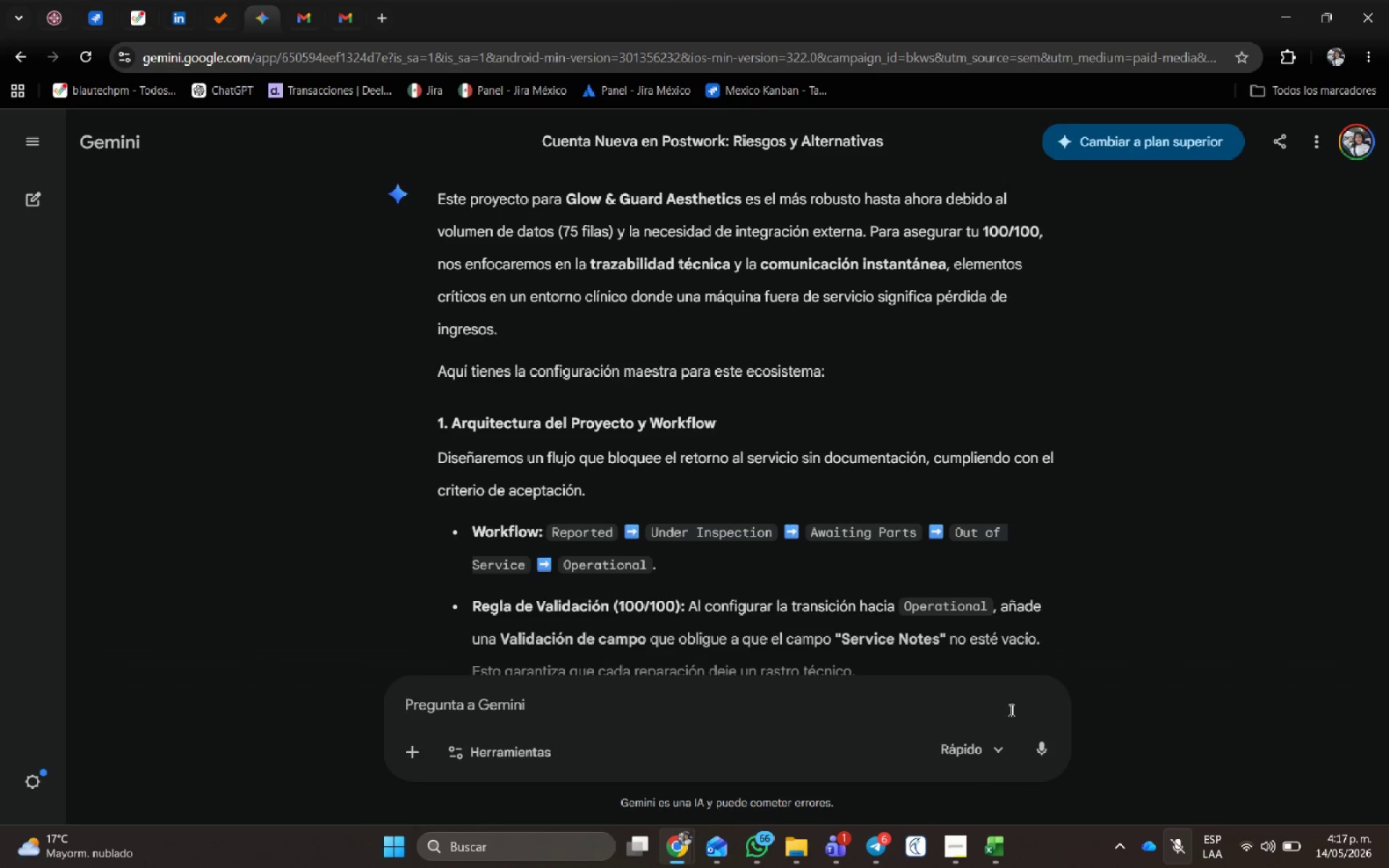 
key(Alt+Tab)
 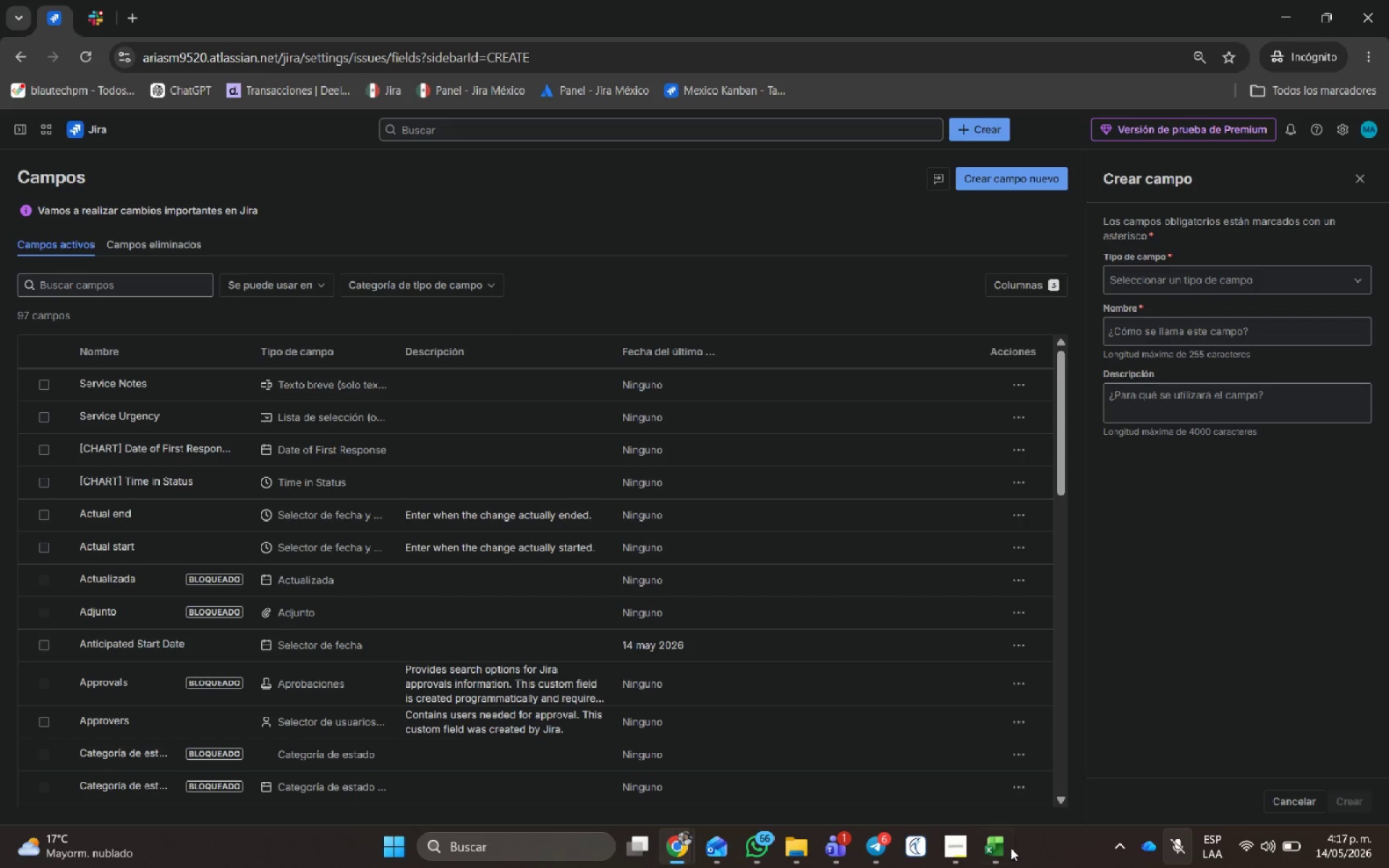 
left_click([998, 846])
 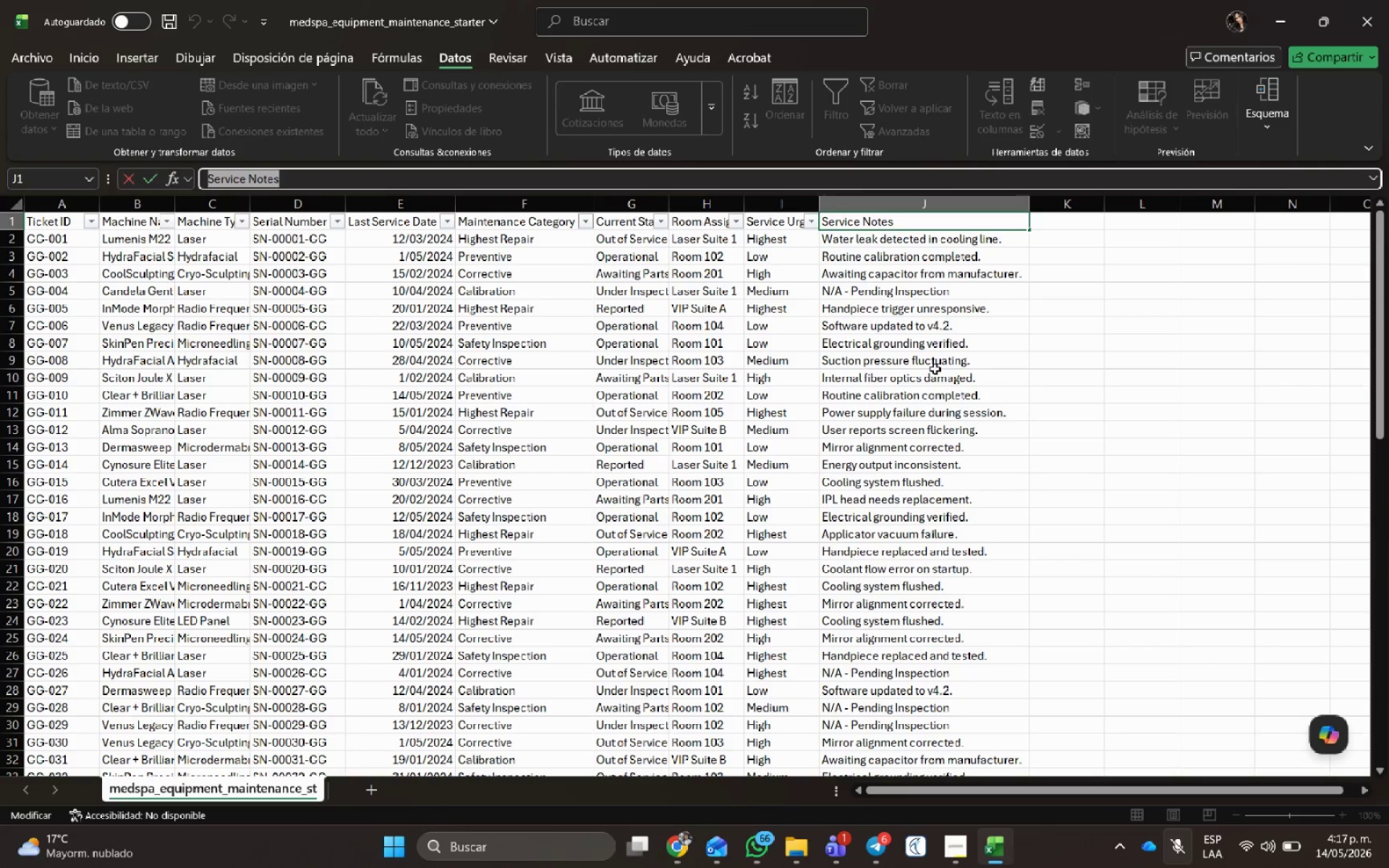 
left_click([932, 344])
 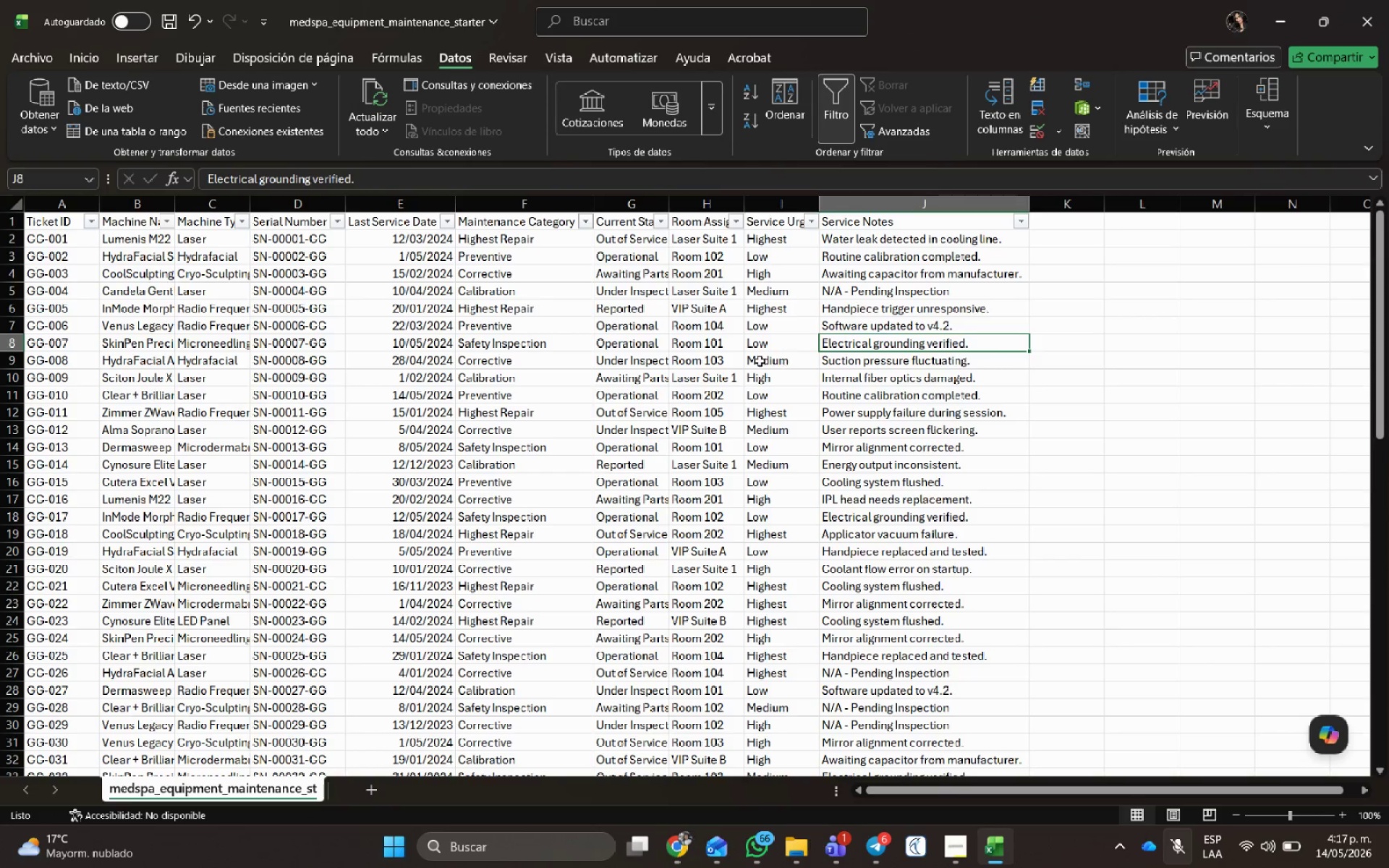 
left_click([715, 247])
 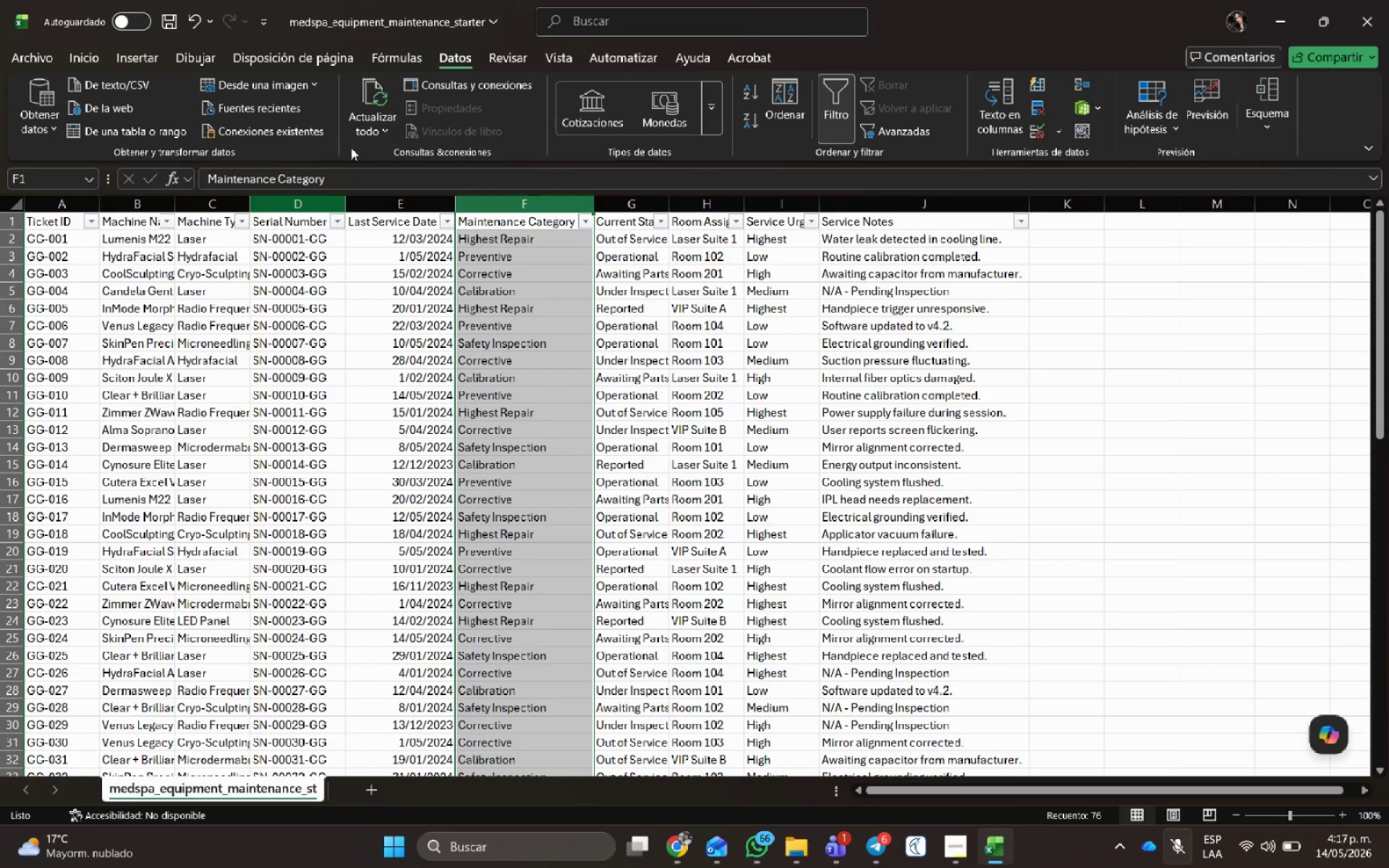 
wait(5.92)
 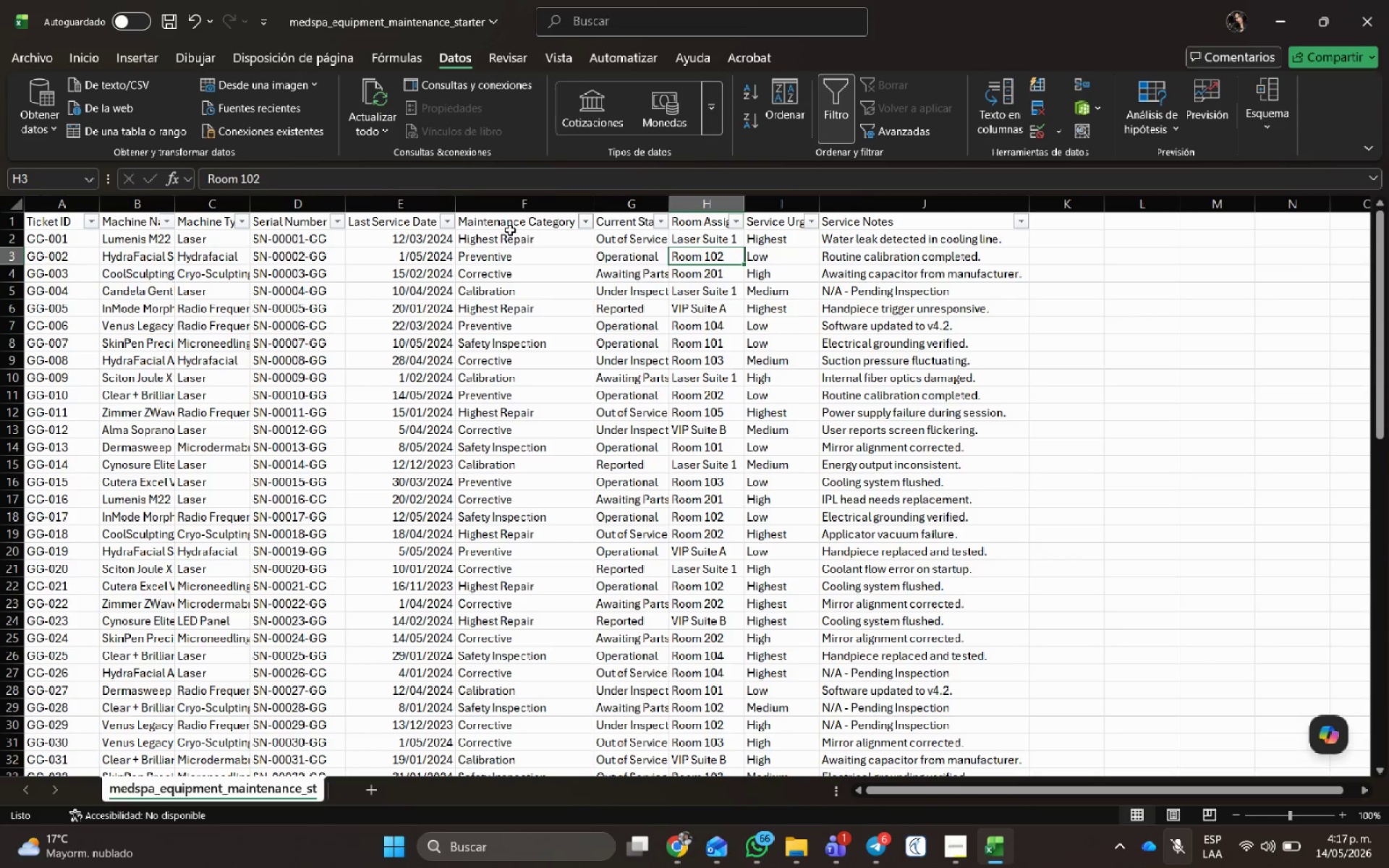 
double_click([250, 206])
 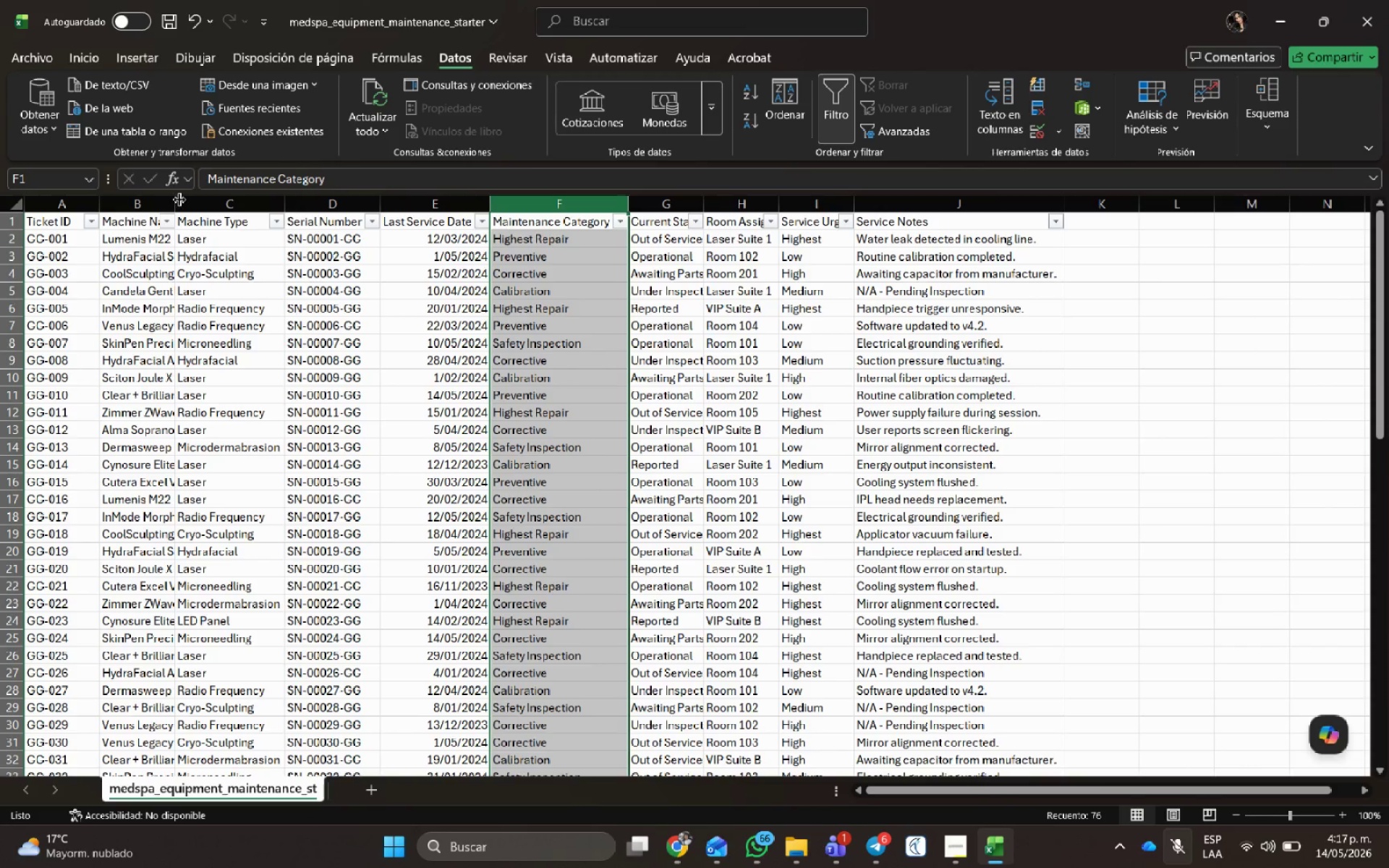 
double_click([179, 199])
 